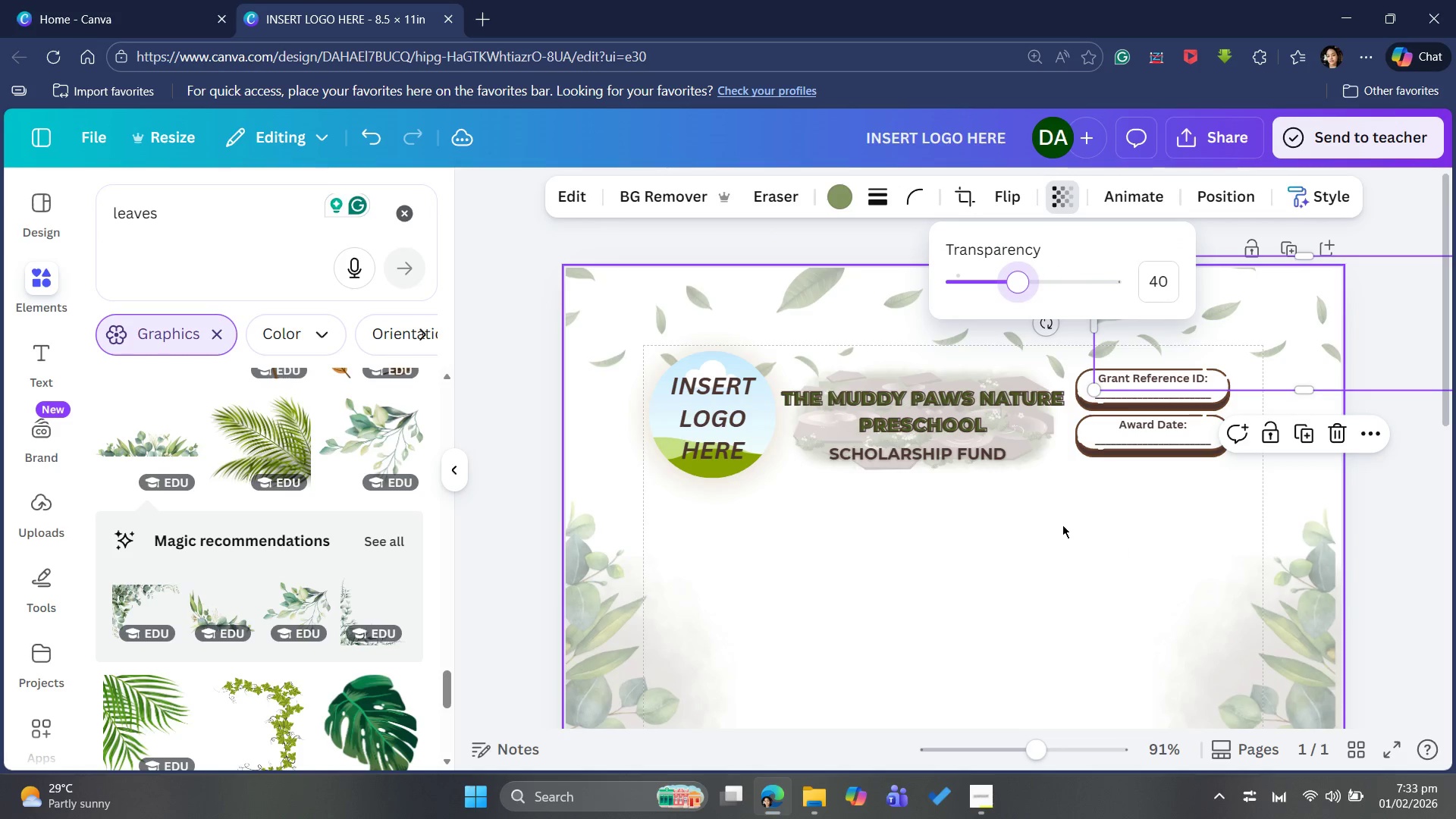 
left_click([1062, 525])
 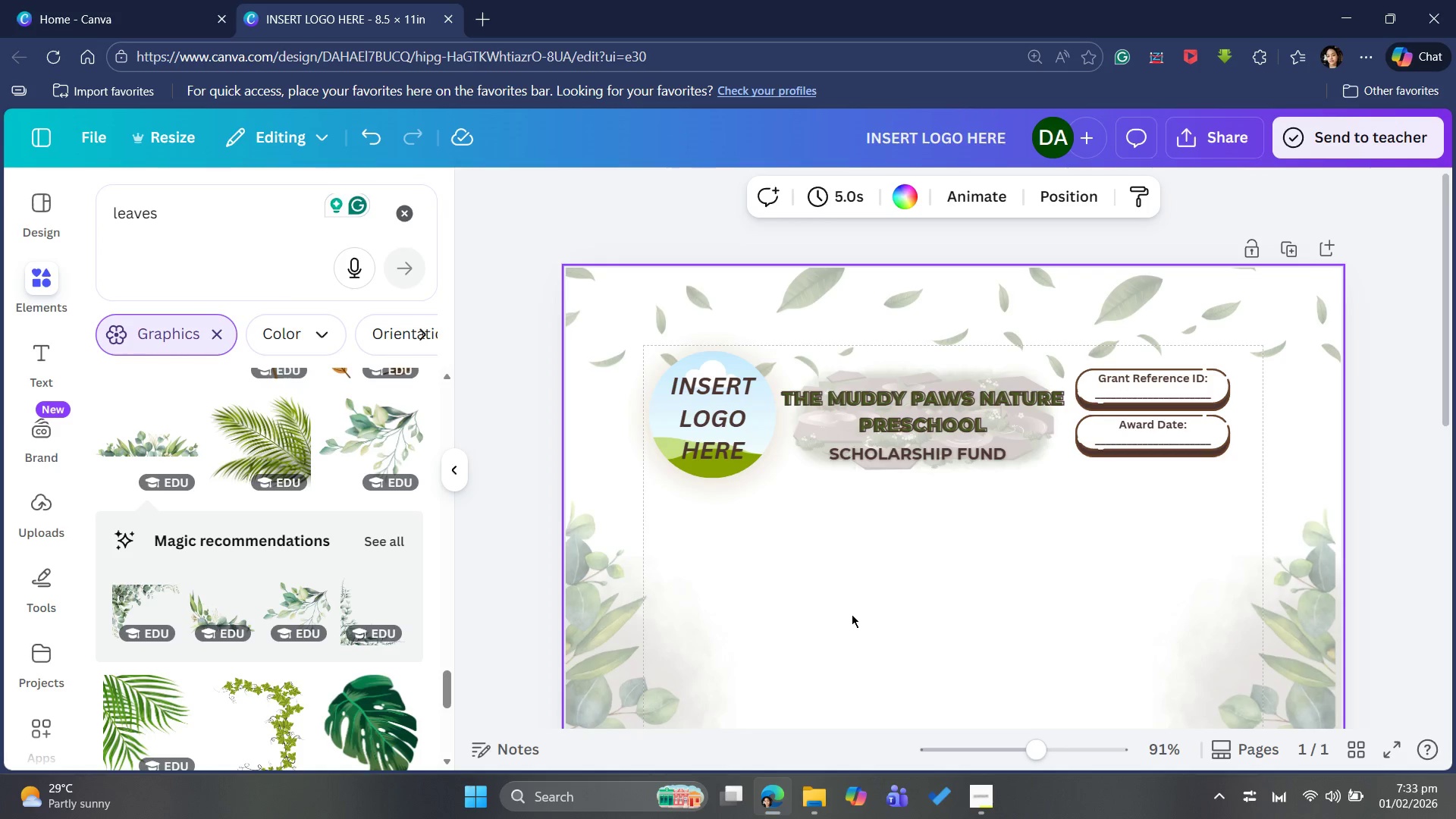 
scroll: coordinate [855, 620], scroll_direction: down, amount: 8.0
 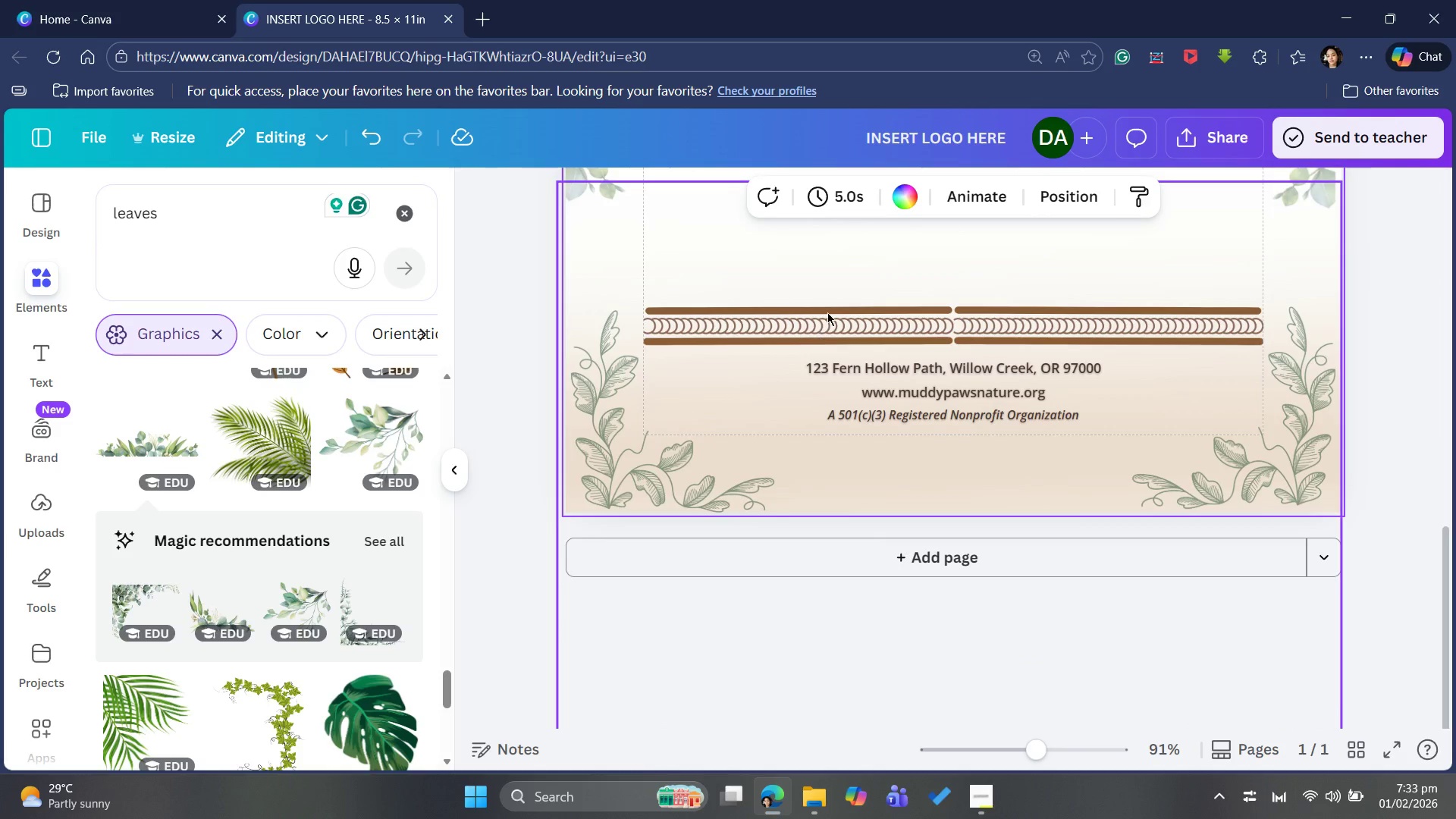 
left_click([858, 316])
 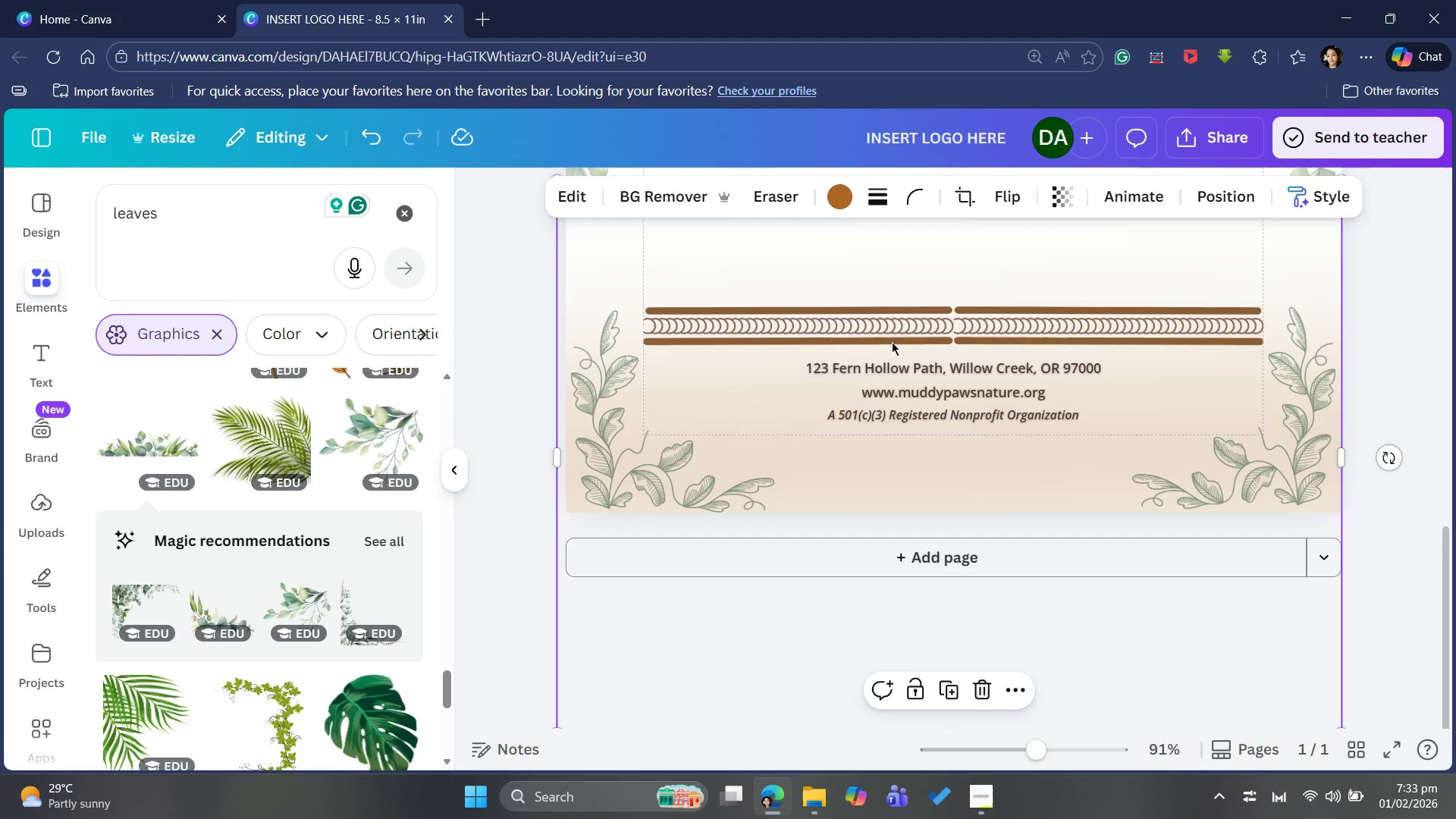 
left_click([875, 321])
 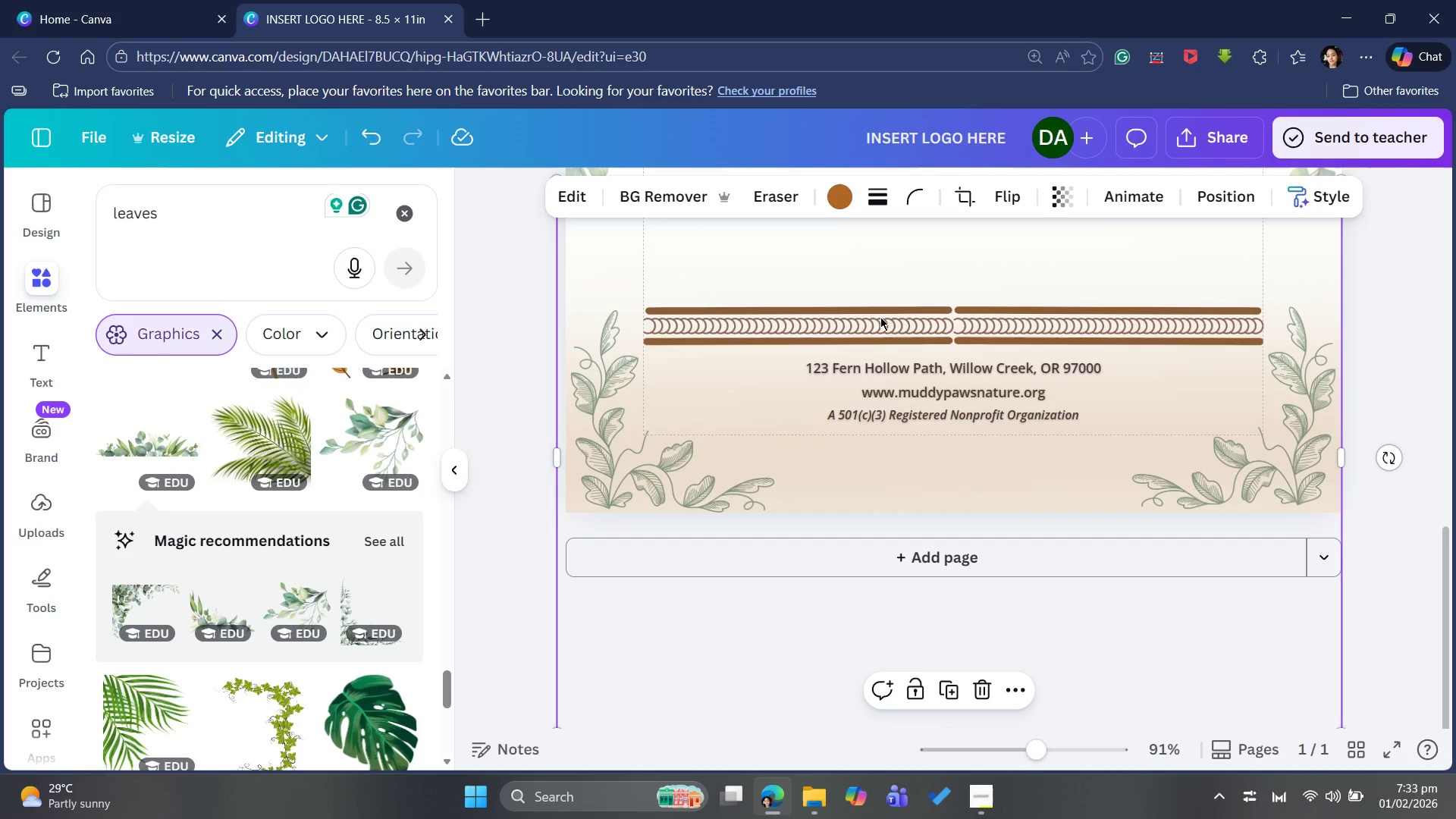 
left_click([880, 315])
 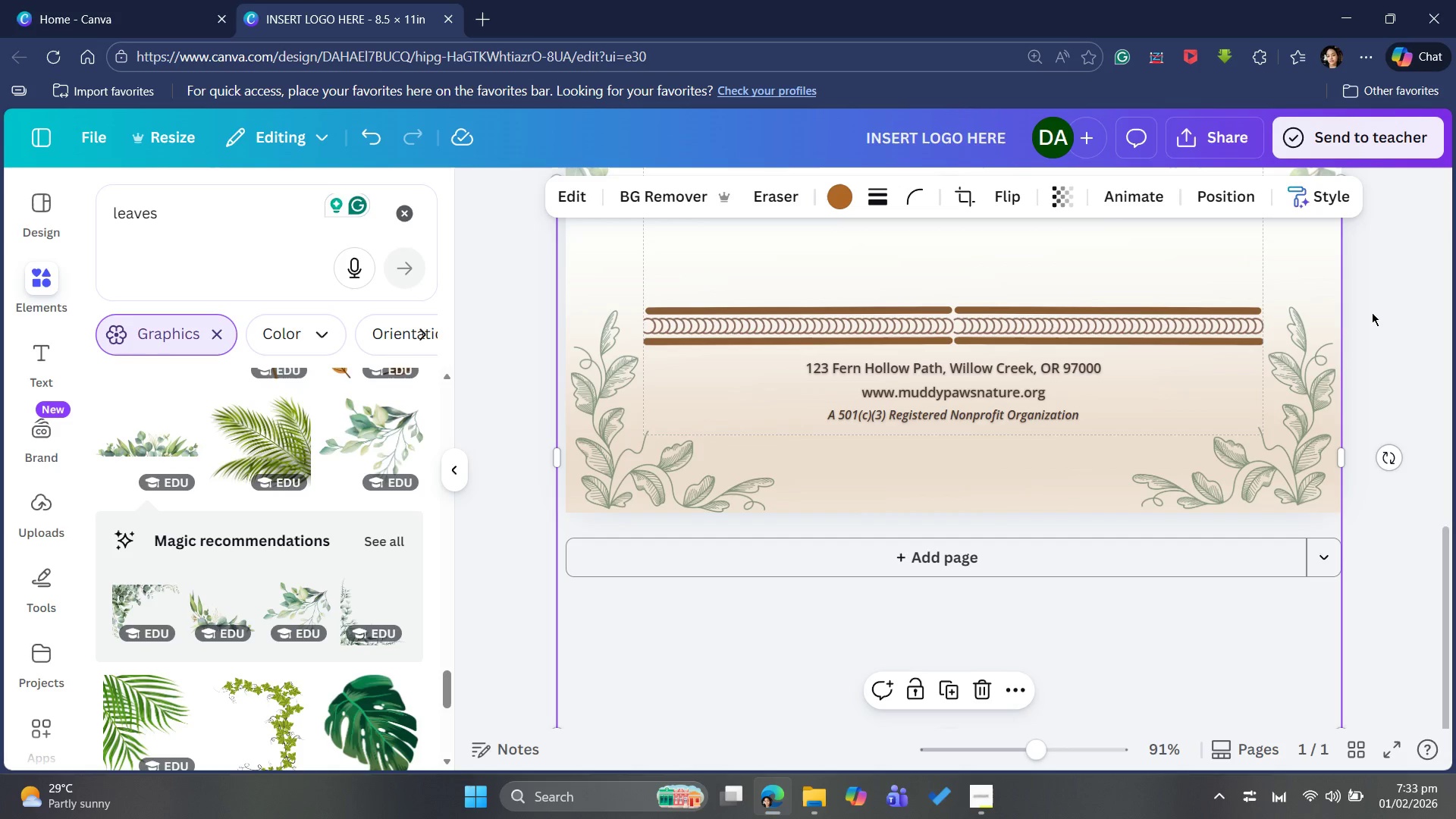 
left_click([1423, 297])
 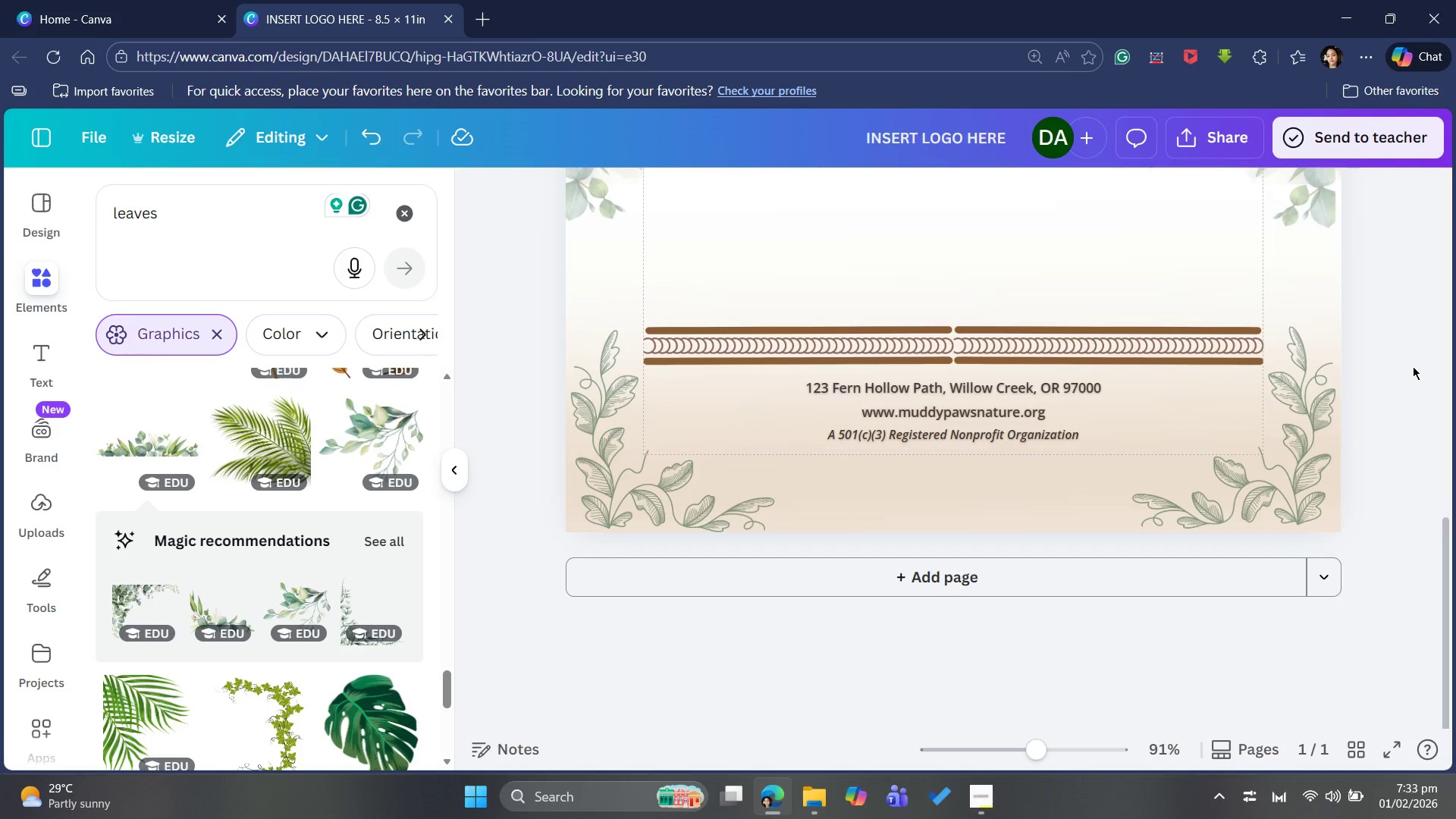 
scroll: coordinate [1451, 328], scroll_direction: up, amount: 9.0
 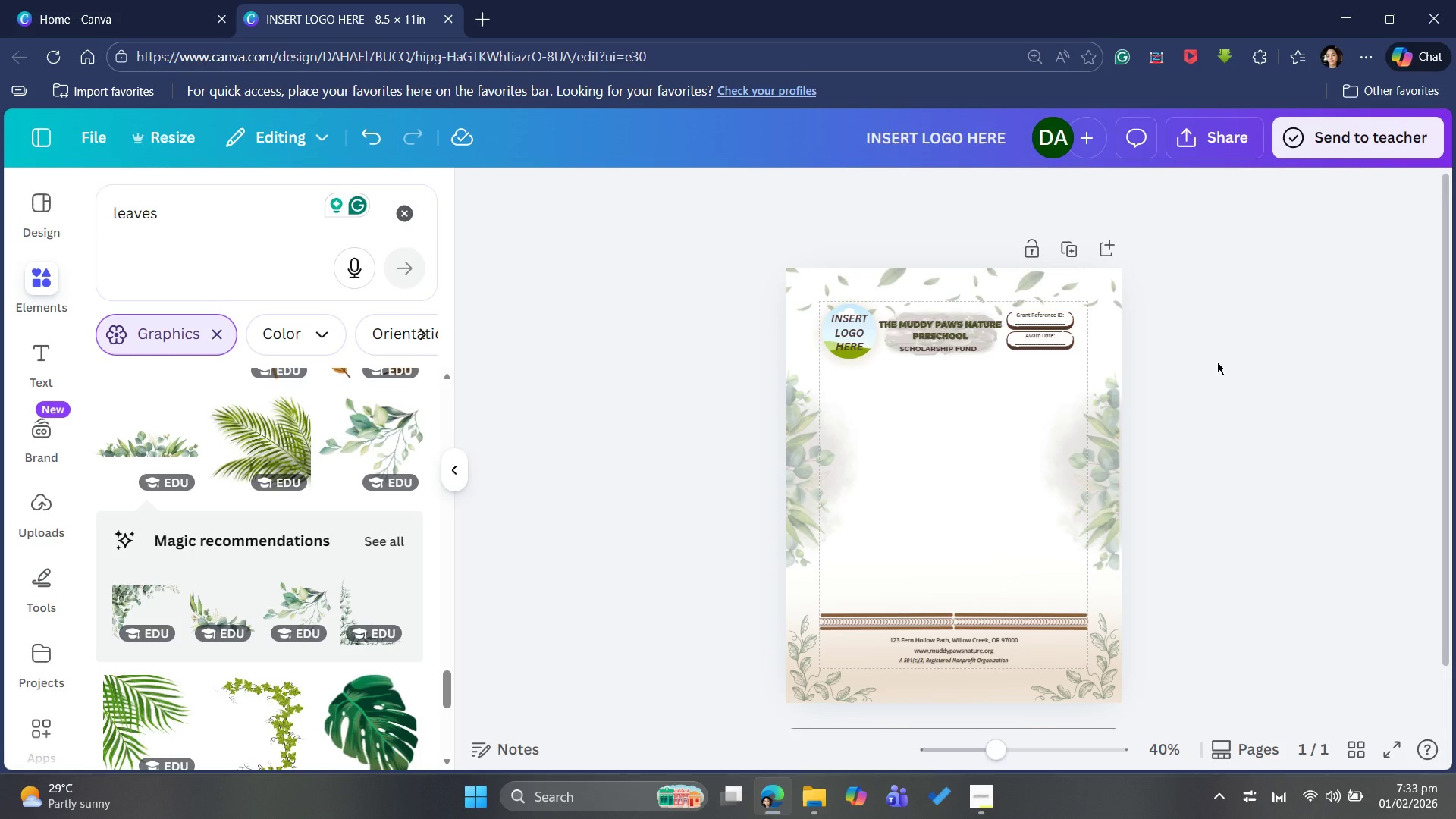 
wait(13.08)
 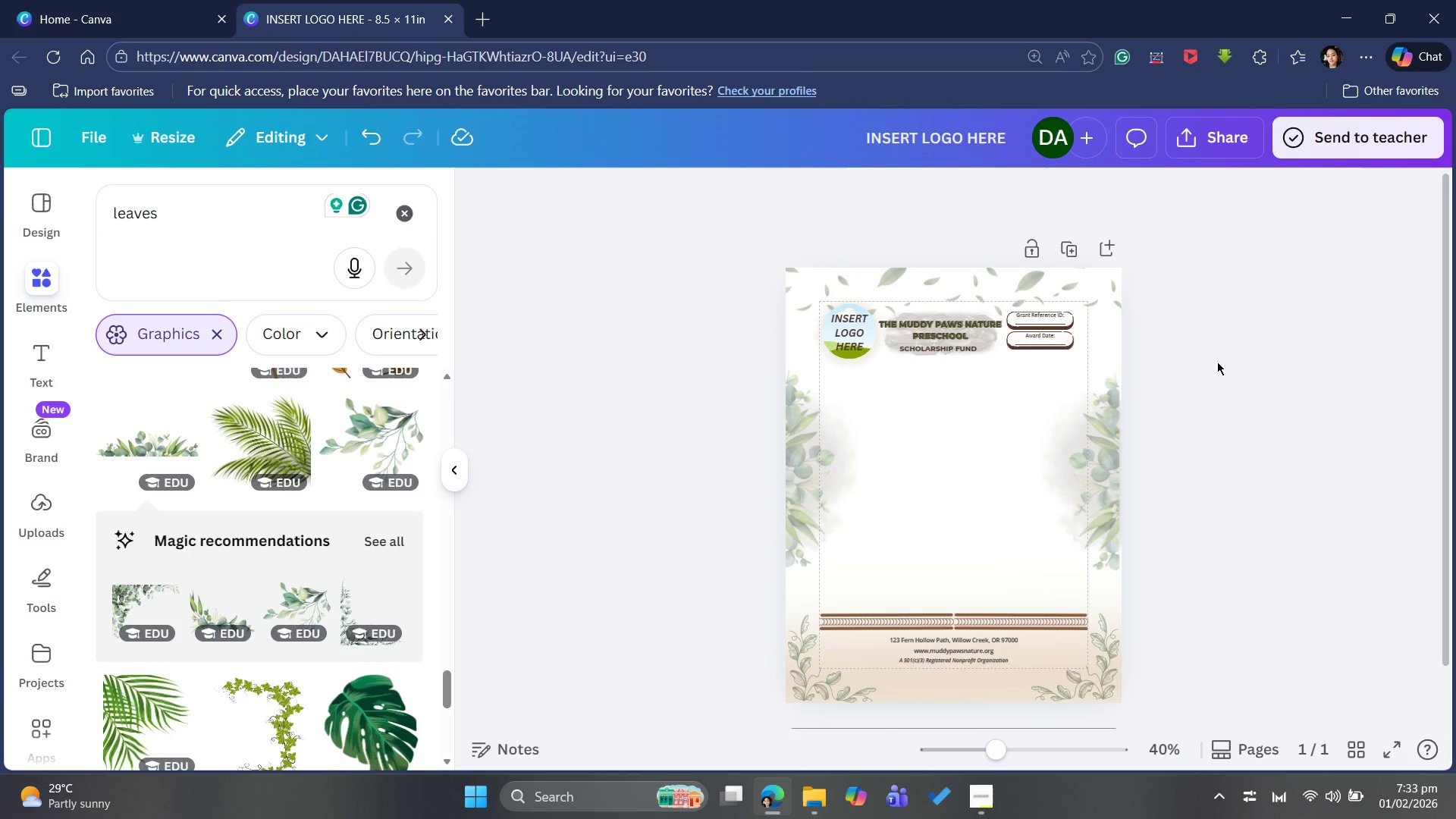 
left_click_drag(start_coordinate=[1228, 366], to_coordinate=[1320, 469])
 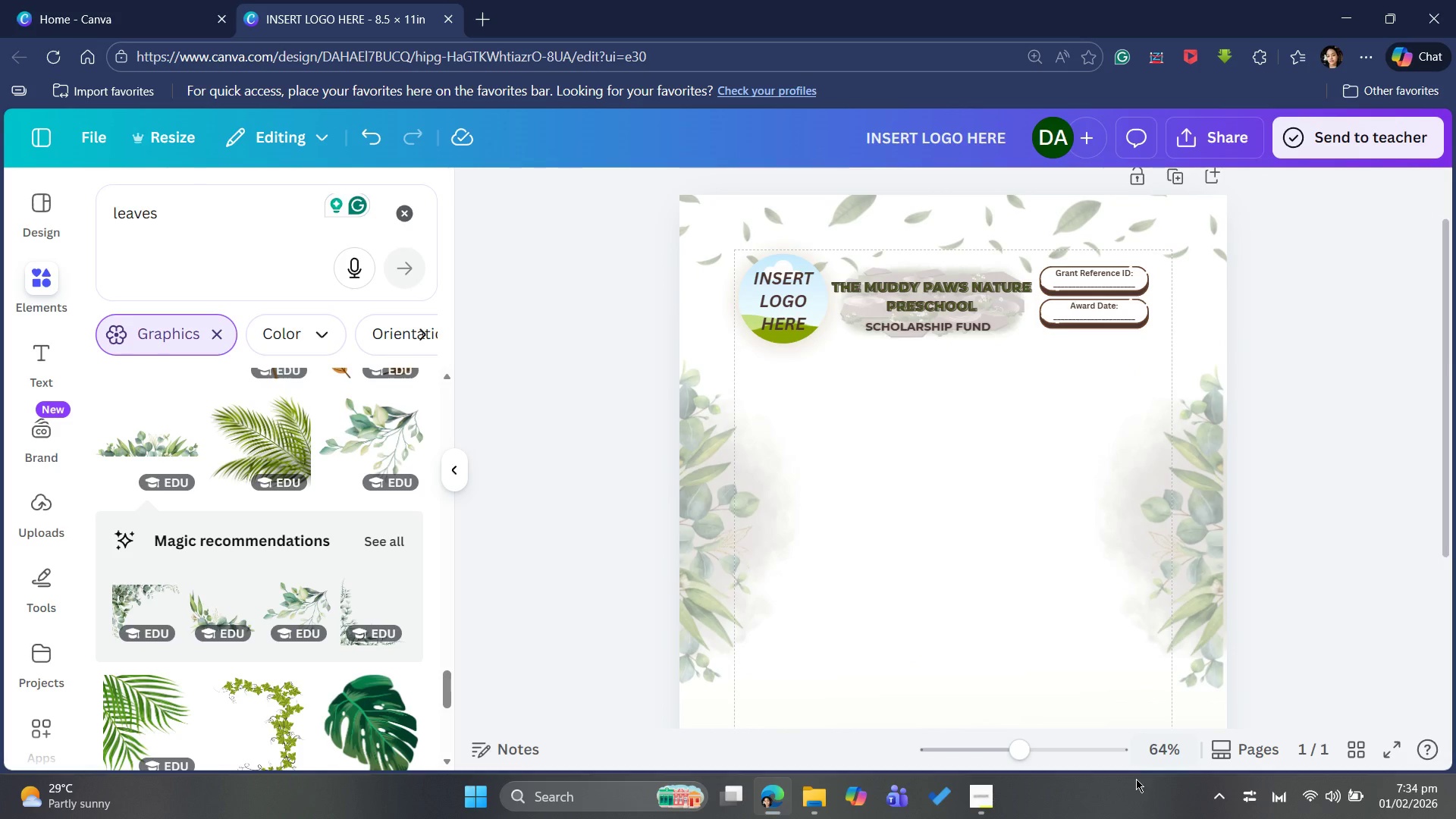 
wait(5.52)
 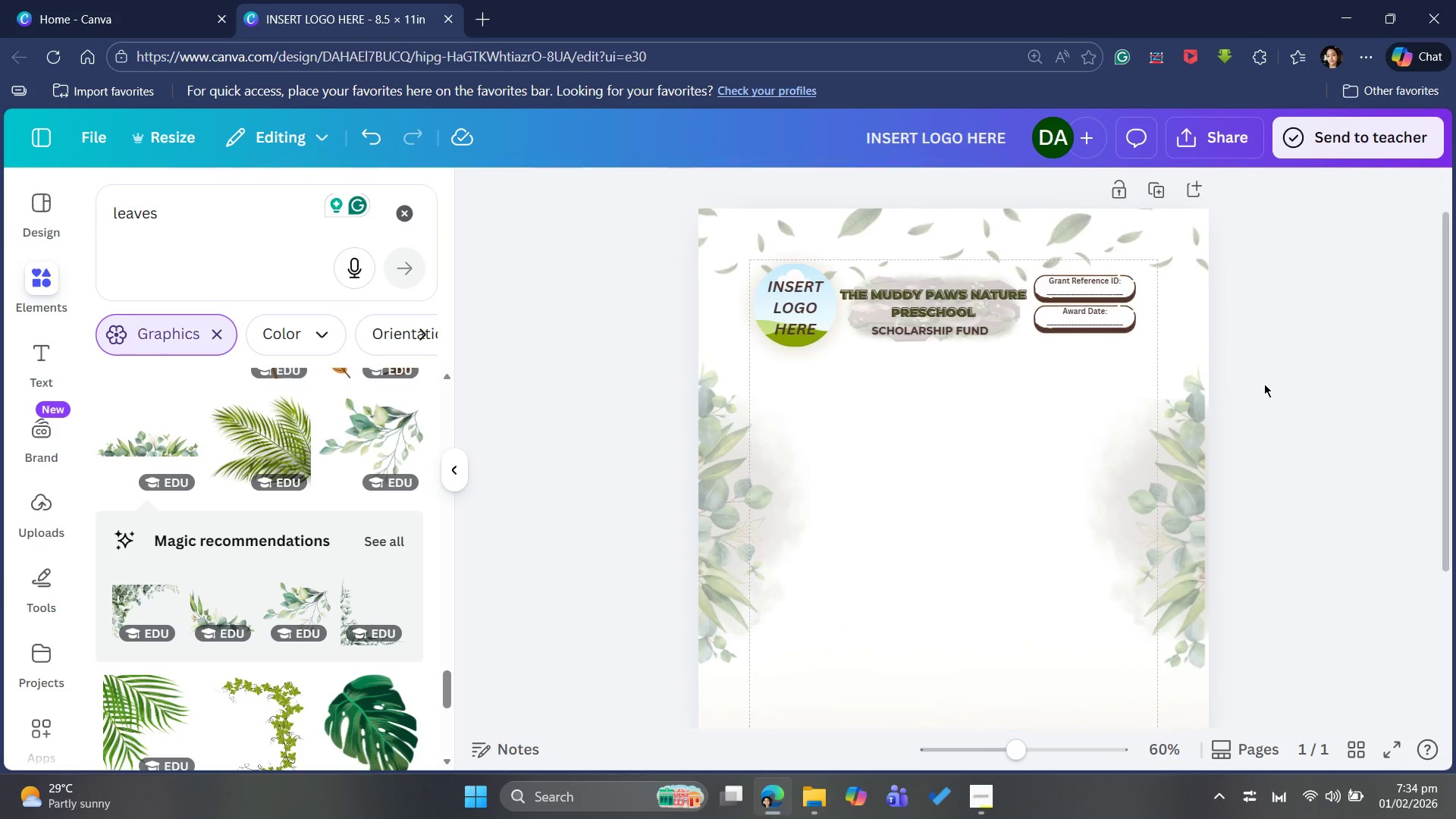 
left_click([1036, 748])
 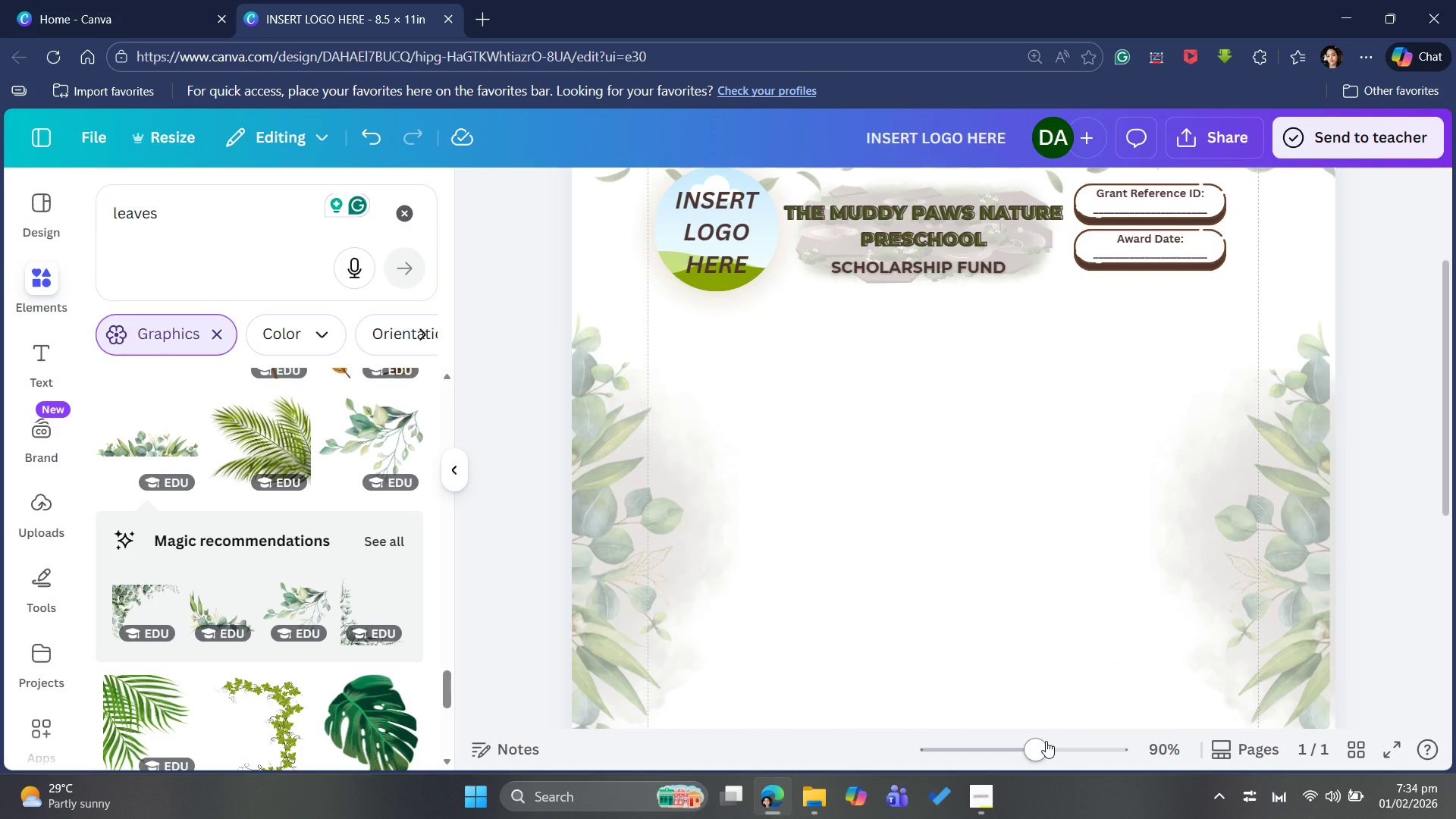 
left_click([1052, 741])
 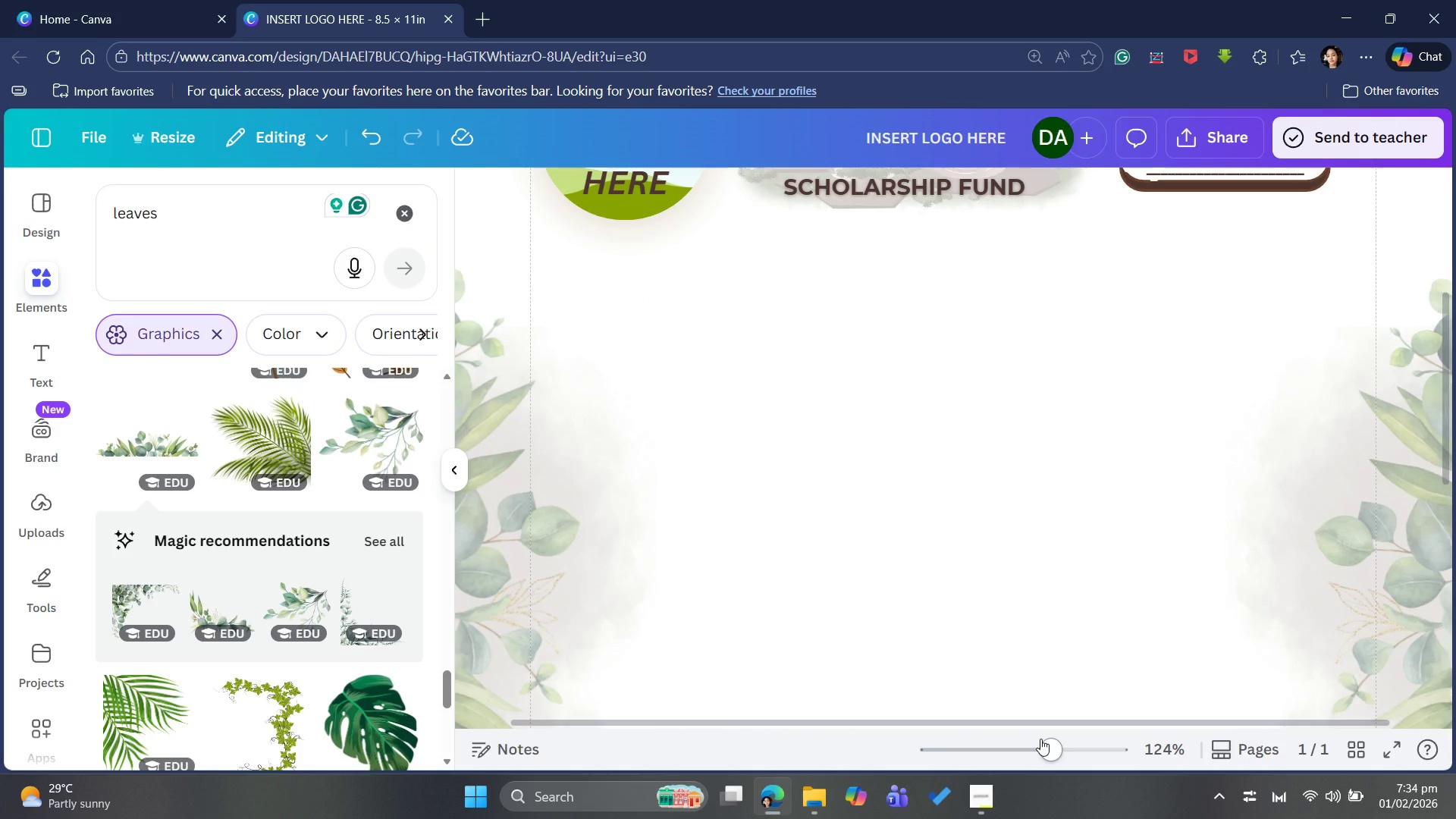 
left_click([1040, 739])
 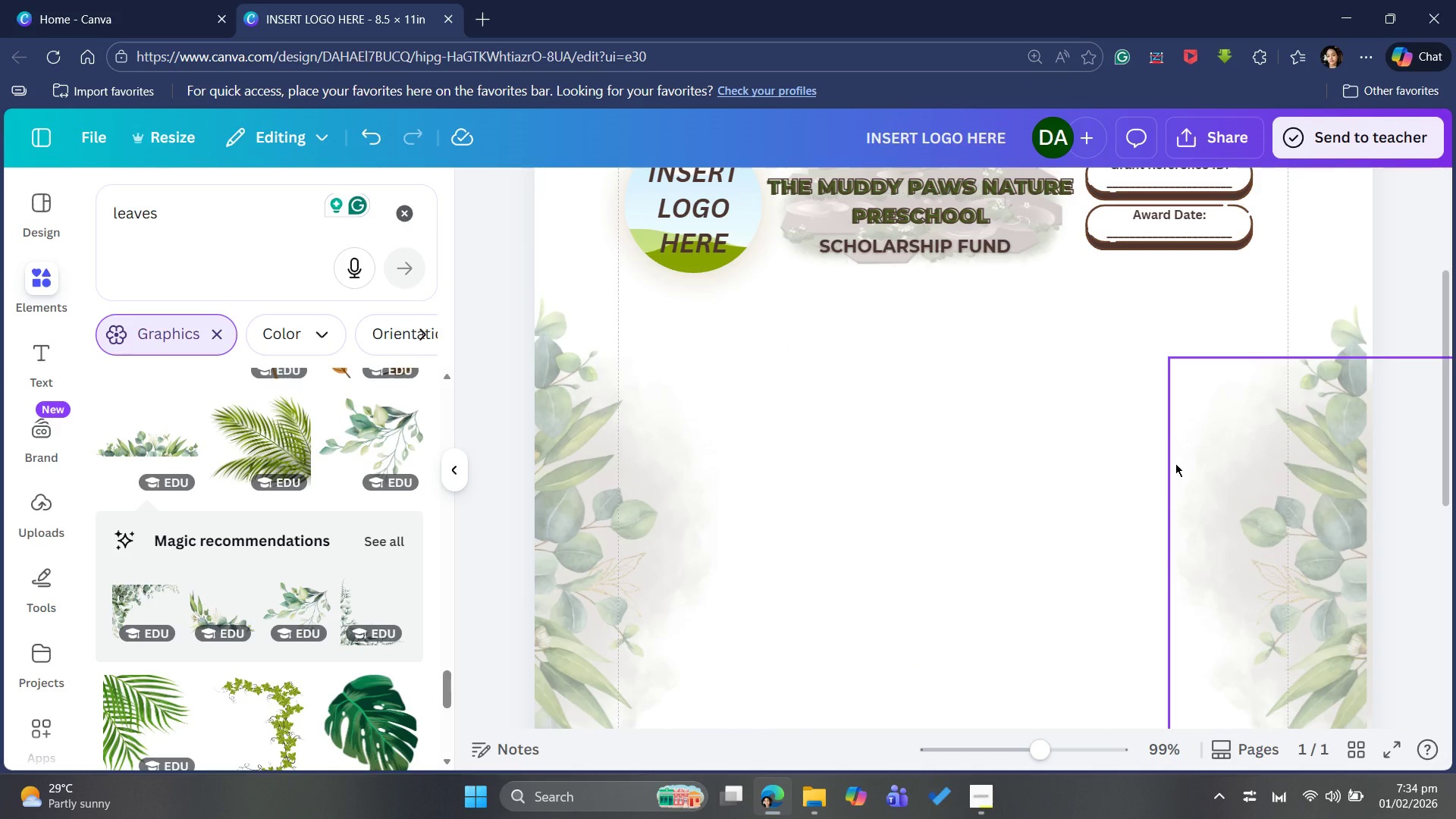 
scroll: coordinate [1175, 463], scroll_direction: up, amount: 8.0
 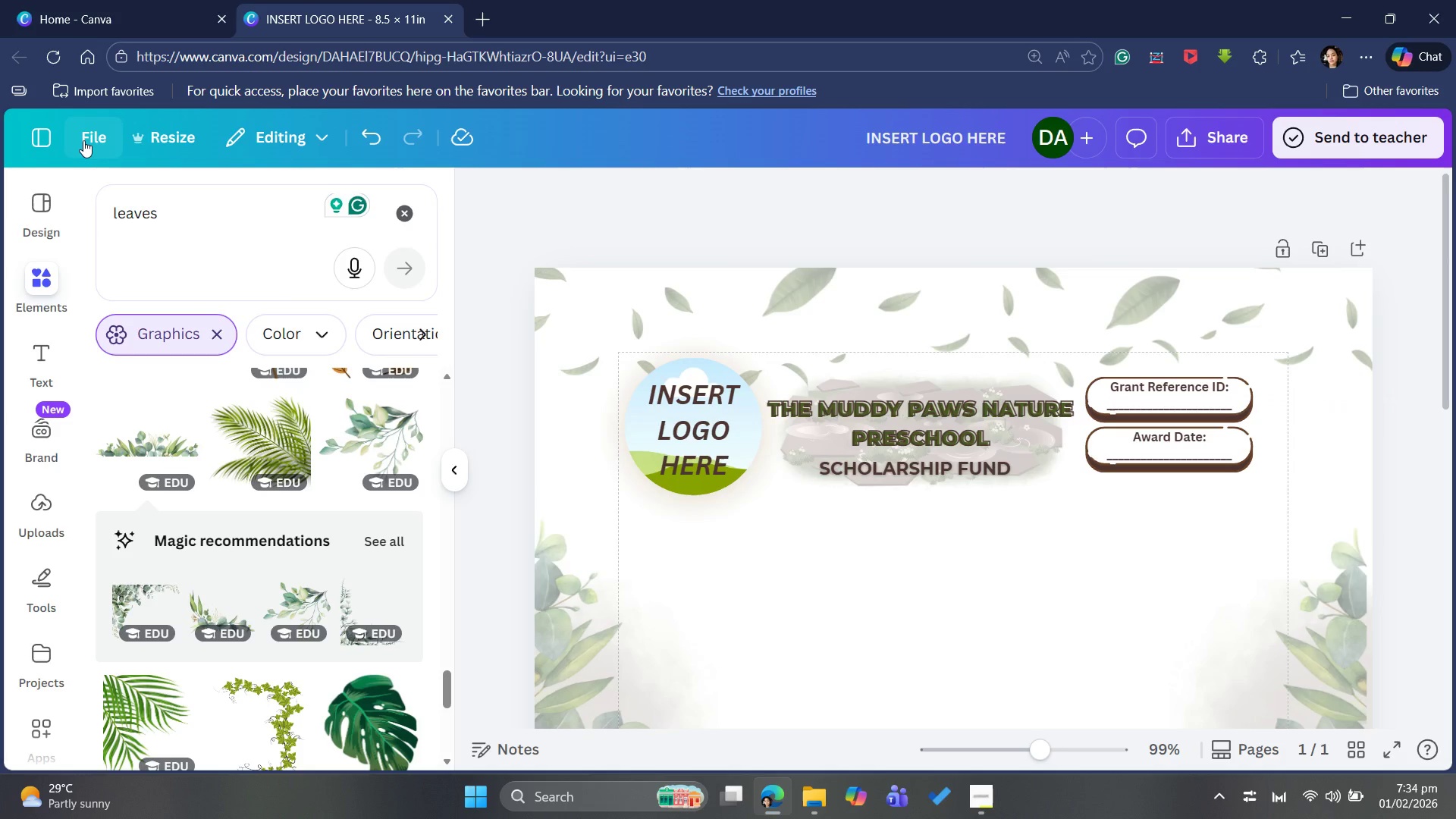 
left_click([80, 142])
 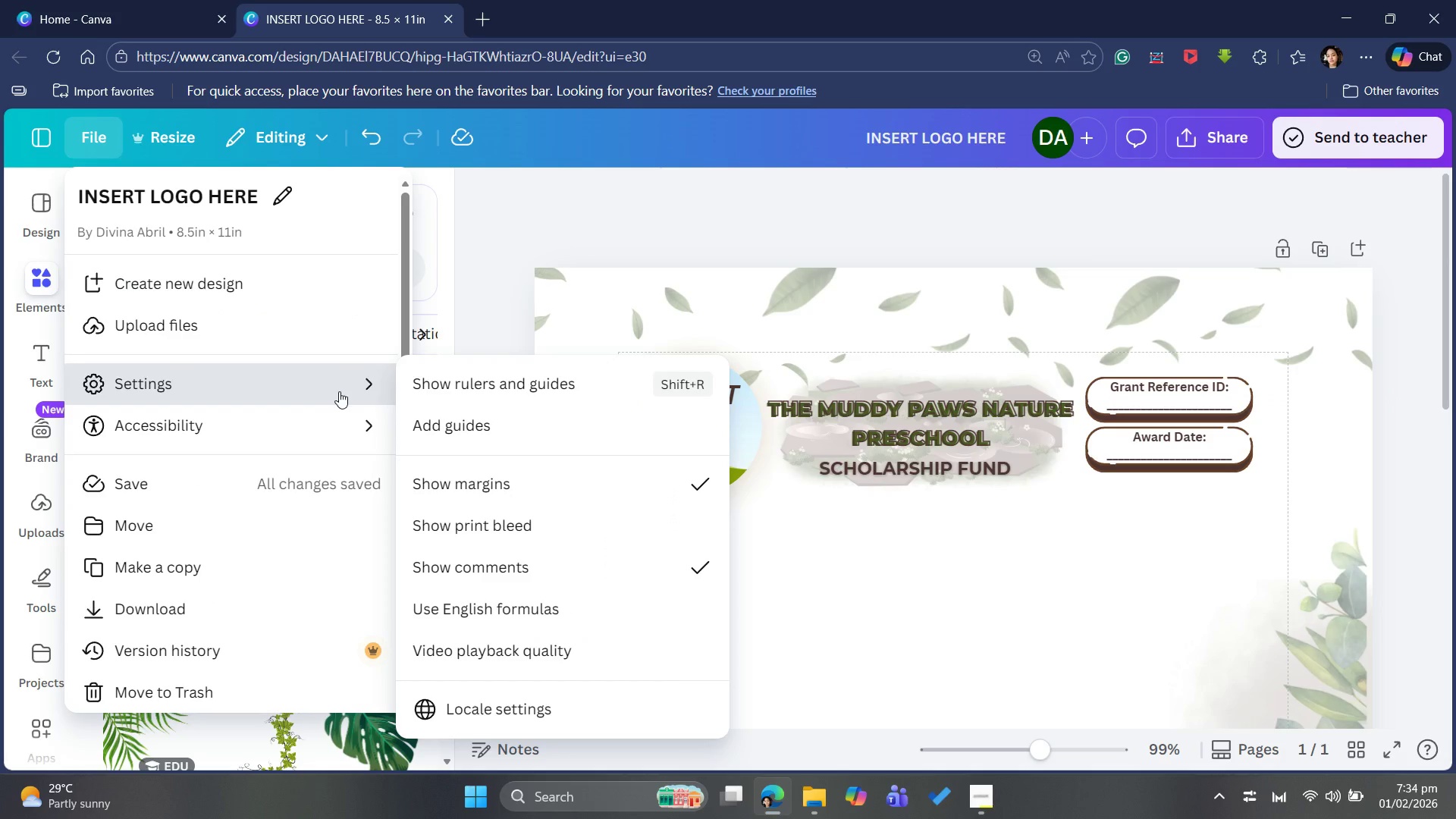 
left_click([453, 488])
 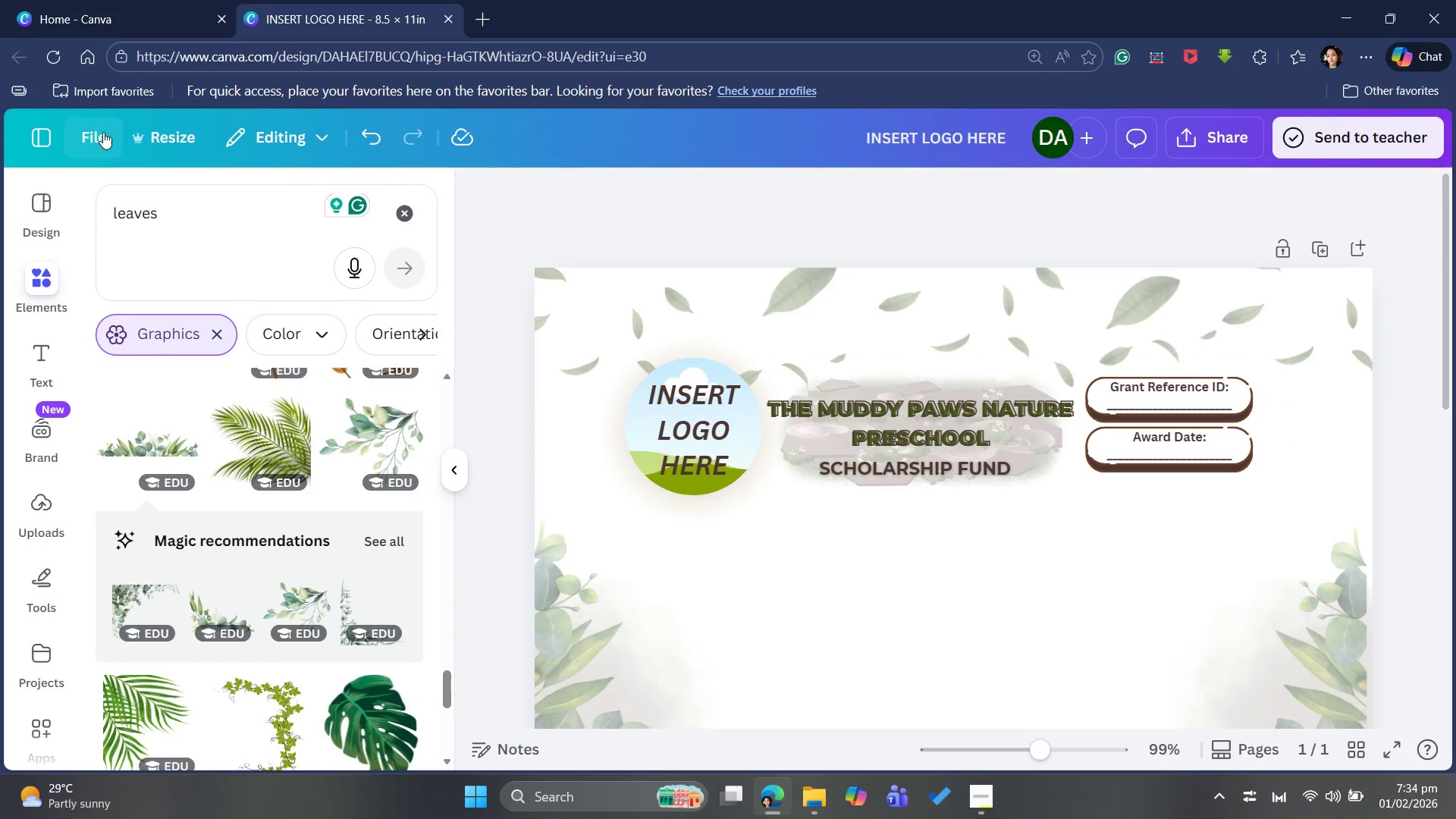 
left_click([99, 130])
 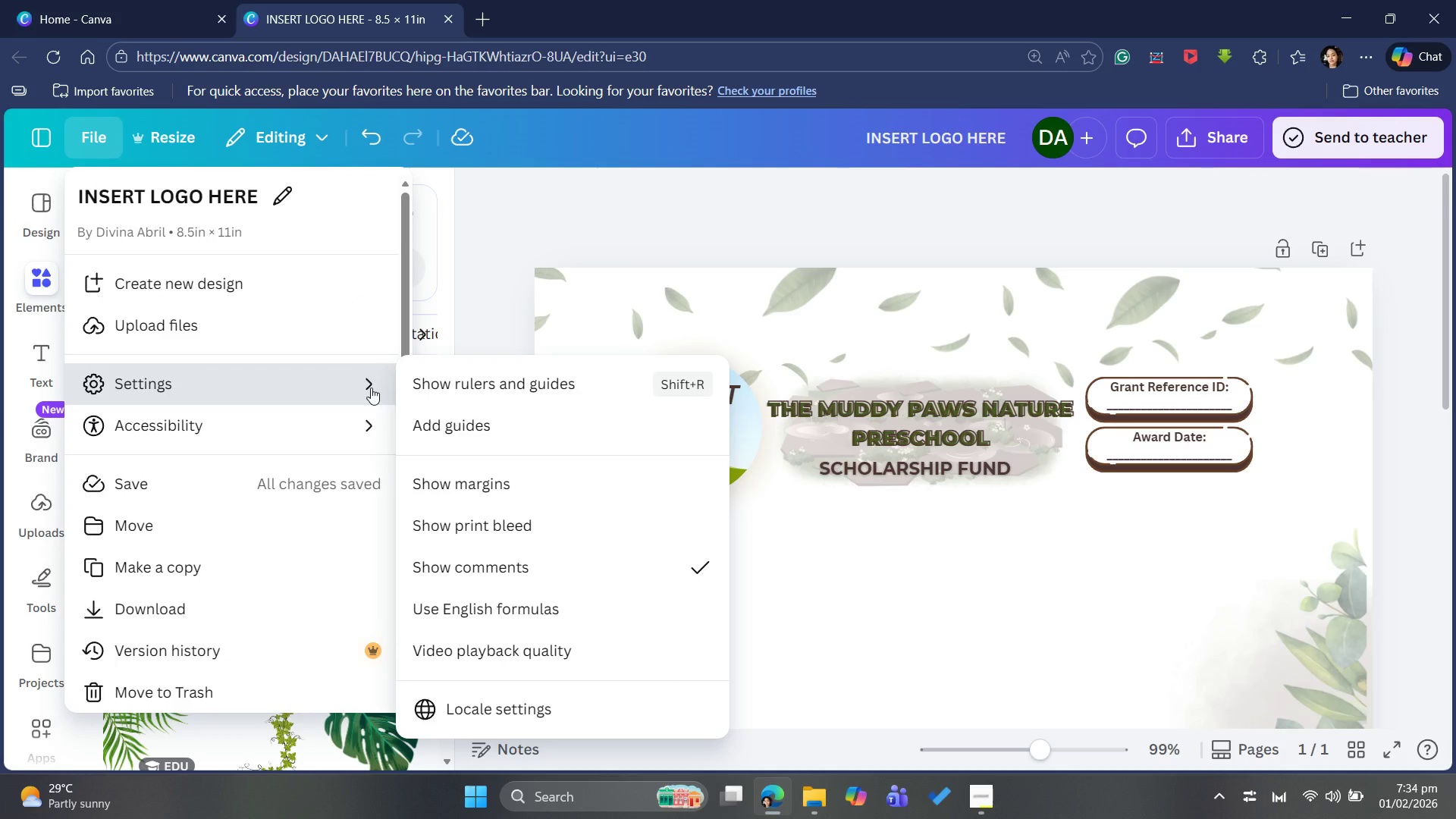 
left_click([491, 532])
 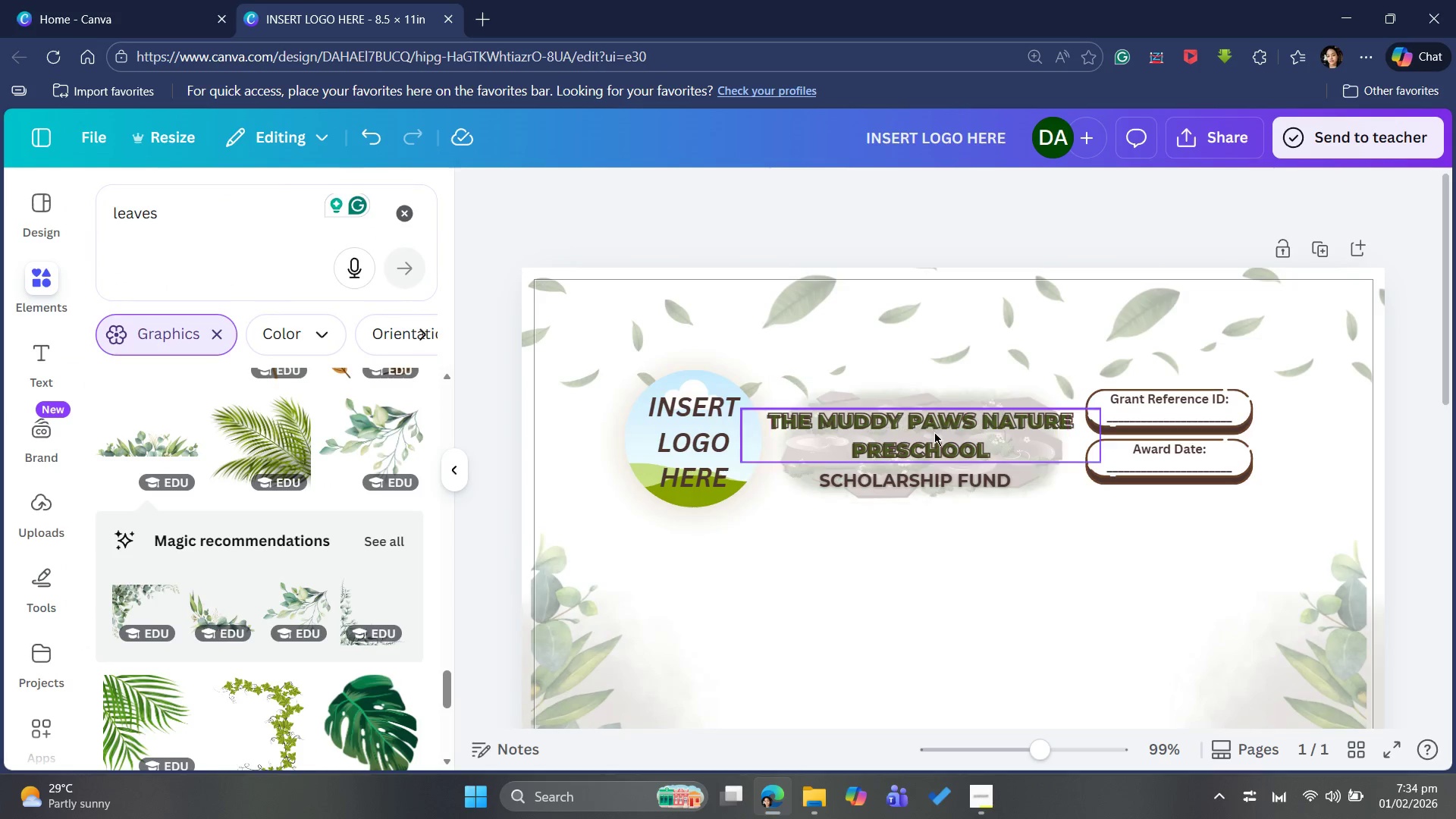 
scroll: coordinate [500, 560], scroll_direction: down, amount: 10.0
 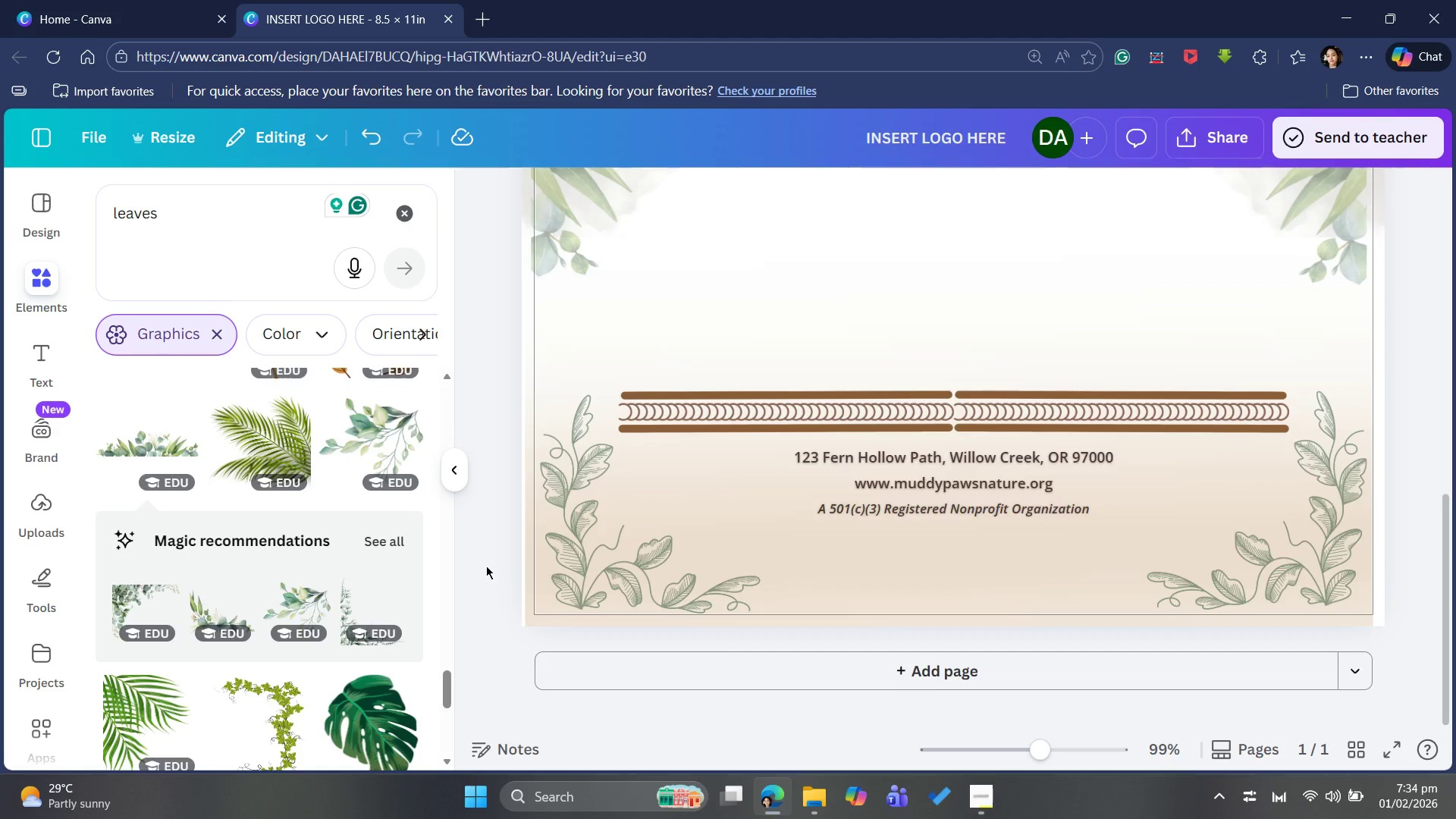 
scroll: coordinate [486, 563], scroll_direction: up, amount: 4.0
 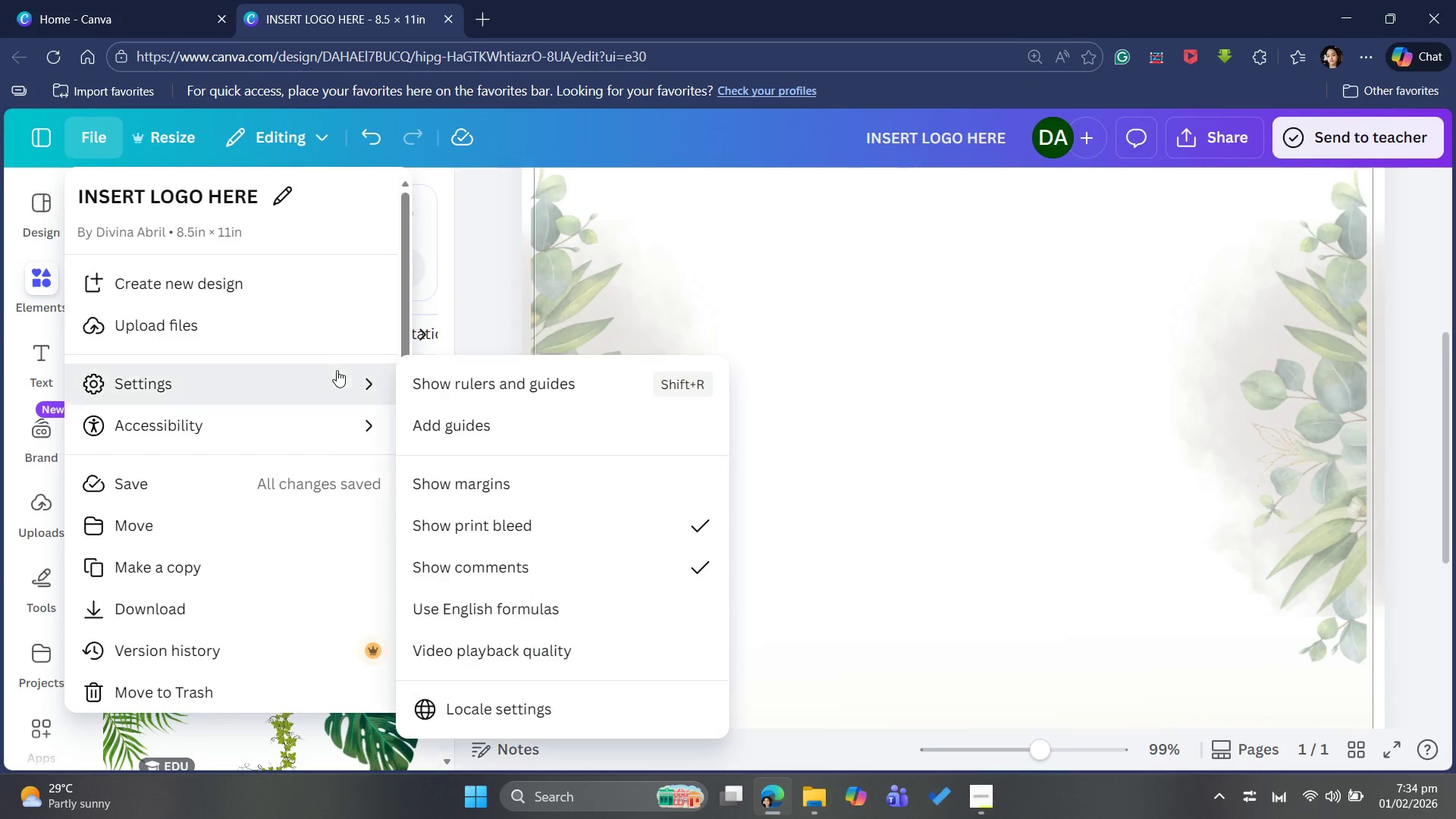 
wait(5.56)
 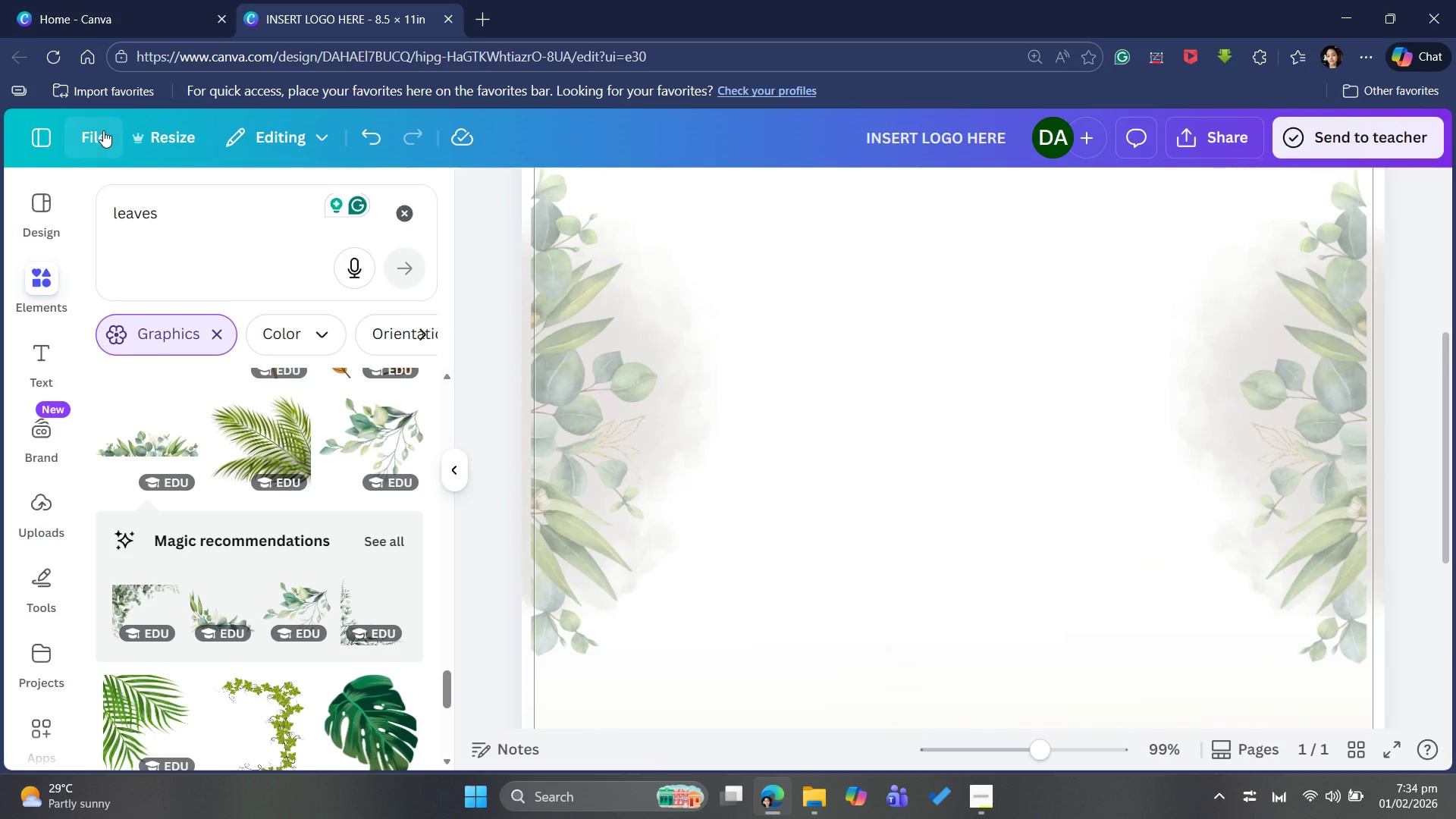 
left_click([486, 530])
 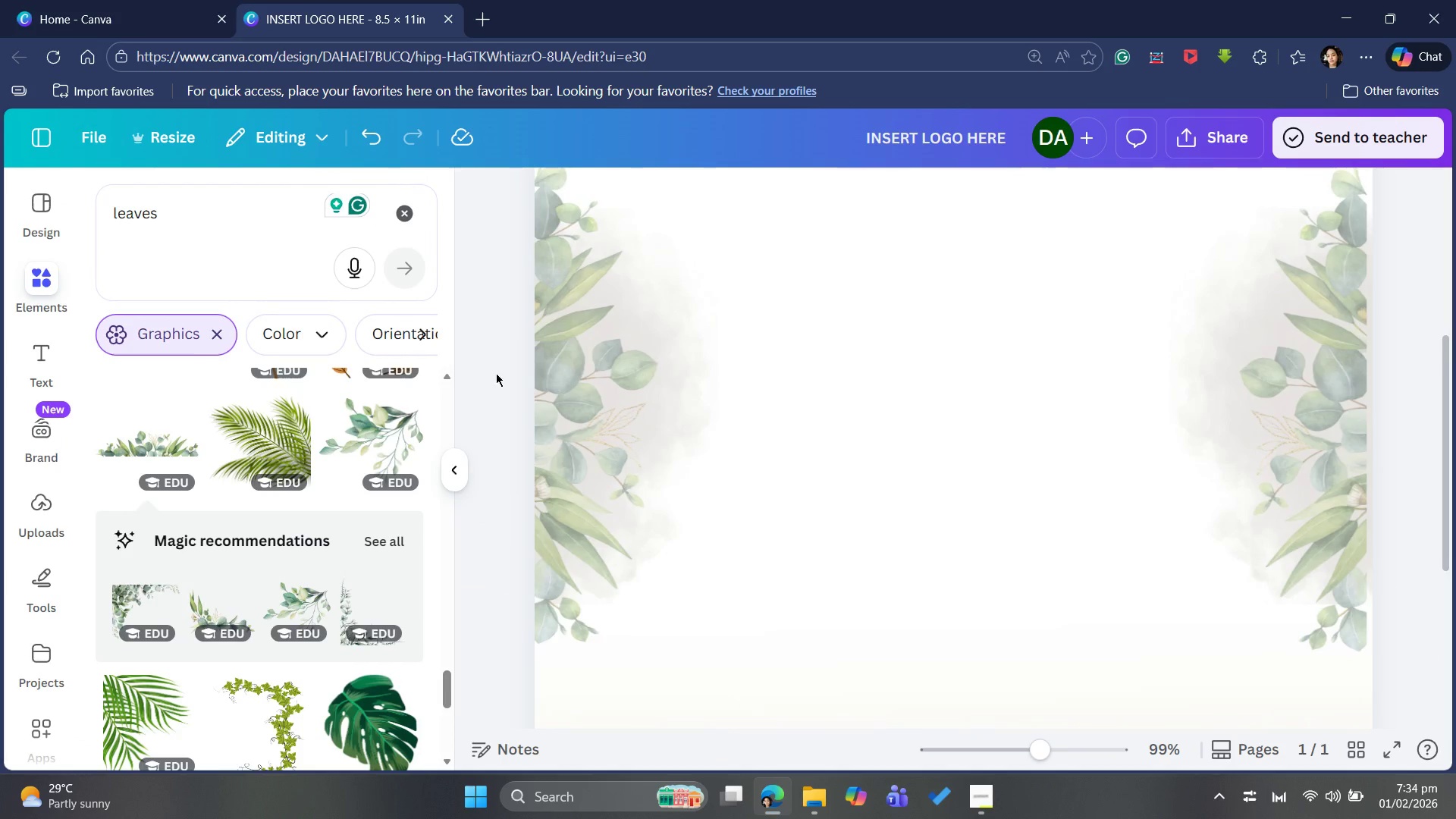 
left_click([496, 372])
 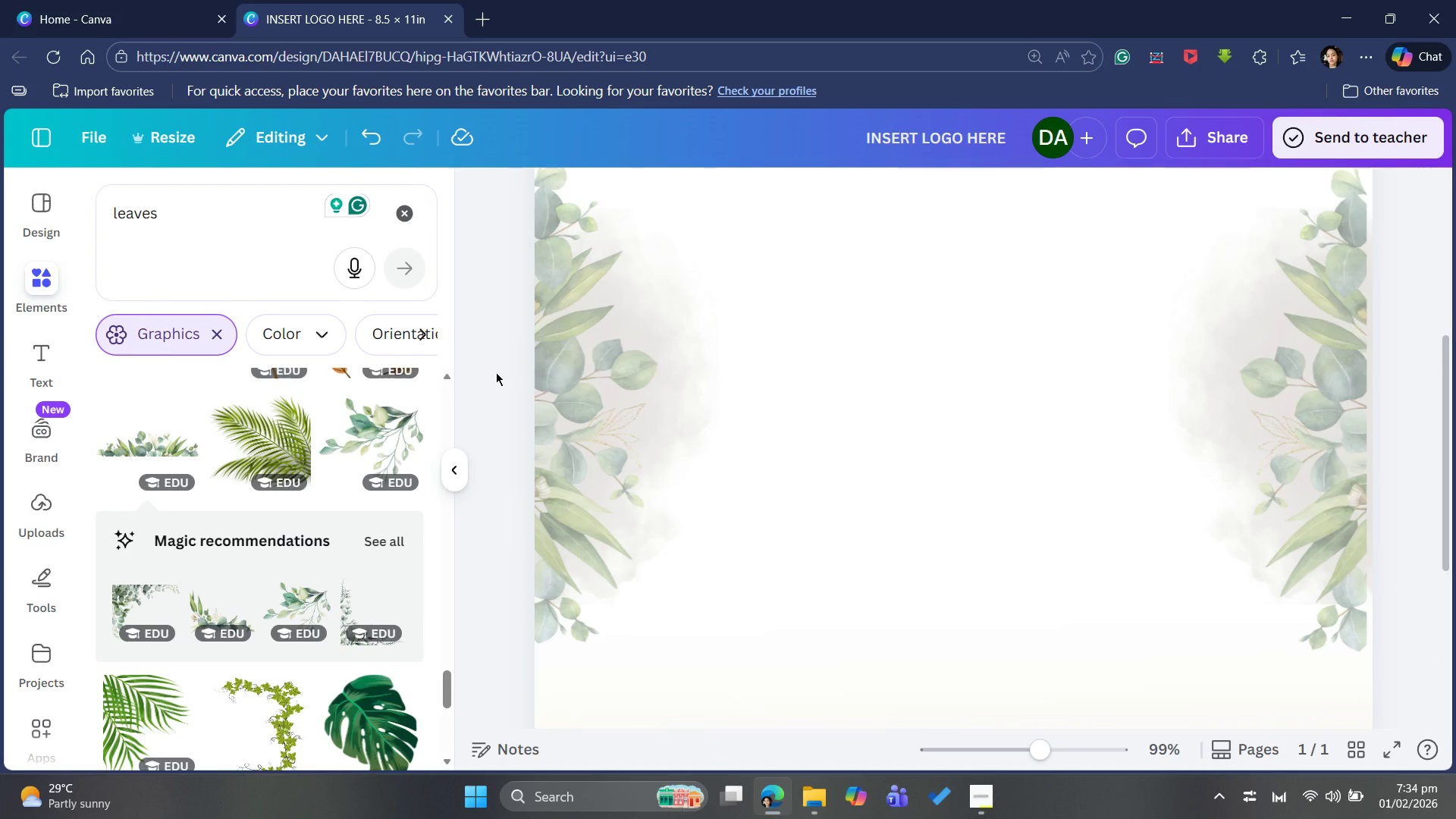 
scroll: coordinate [495, 373], scroll_direction: down, amount: 3.0
 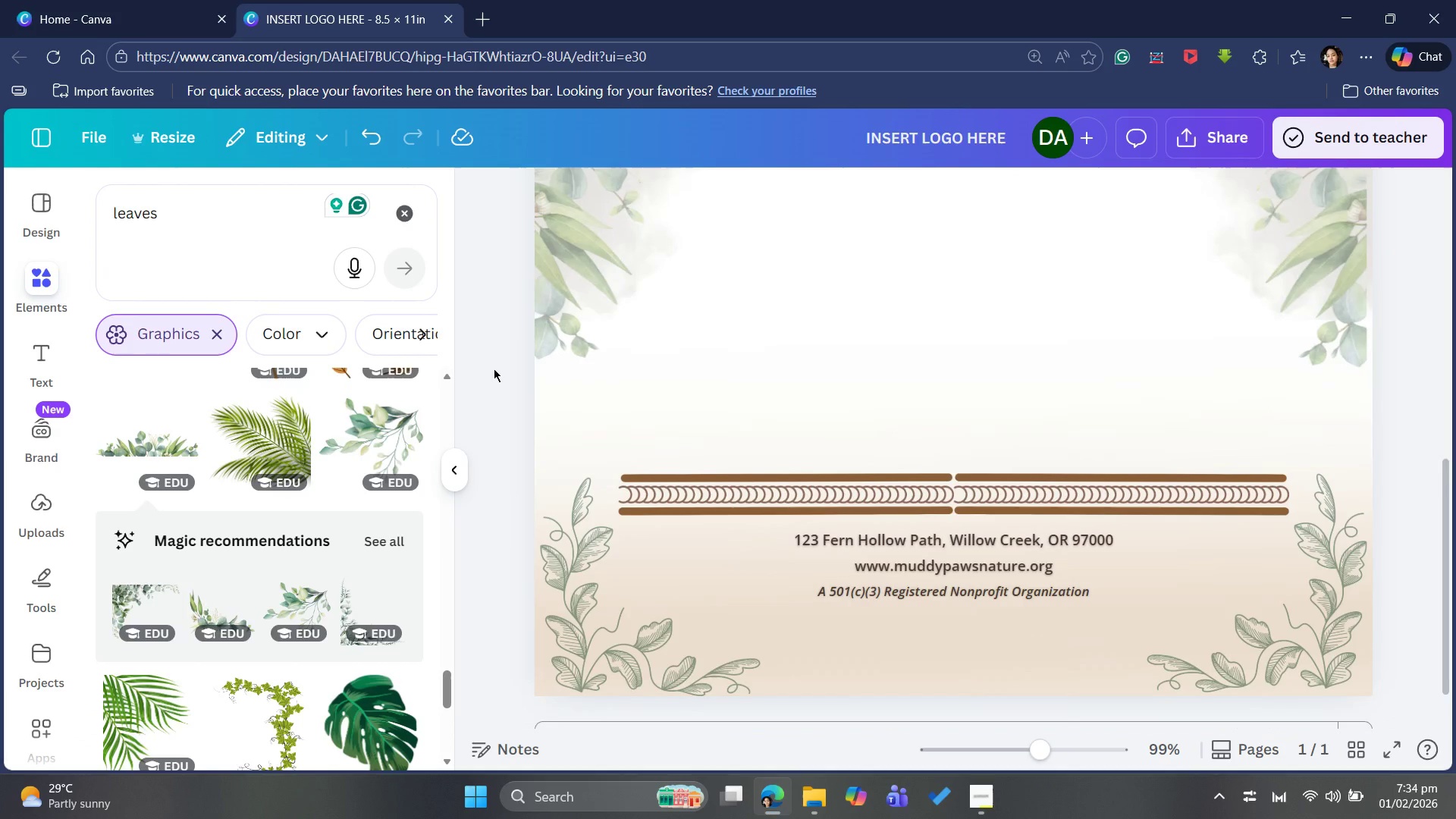 
scroll: coordinate [496, 366], scroll_direction: up, amount: 2.0
 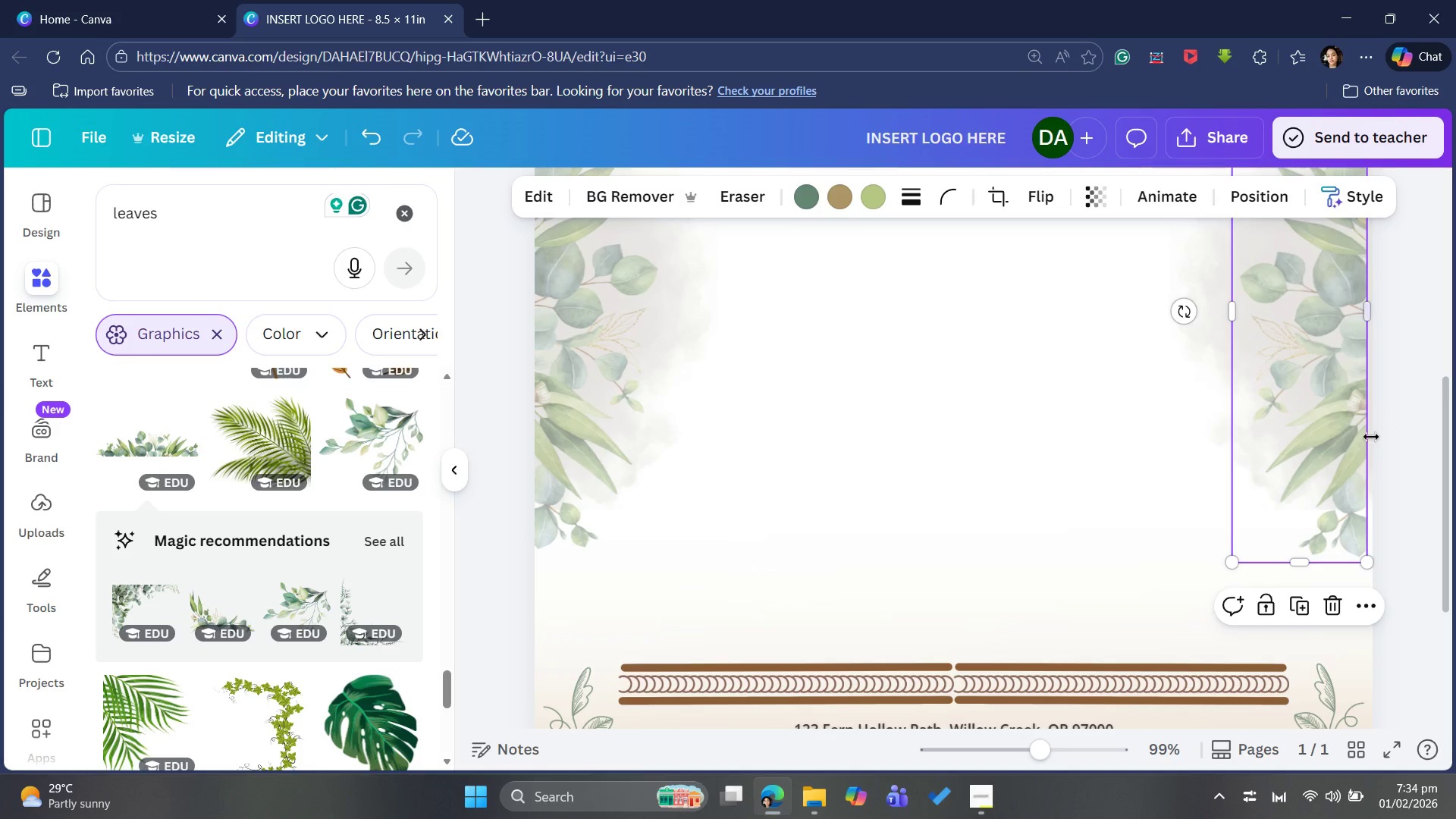 
key(ArrowRight)
 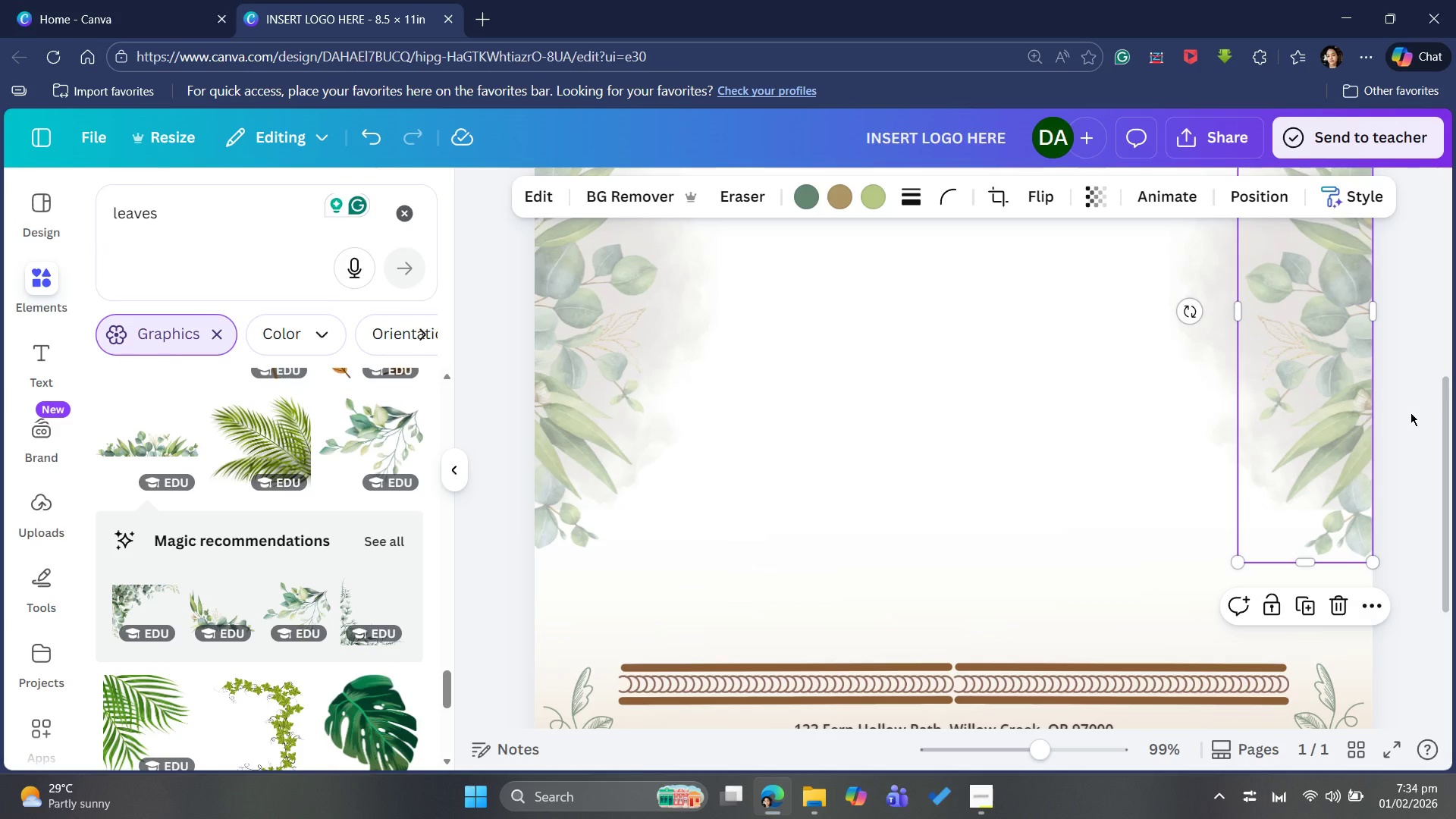 
left_click([1429, 400])
 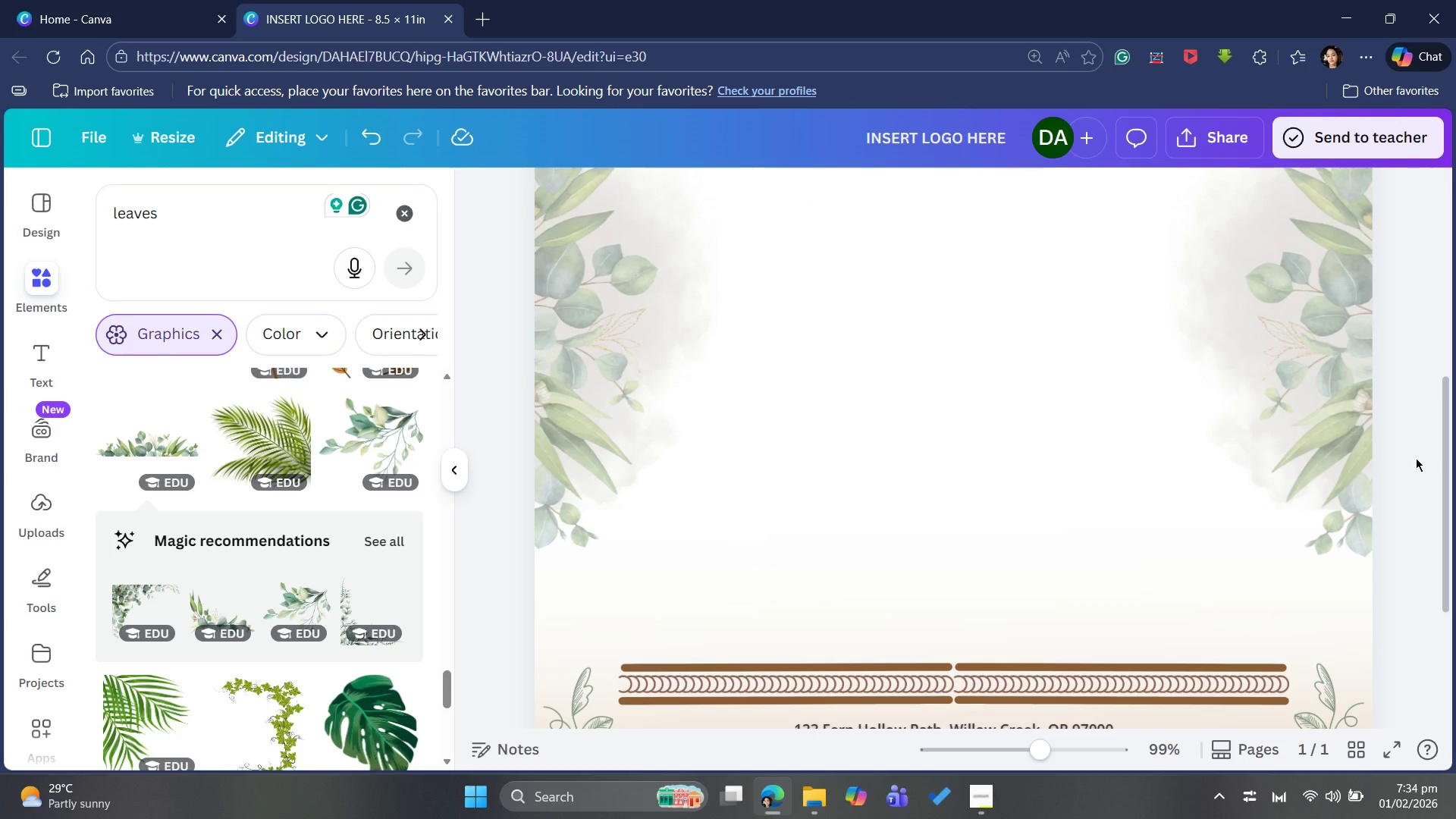 
scroll: coordinate [1442, 534], scroll_direction: up, amount: 6.0
 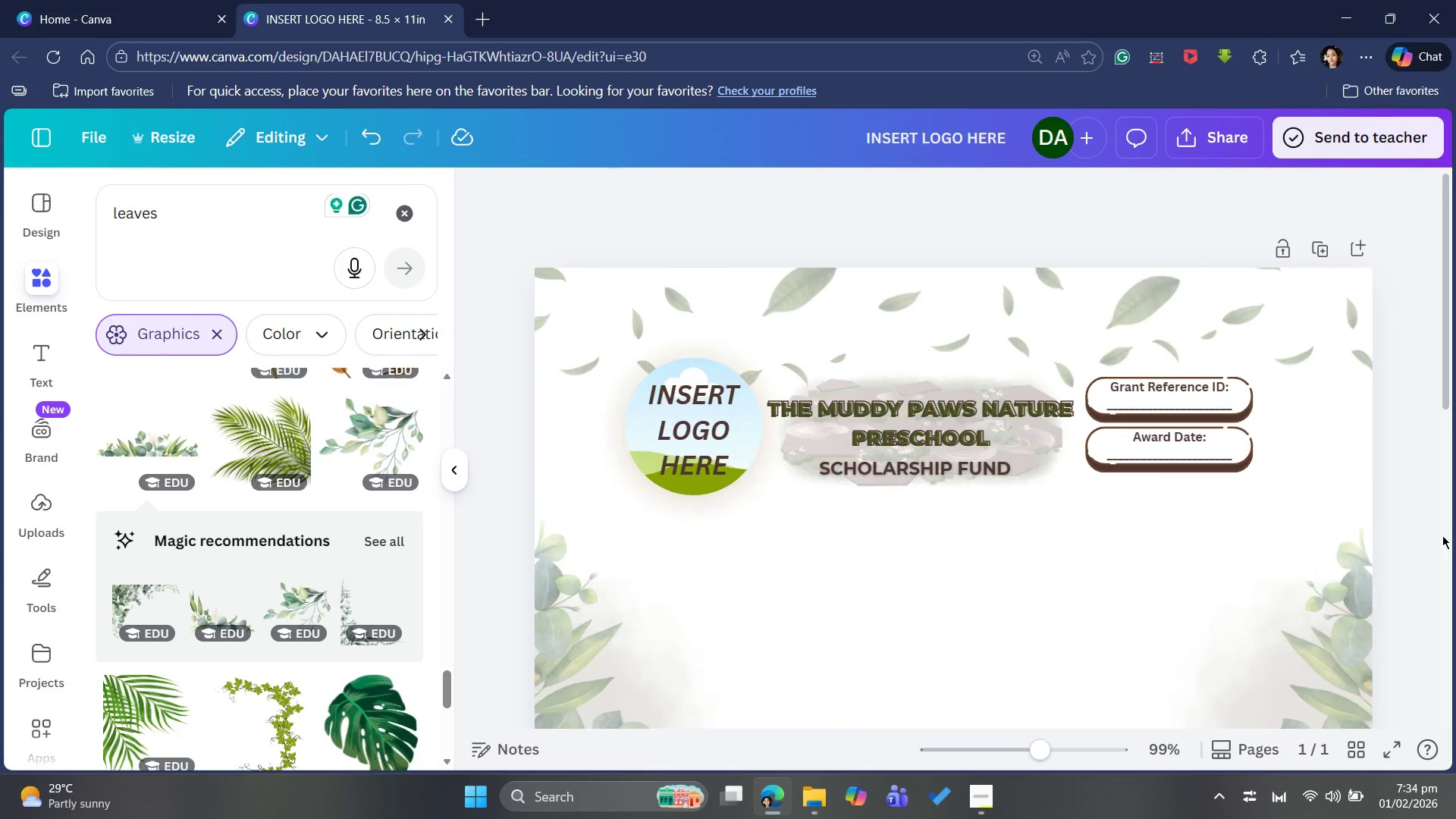 
wait(8.16)
 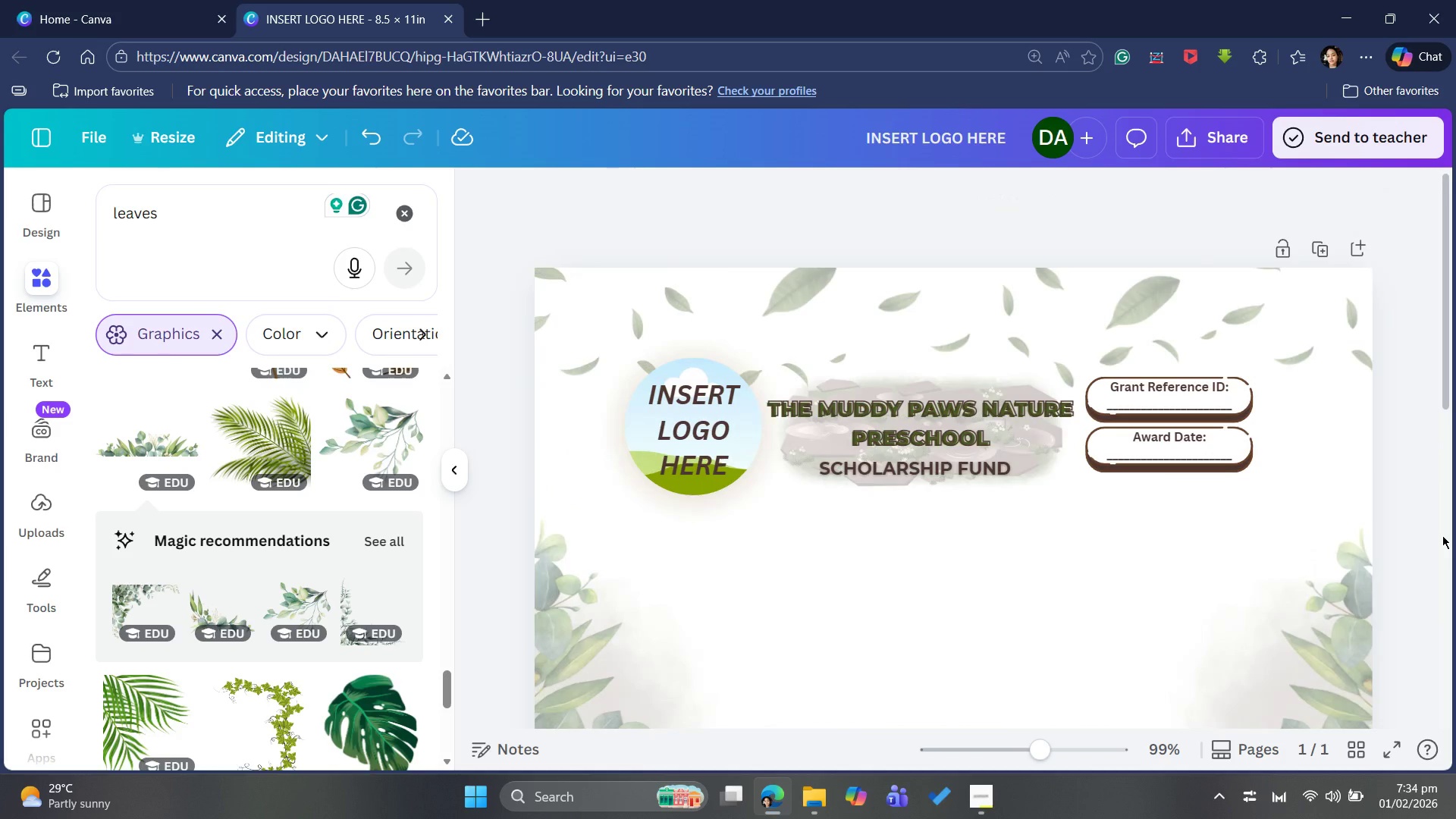 
left_click([851, 493])
 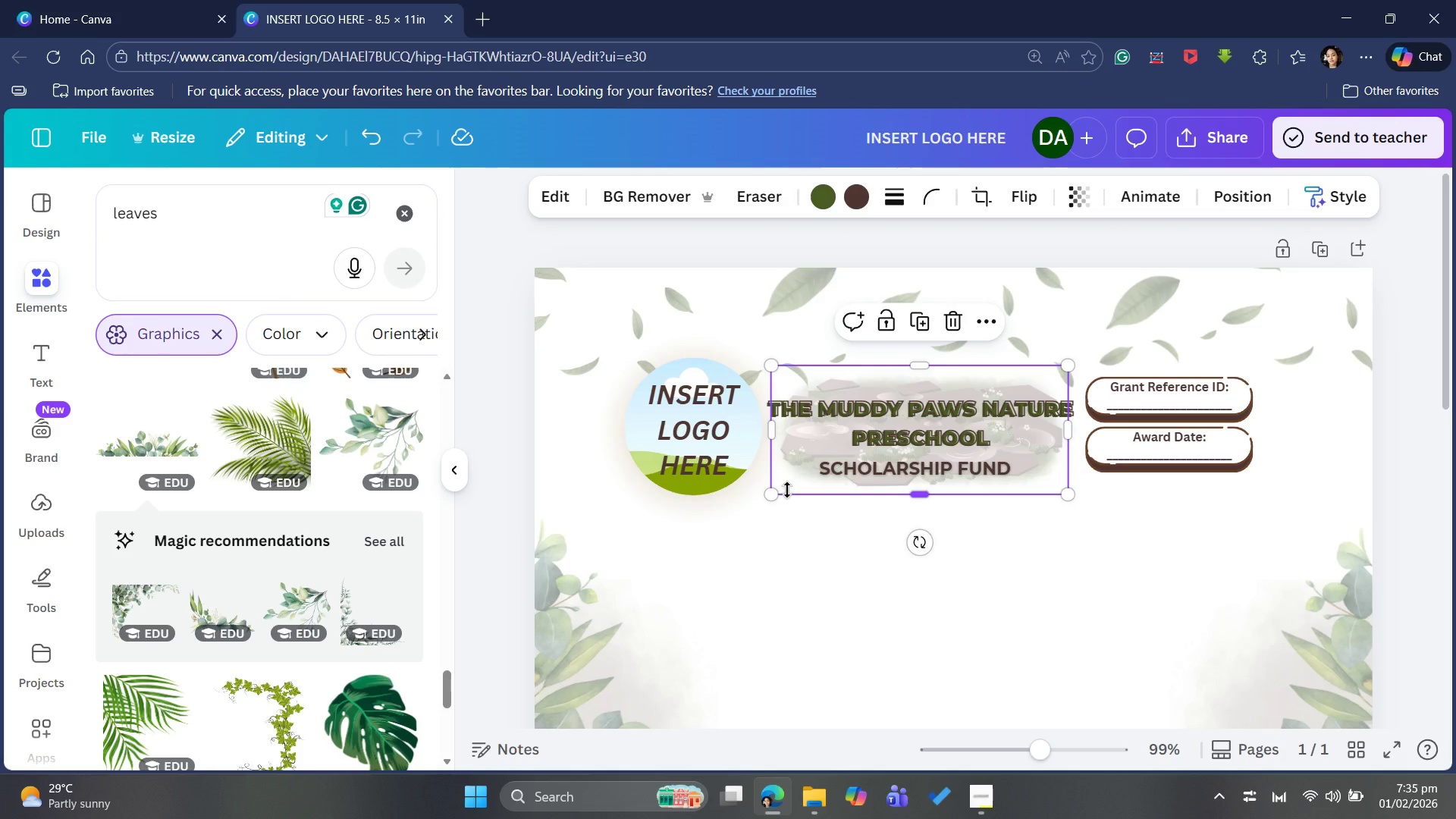 
left_click_drag(start_coordinate=[790, 485], to_coordinate=[802, 694])
 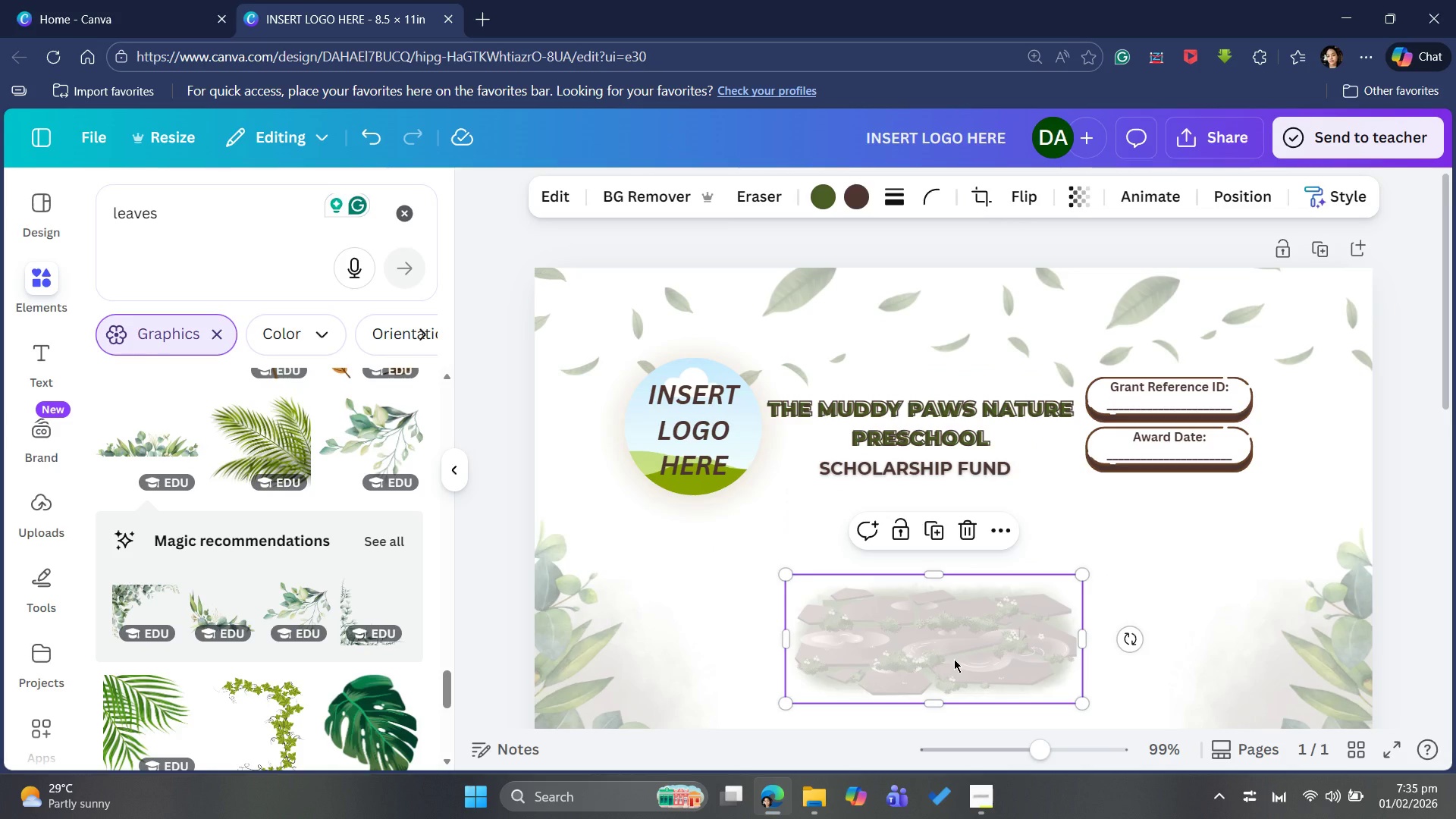 
left_click_drag(start_coordinate=[954, 659], to_coordinate=[949, 696])
 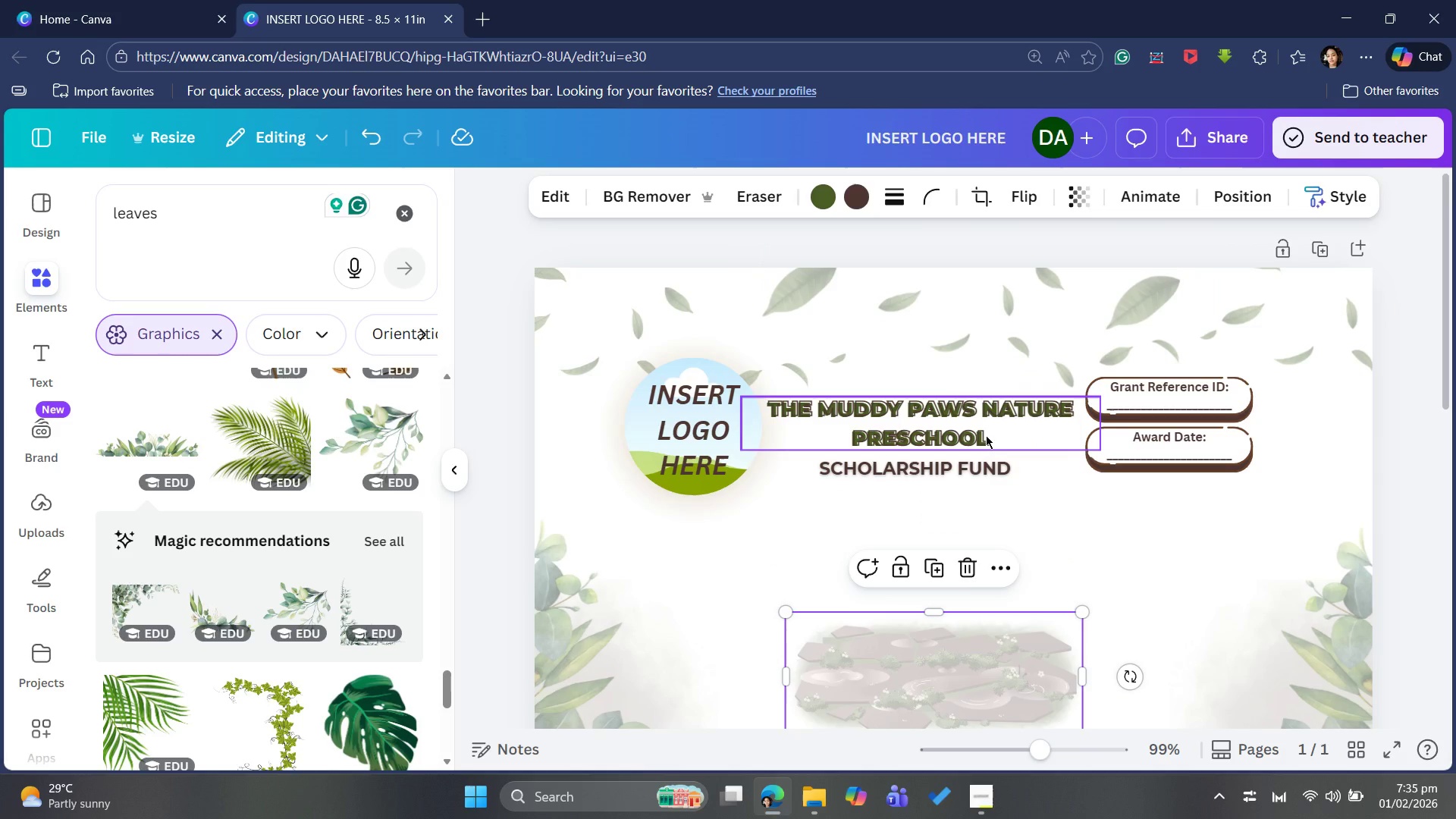 
left_click([978, 444])
 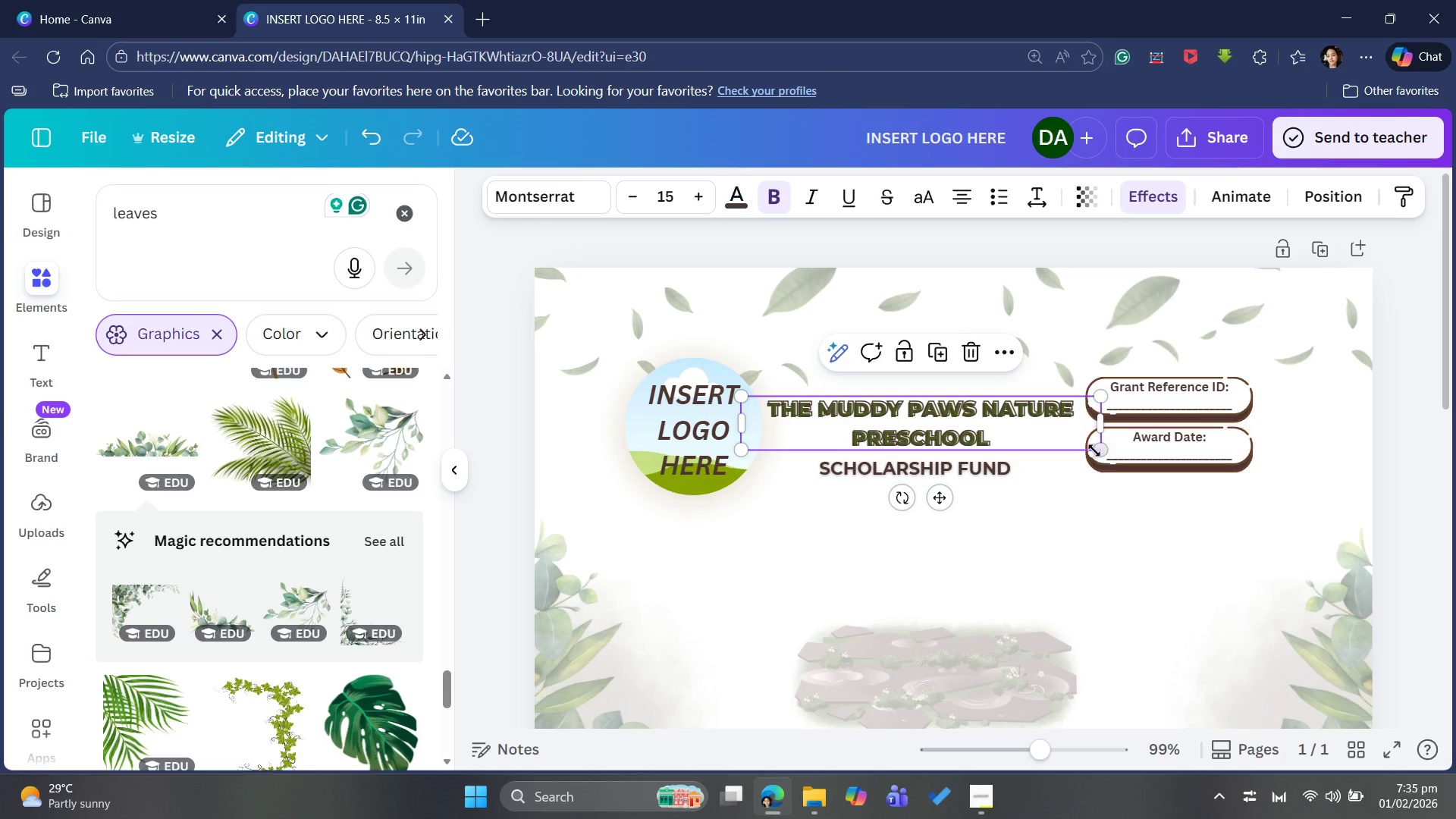 
left_click_drag(start_coordinate=[1097, 453], to_coordinate=[1116, 473])
 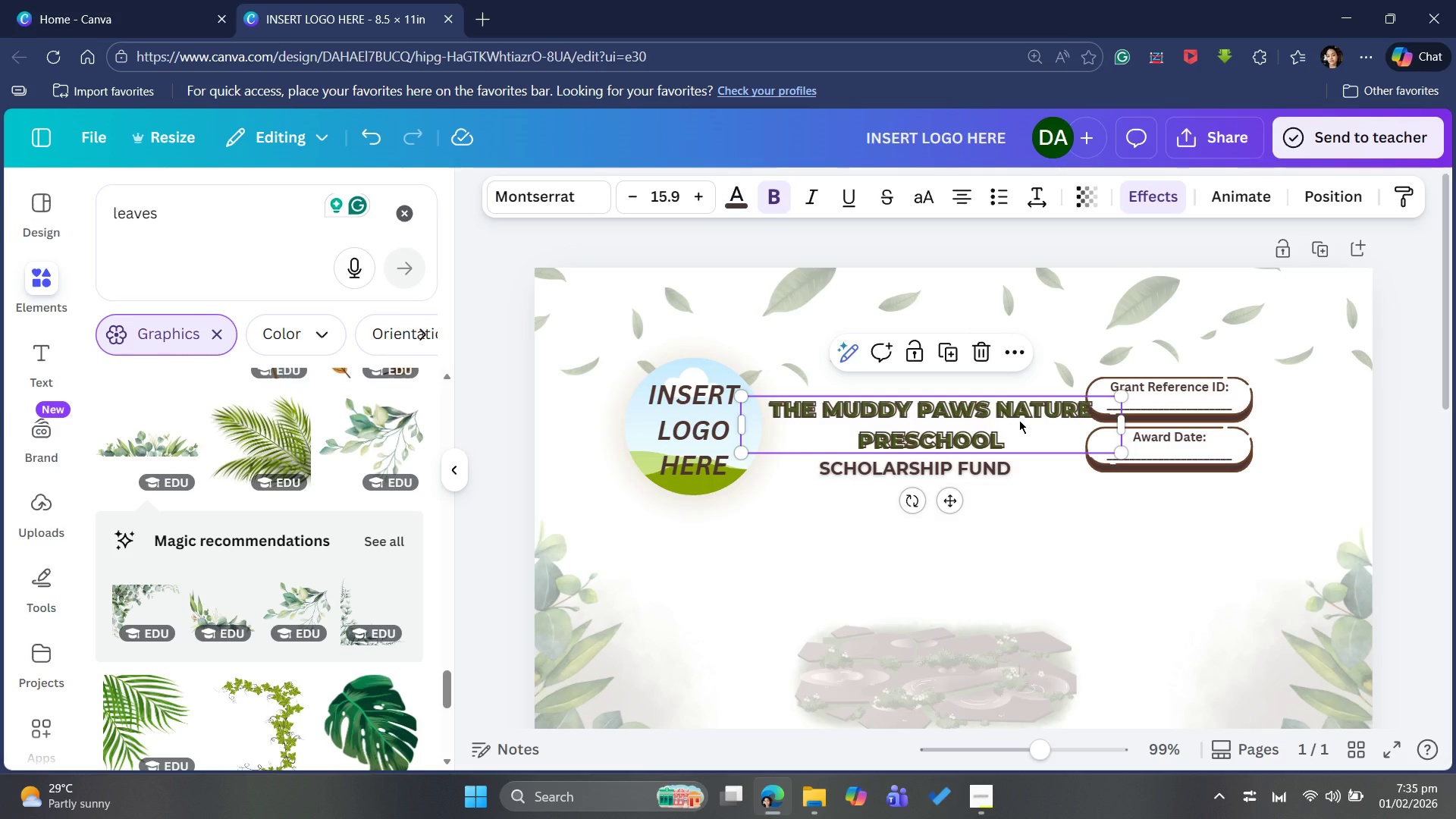 
left_click_drag(start_coordinate=[1019, 420], to_coordinate=[1014, 415])
 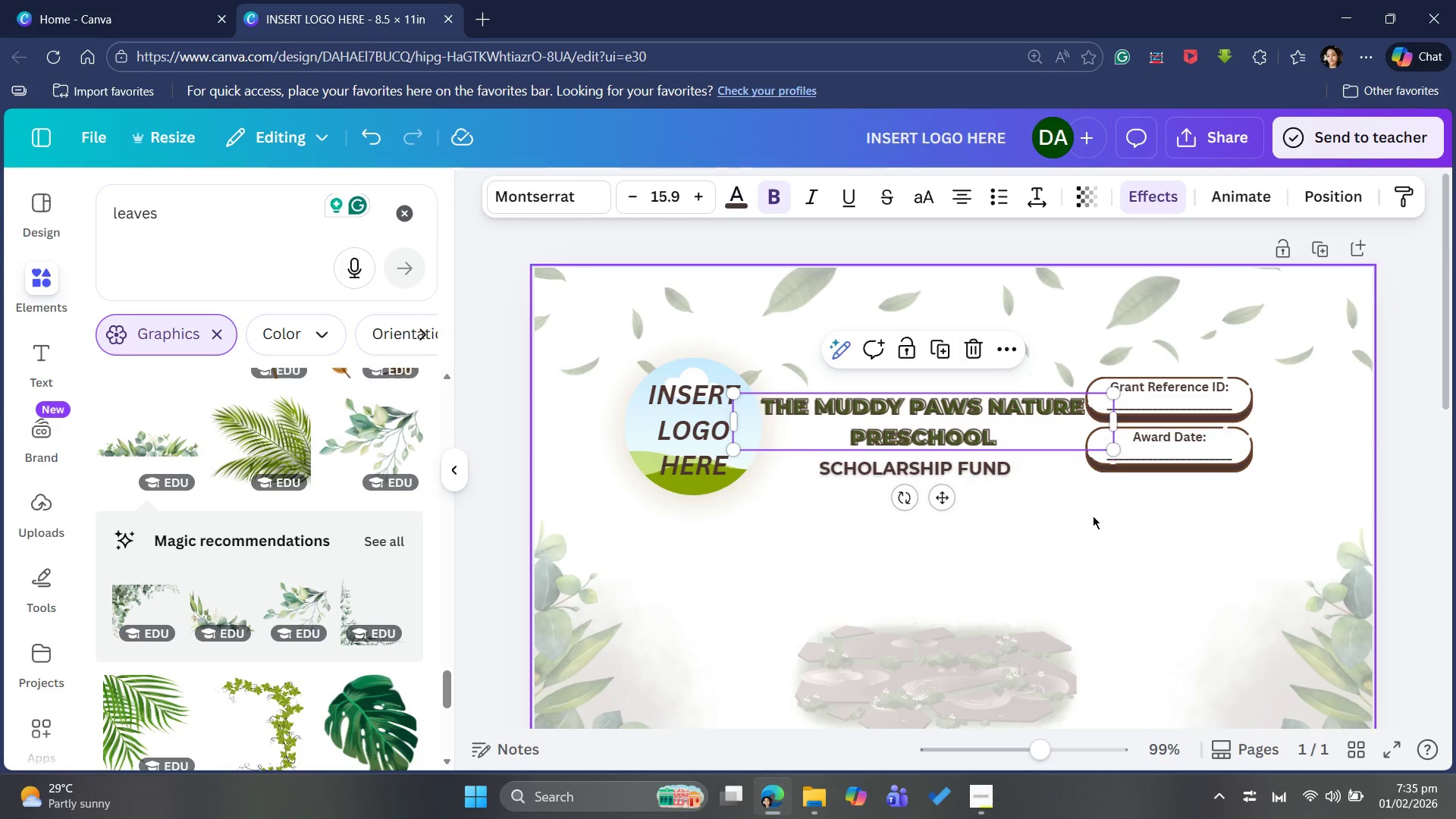 
wait(6.84)
 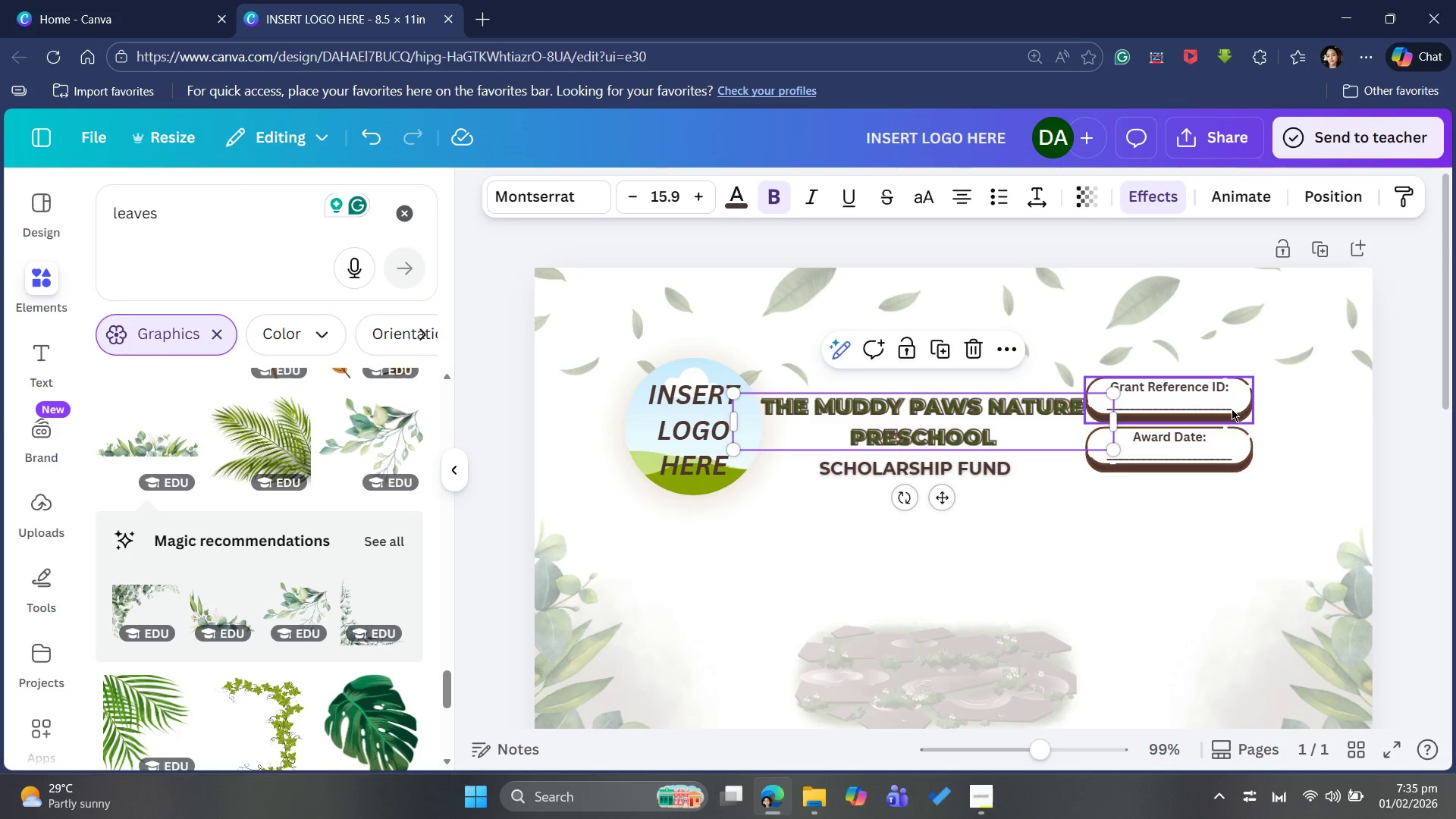 
left_click_drag(start_coordinate=[1120, 395], to_coordinate=[1109, 391])
 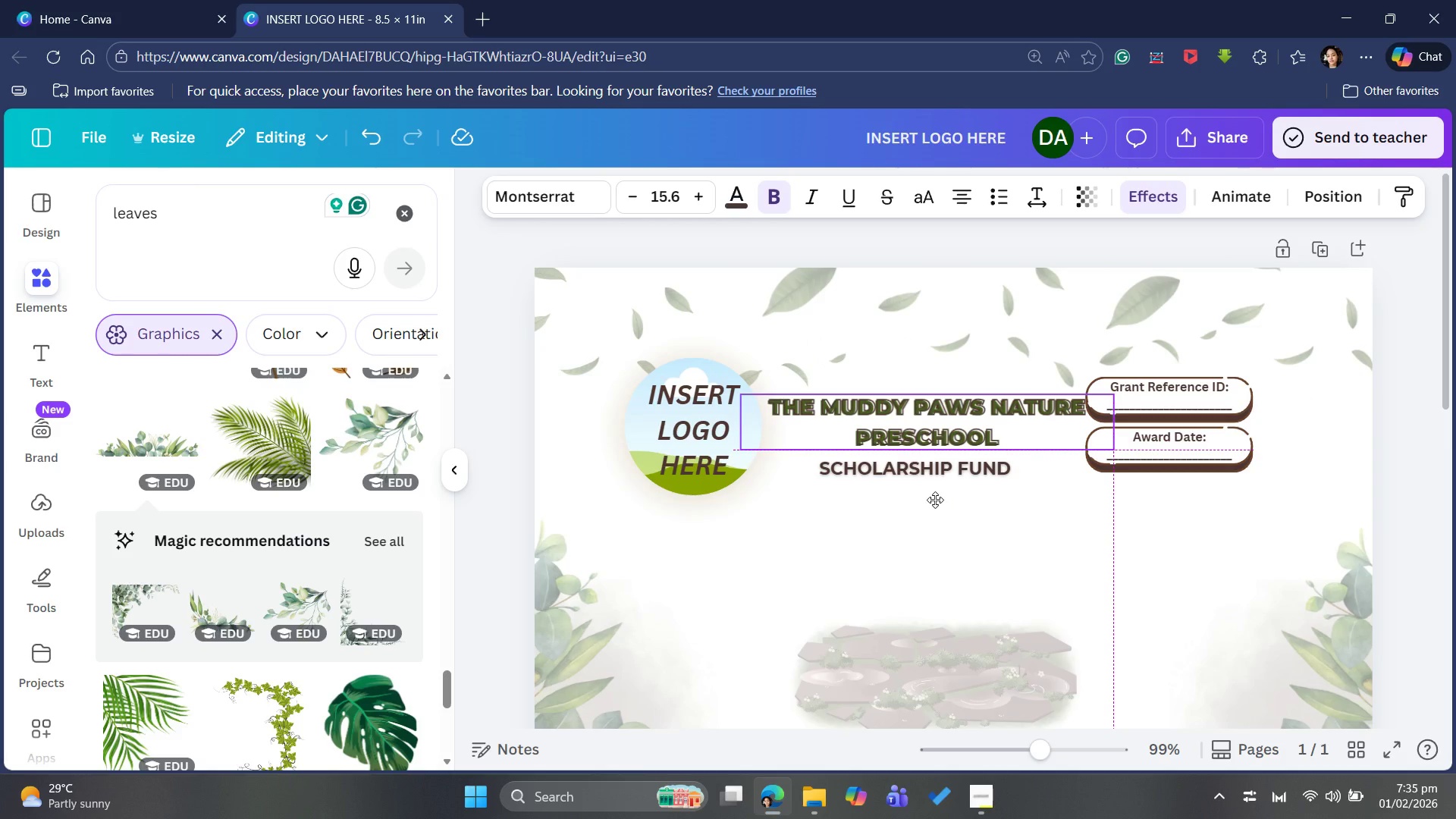 
wait(5.45)
 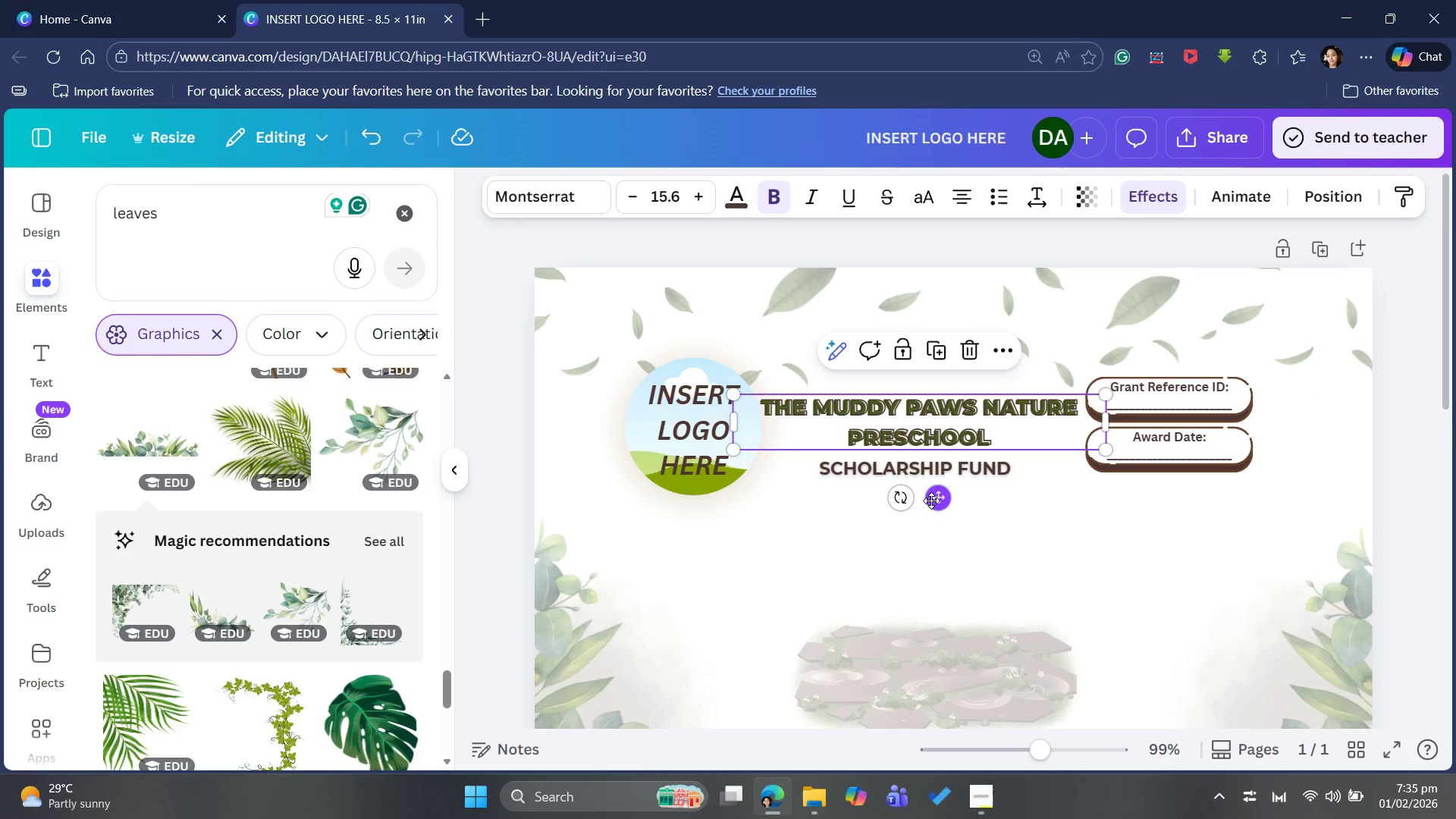 
left_click([931, 500])
 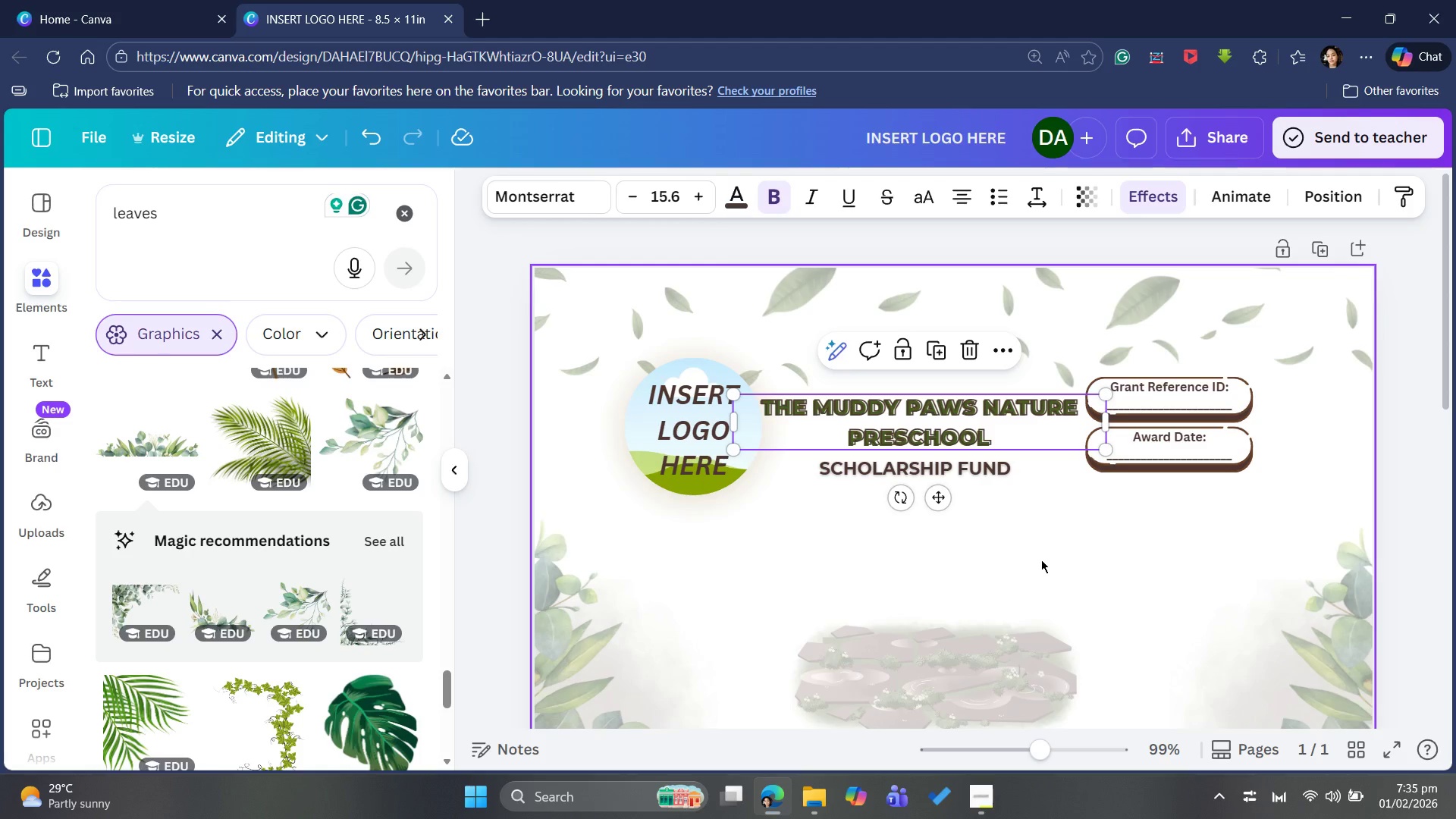 
key(ArrowRight)
 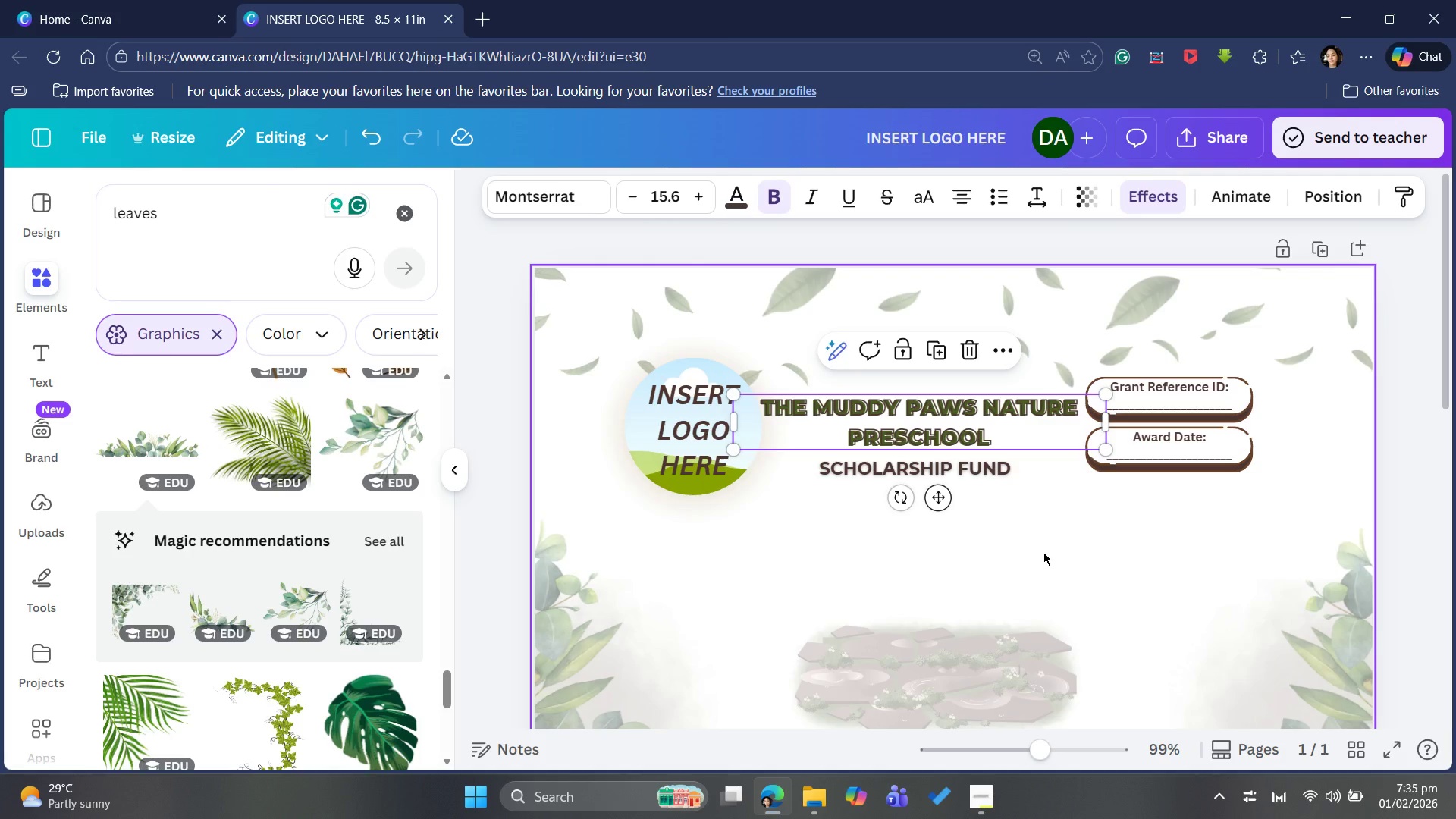 
key(ArrowRight)
 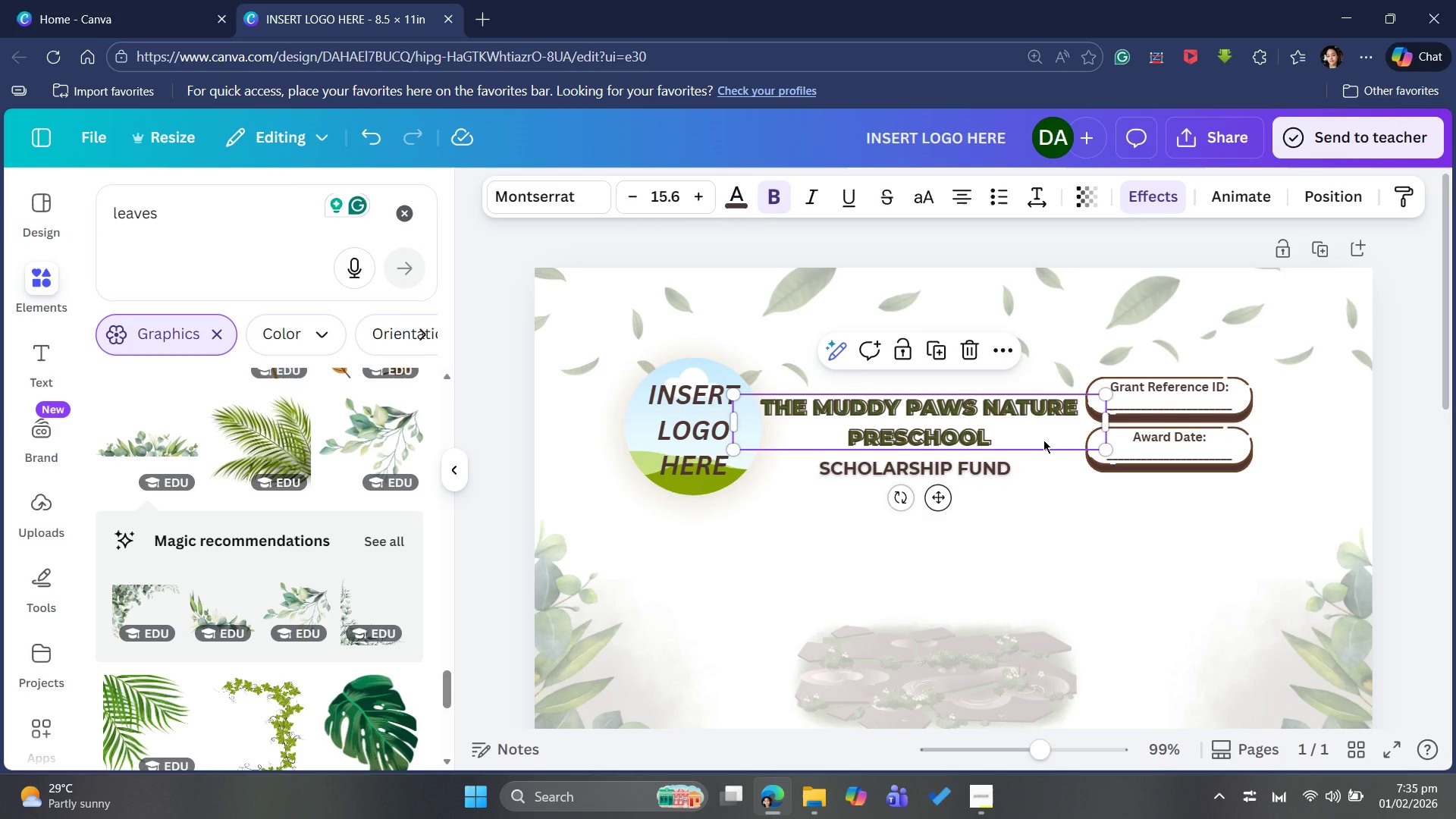 
key(ArrowRight)
 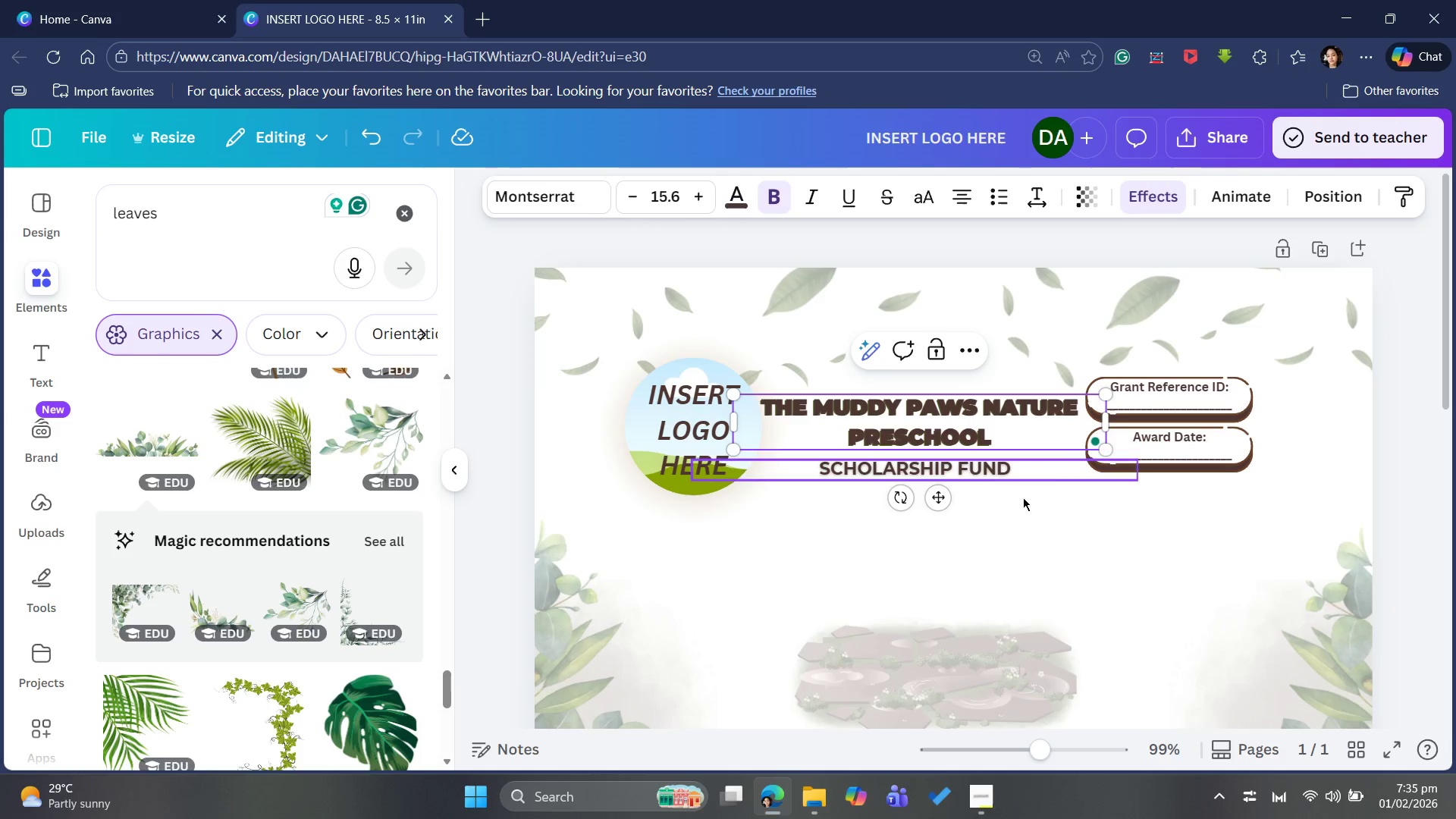 
left_click([1018, 502])
 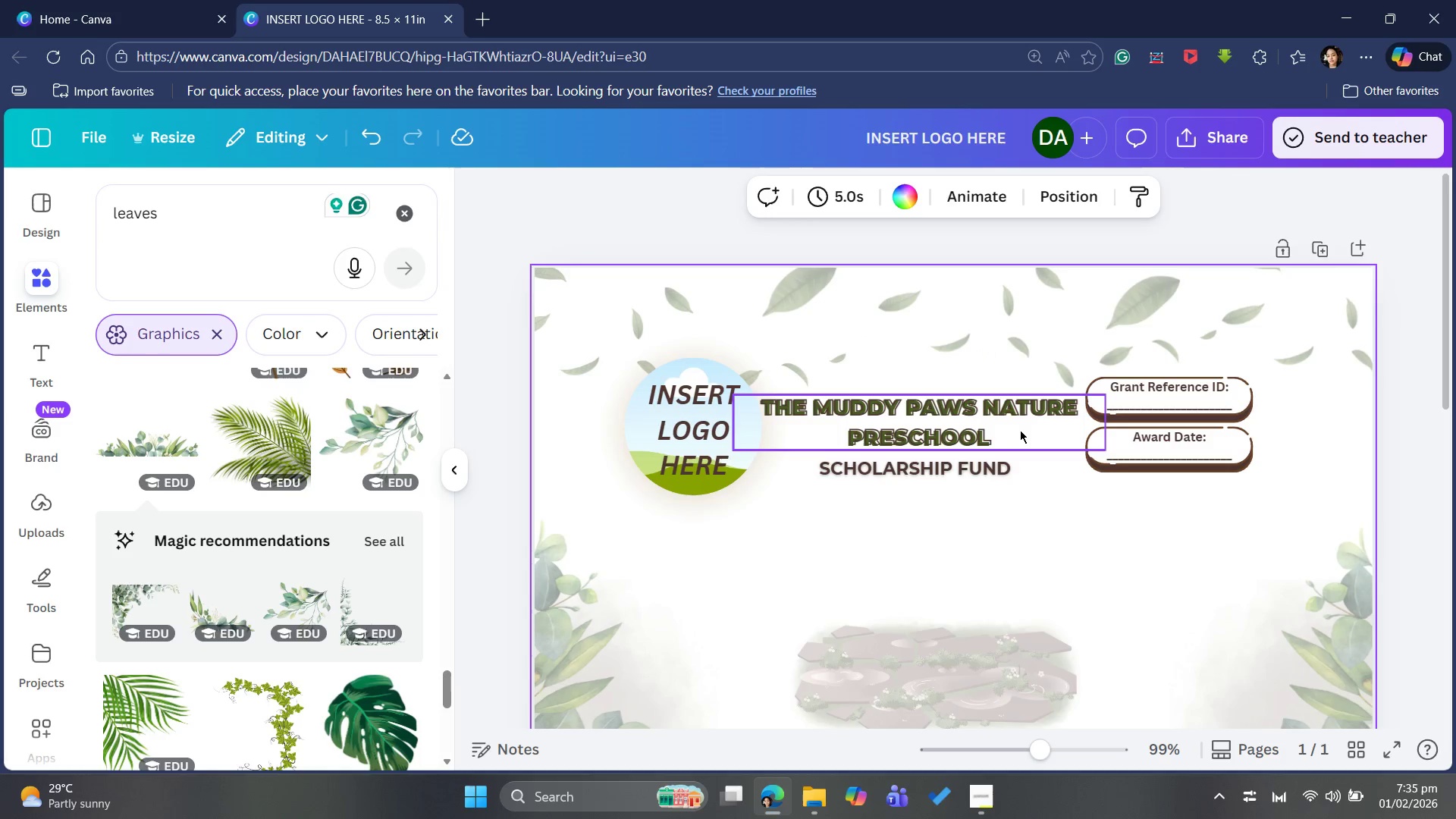 
left_click([1018, 430])
 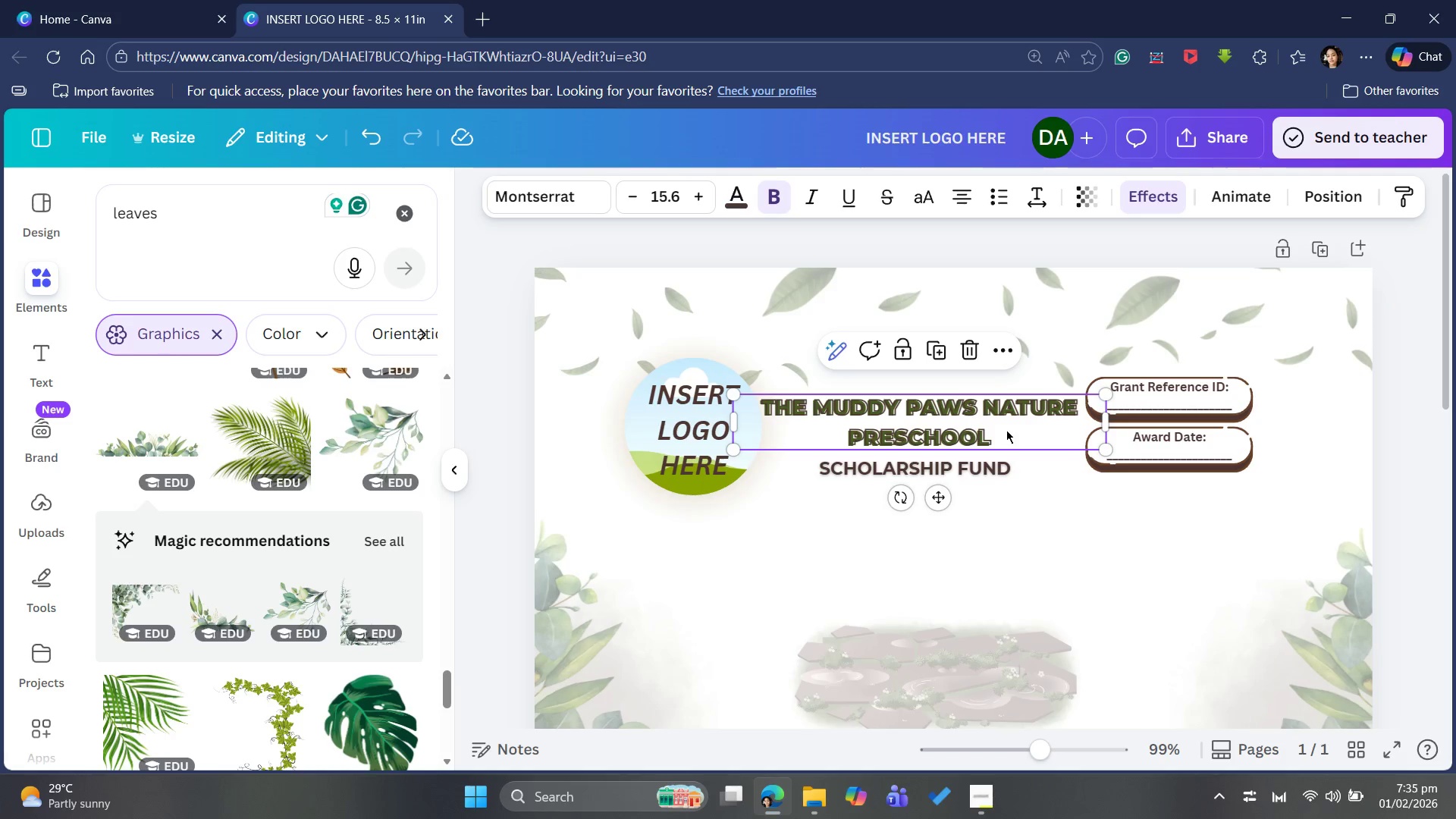 
key(ArrowRight)
 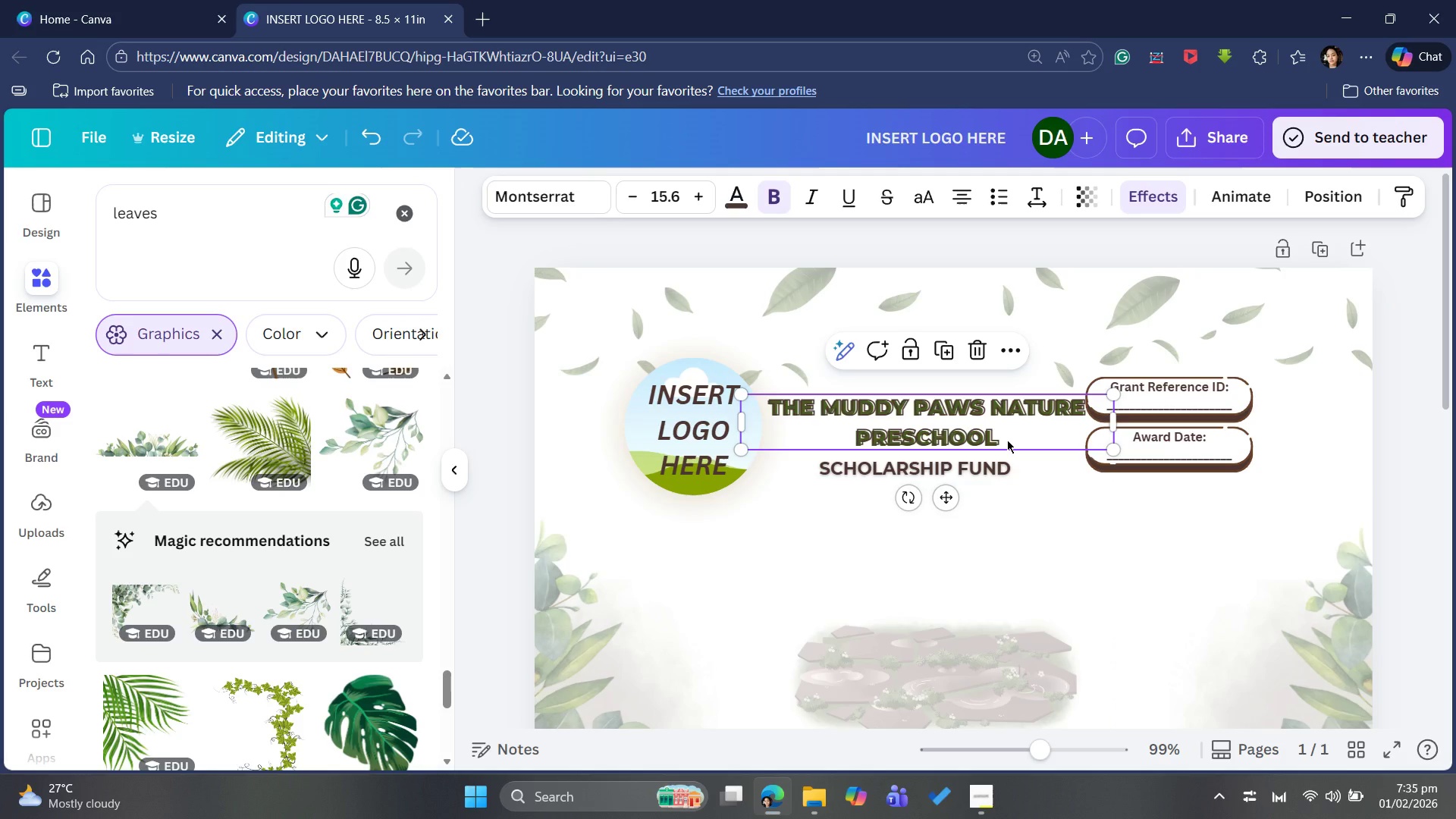 
key(ArrowLeft)
 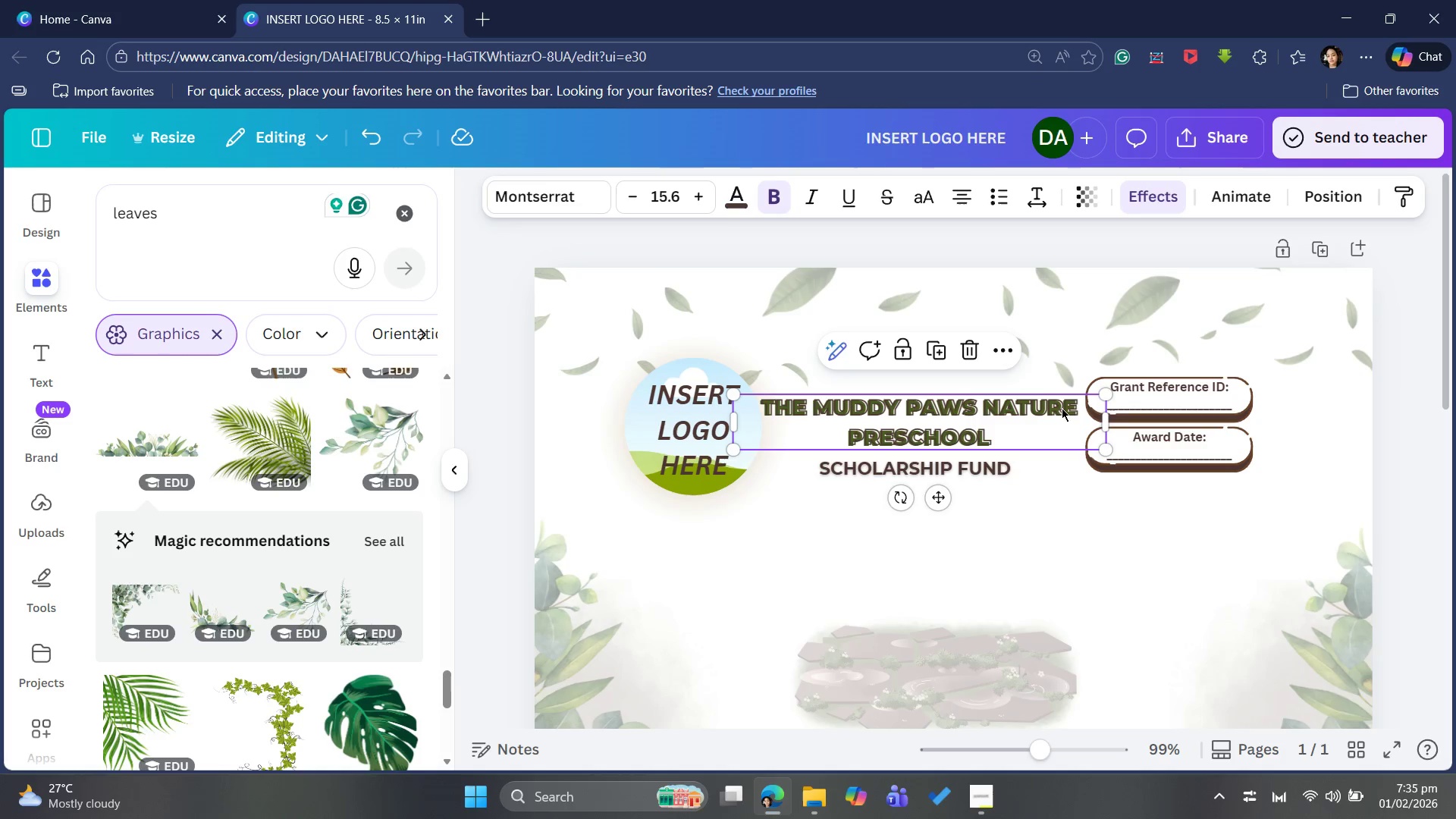 
wait(5.12)
 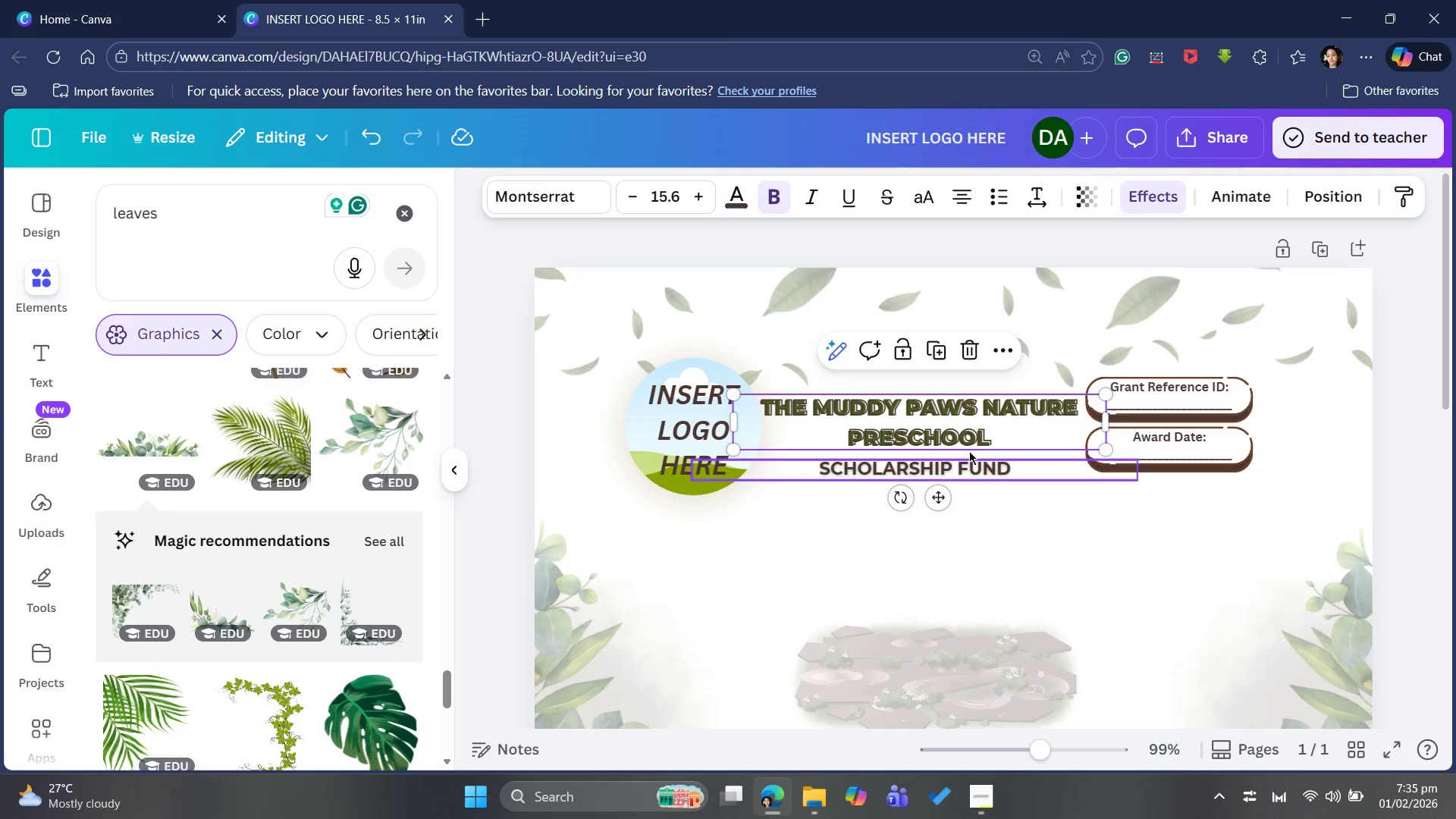 
left_click_drag(start_coordinate=[1106, 397], to_coordinate=[1100, 397])
 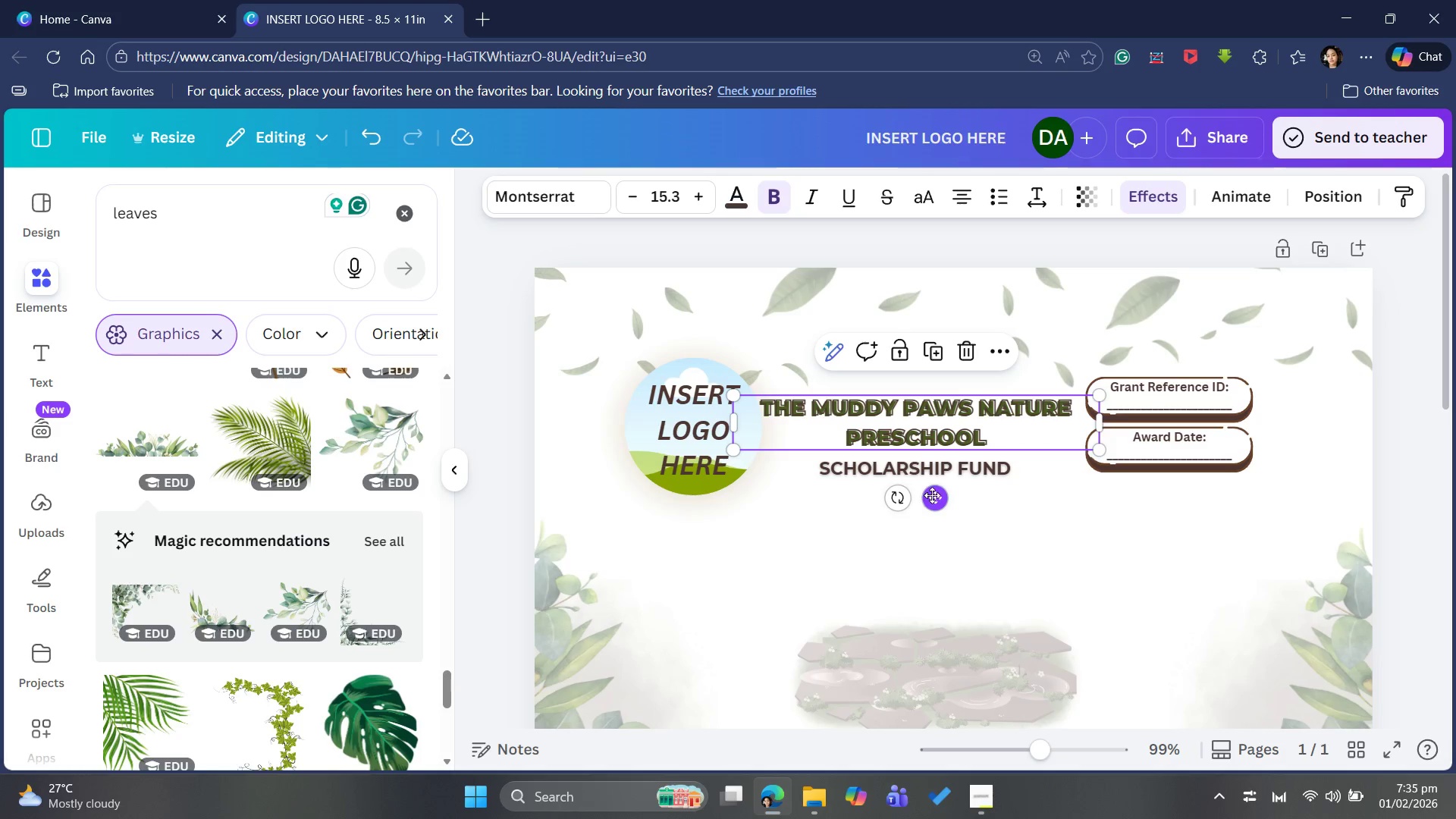 
left_click_drag(start_coordinate=[940, 494], to_coordinate=[950, 494])
 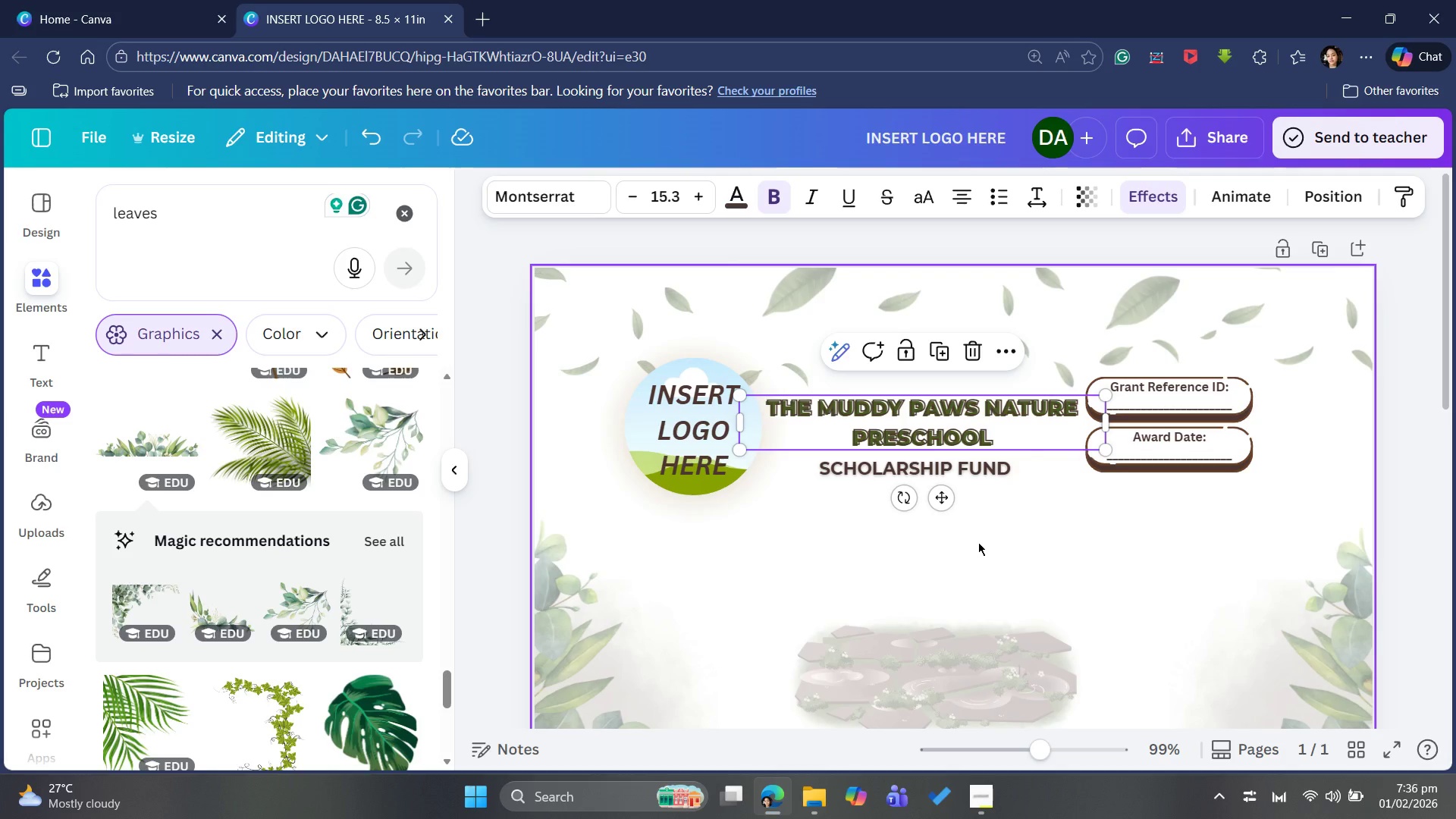 
left_click([978, 542])
 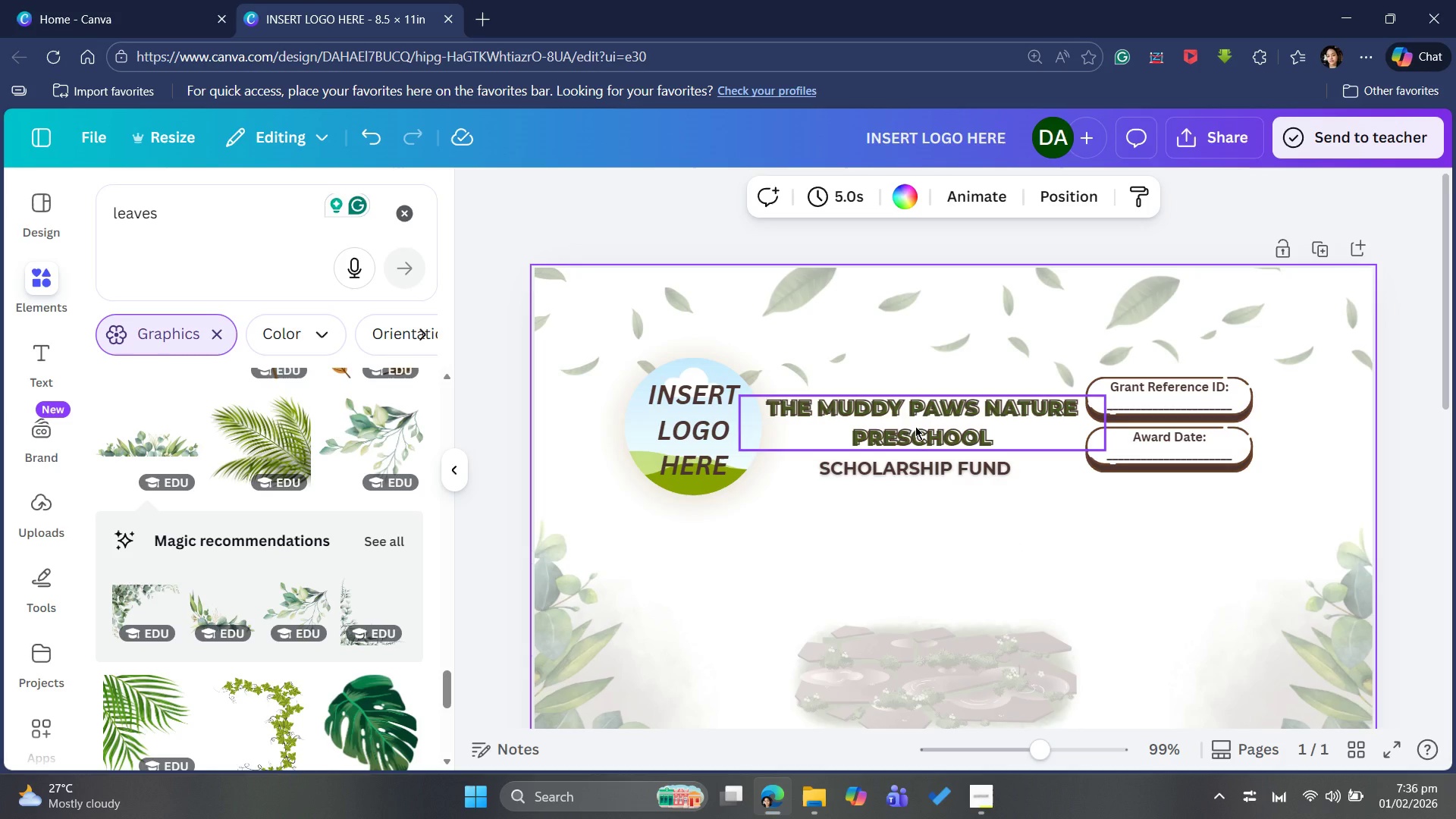 
wait(20.88)
 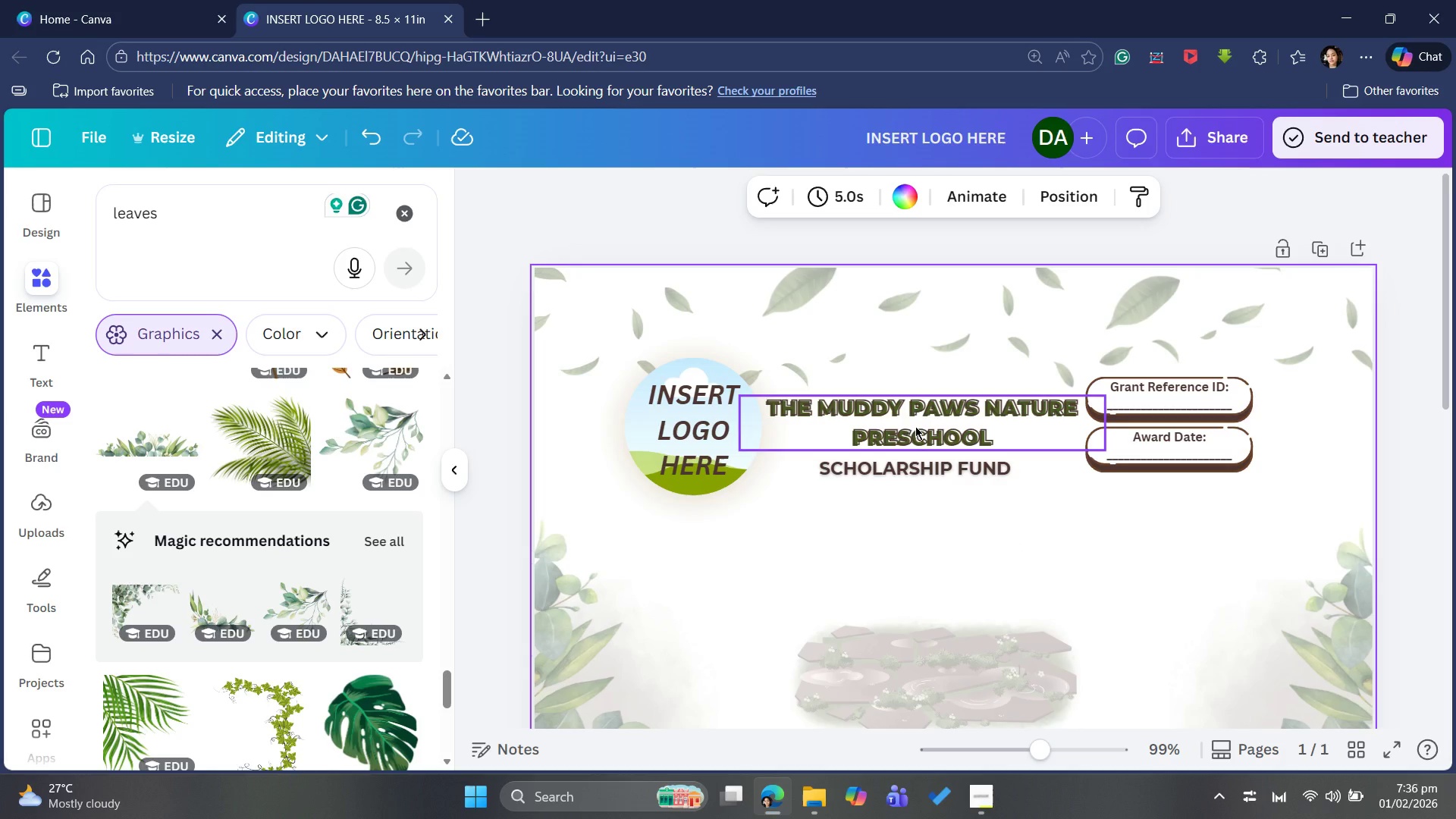 
scroll: coordinate [890, 570], scroll_direction: down, amount: 3.0
 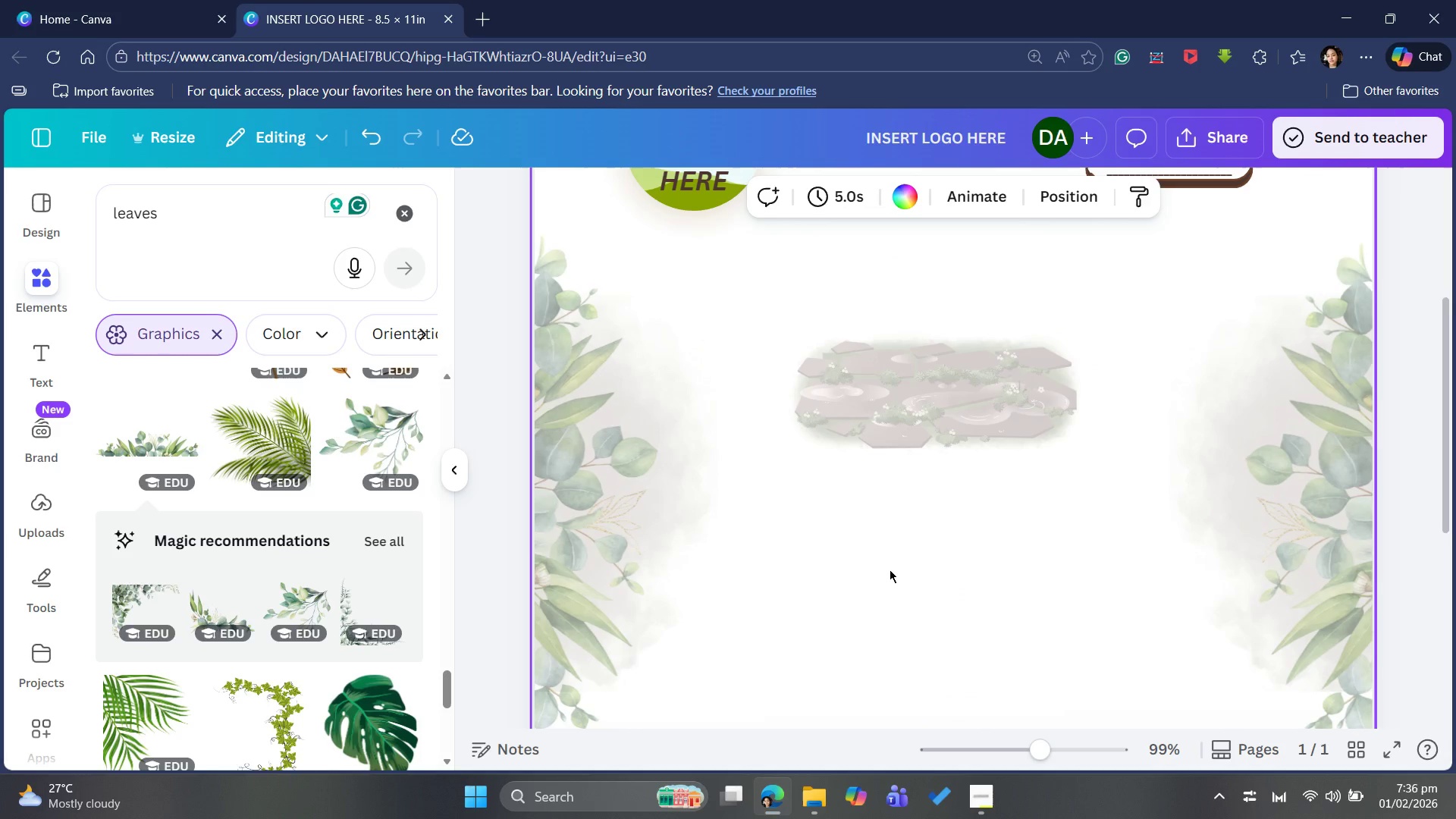 
scroll: coordinate [888, 570], scroll_direction: up, amount: 4.0
 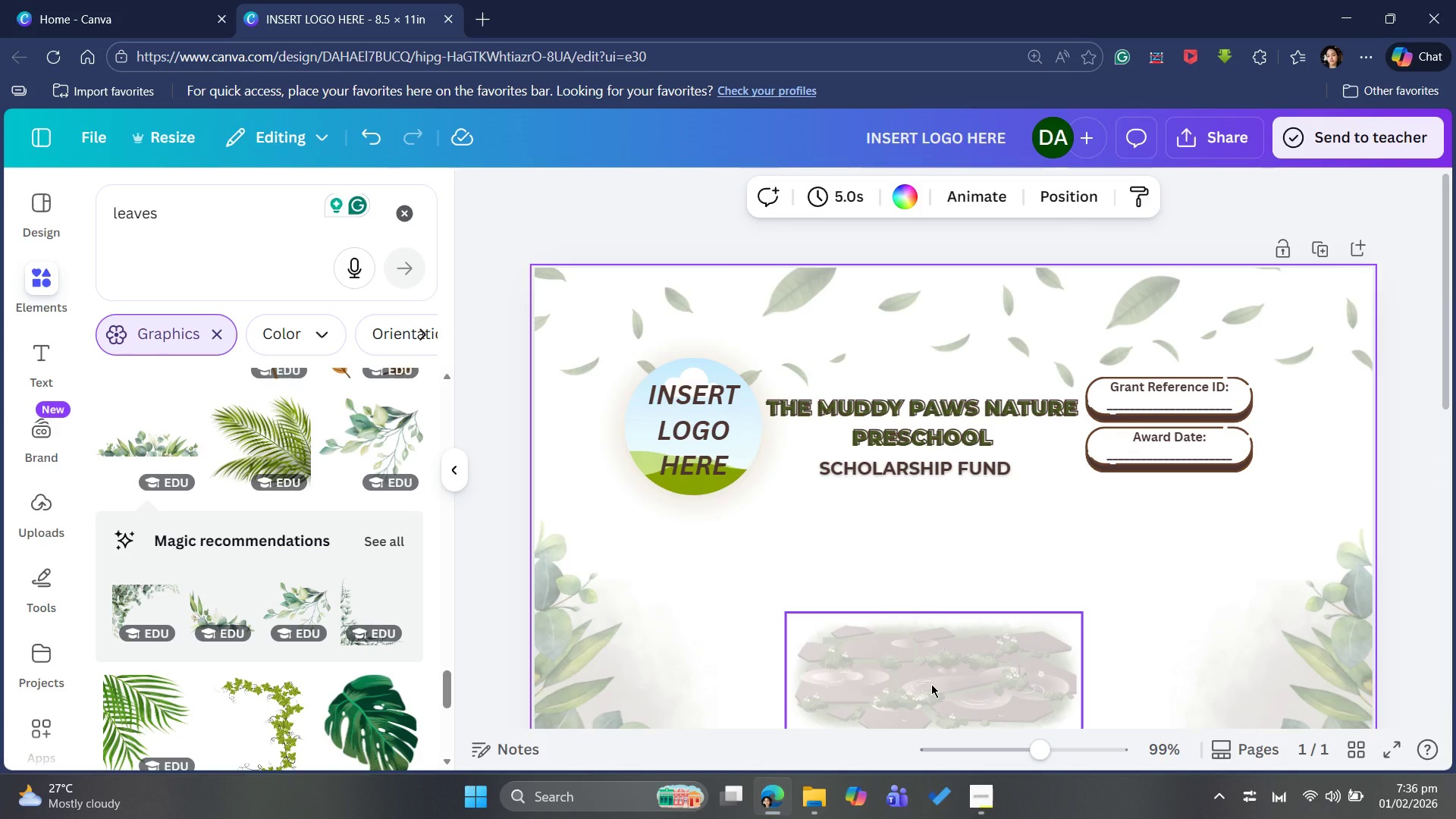 
left_click_drag(start_coordinate=[931, 684], to_coordinate=[923, 443])
 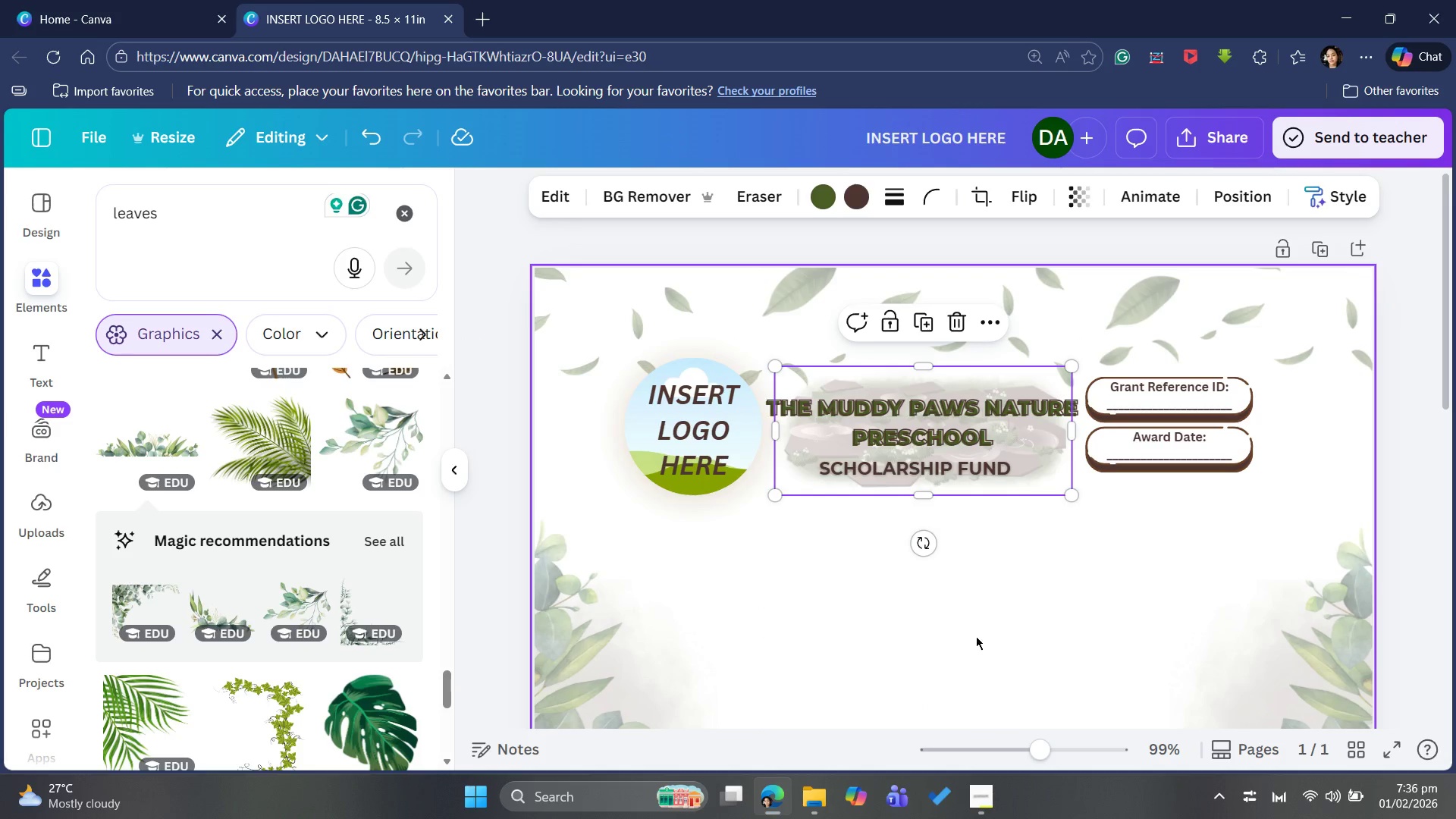 
left_click([976, 636])
 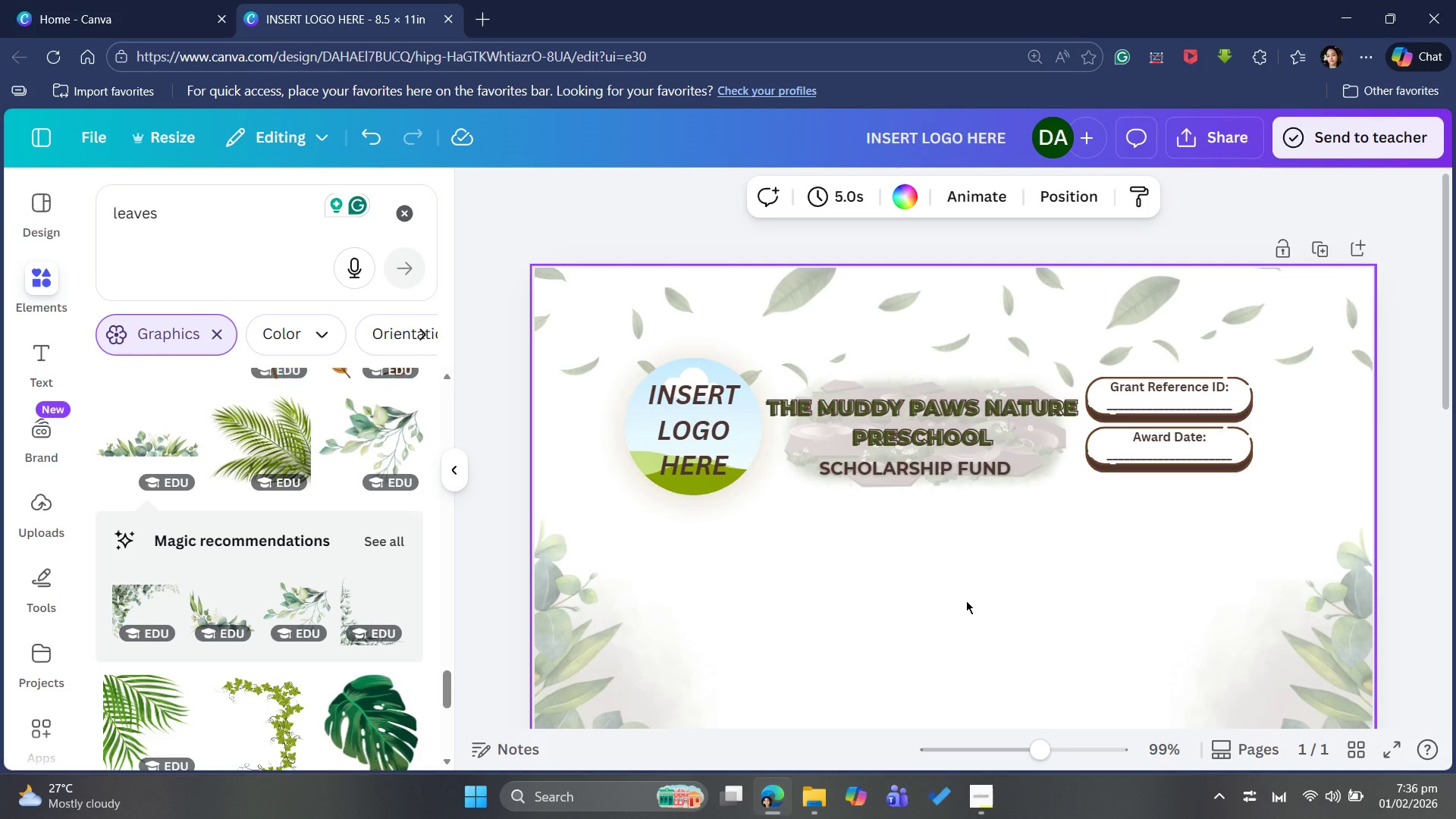 
wait(12.62)
 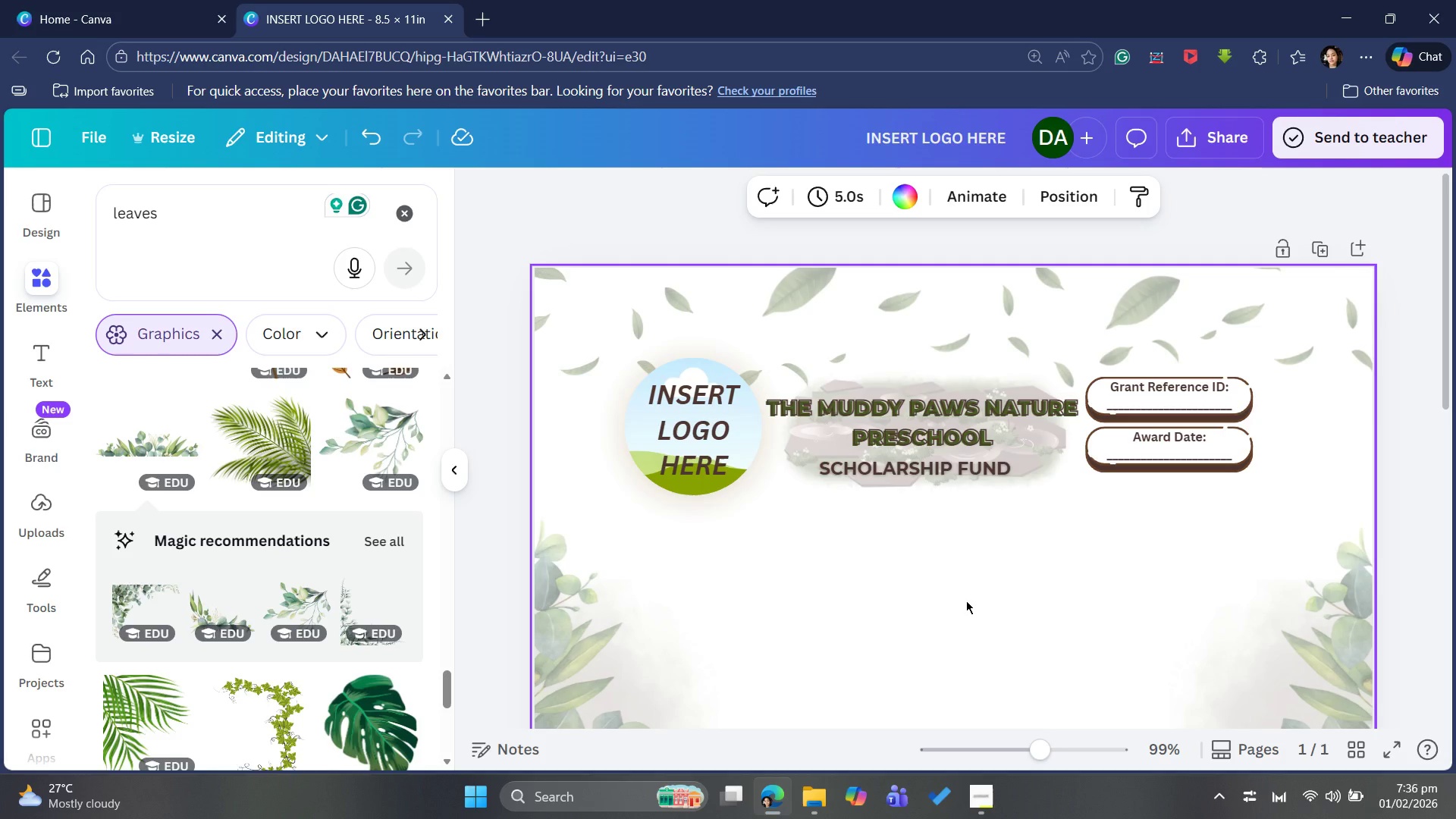 
left_click([517, 497])
 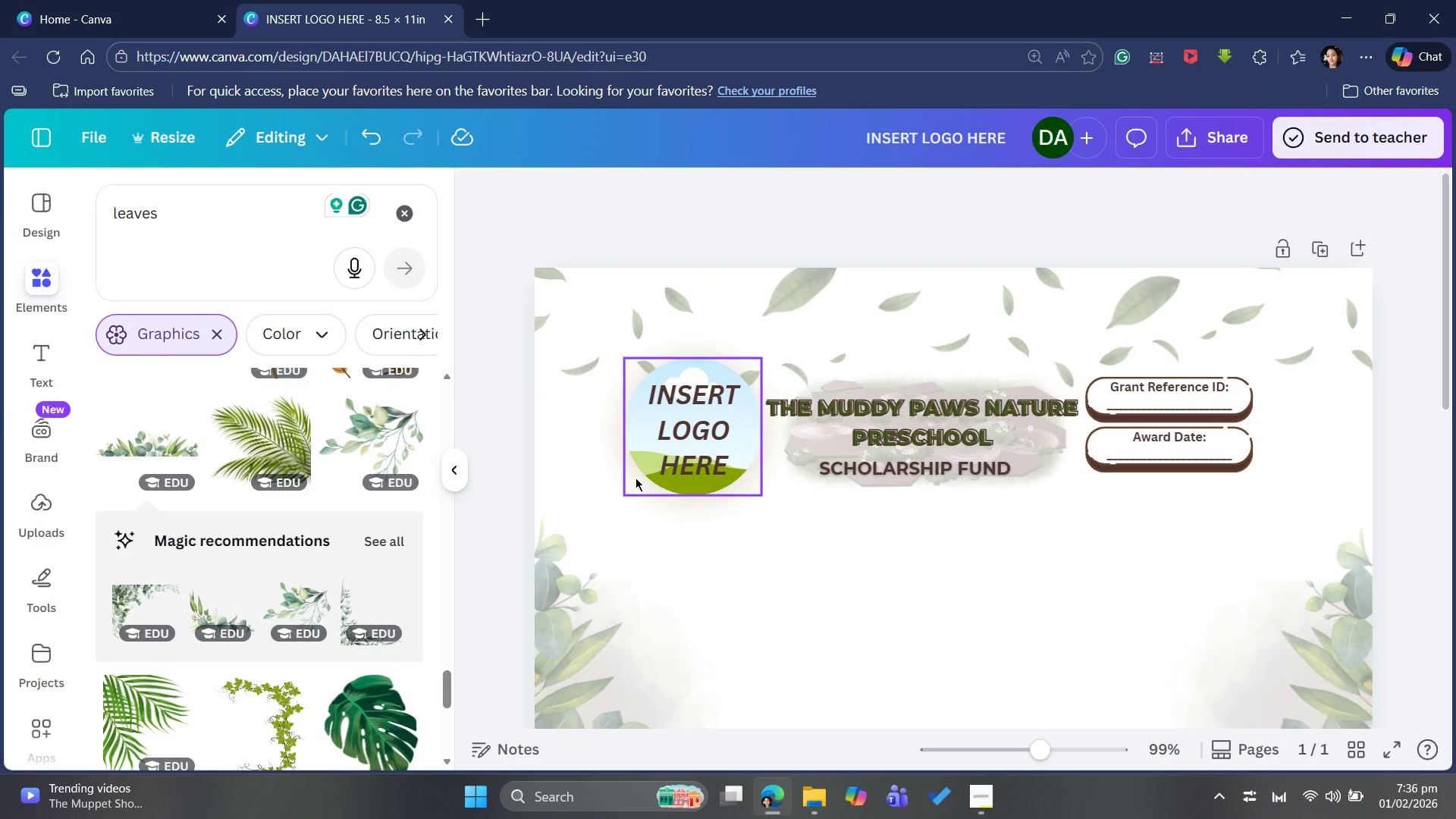 
left_click([635, 478])
 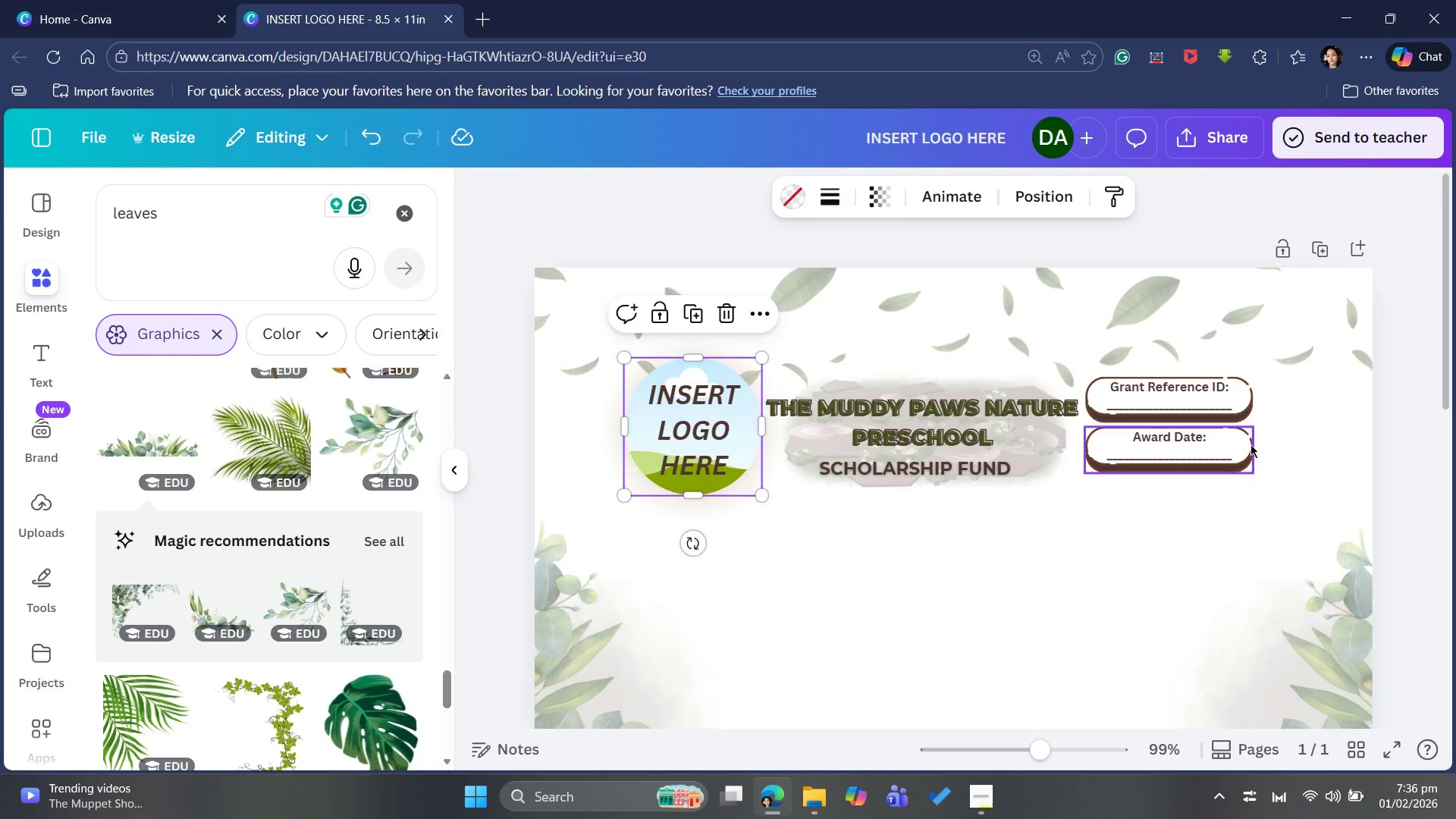 
wait(7.72)
 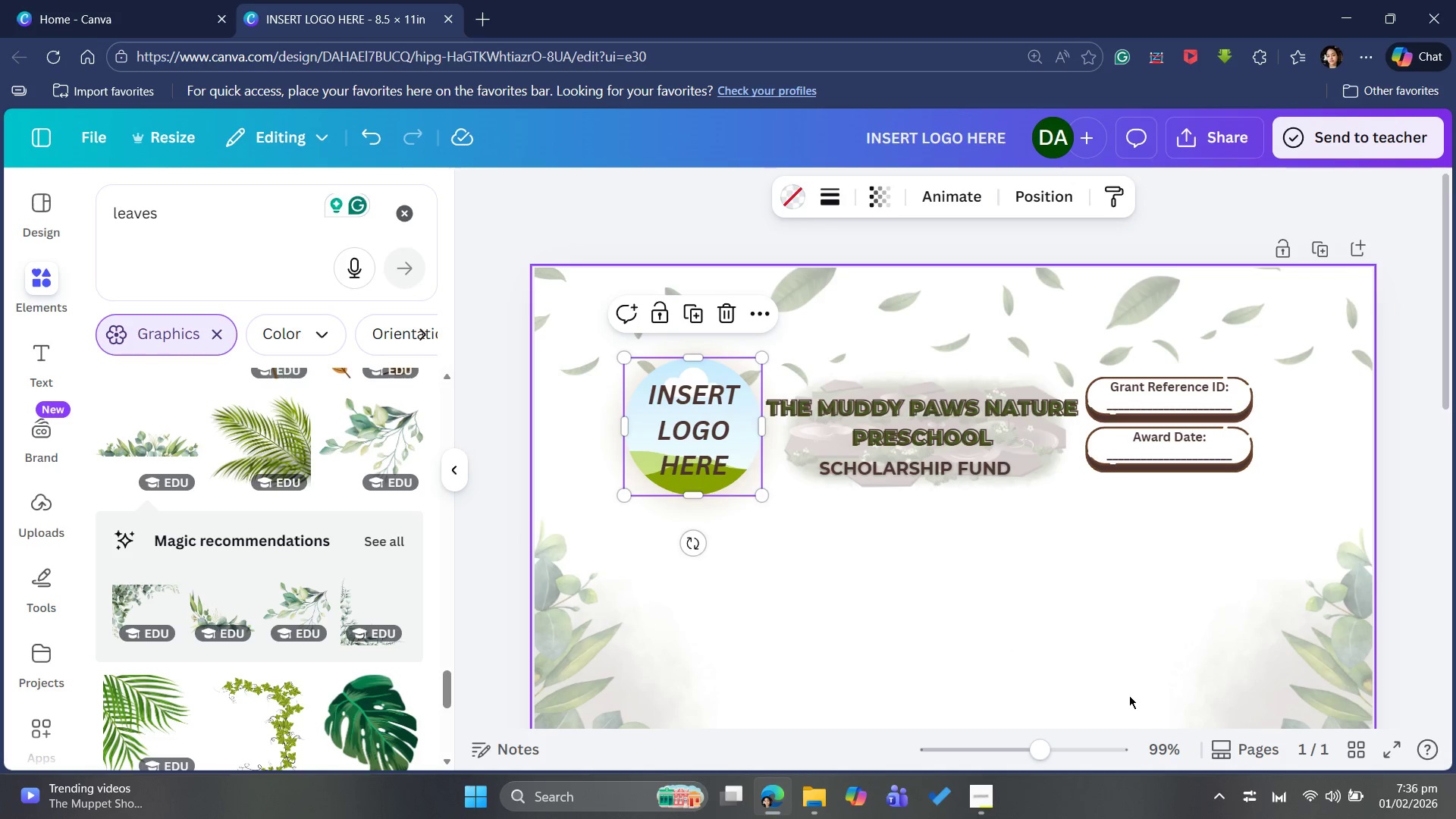 
left_click([1452, 522])
 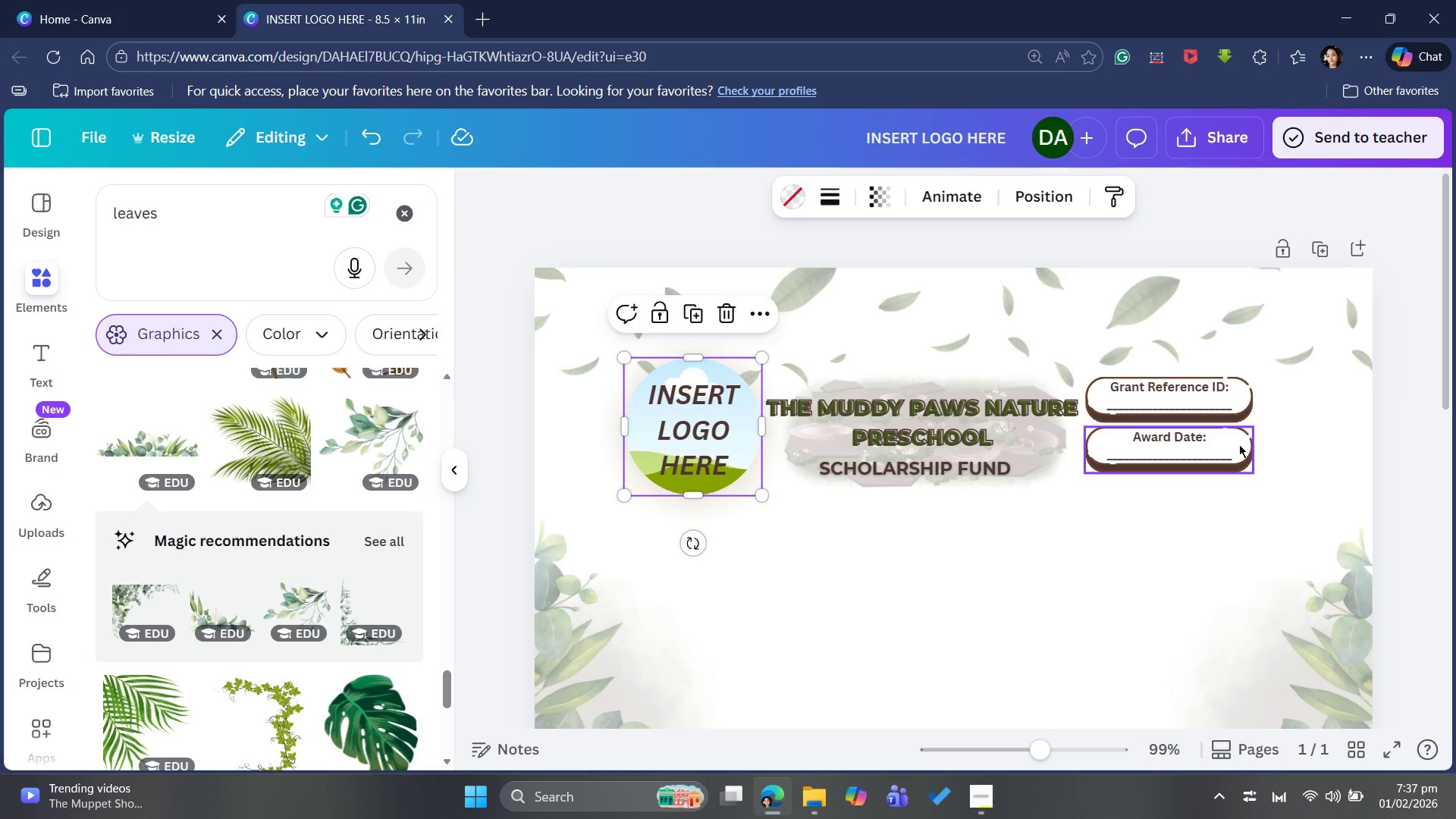 
wait(12.8)
 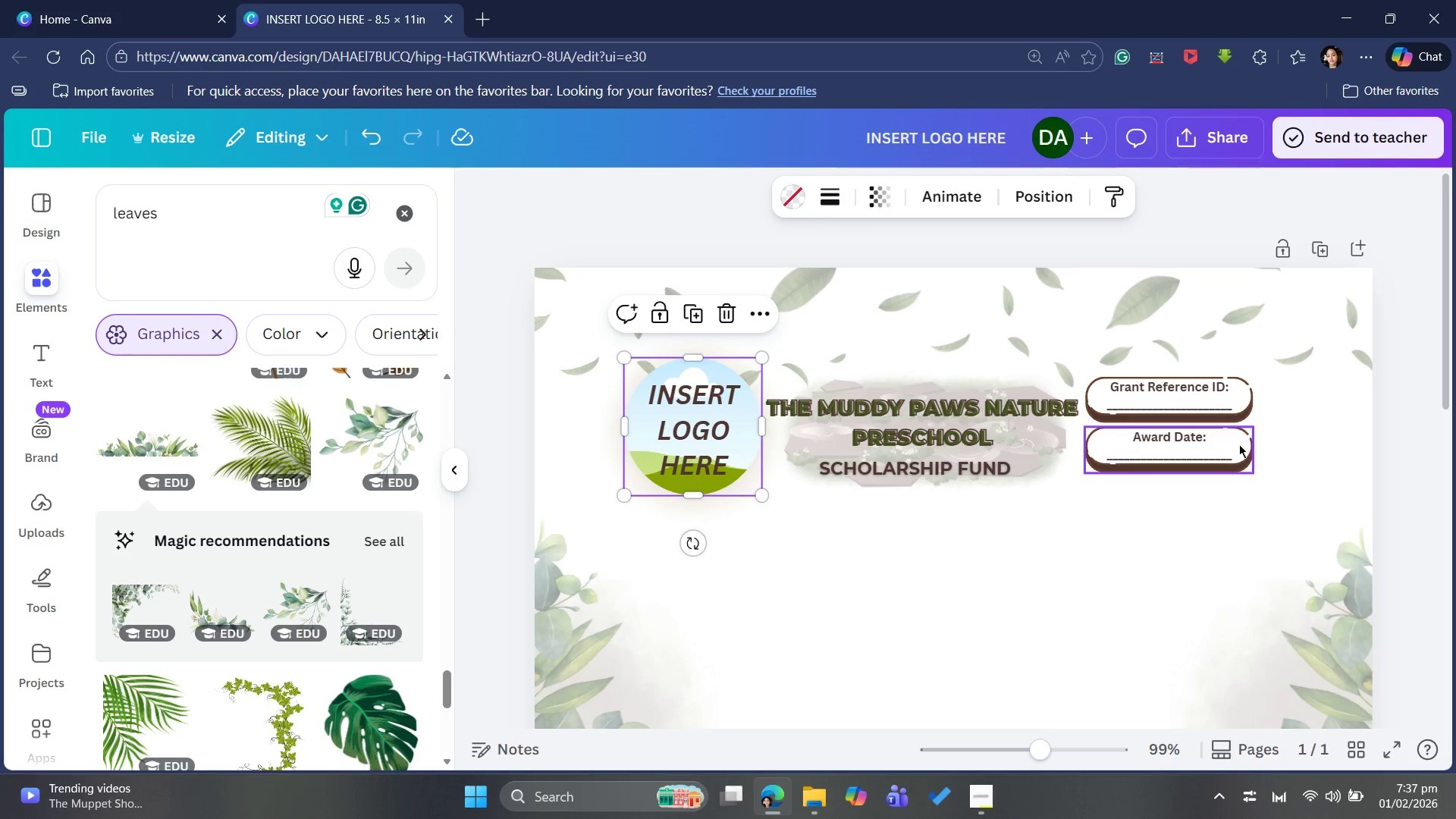 
left_click_drag(start_coordinate=[1072, 502], to_coordinate=[1119, 416])
 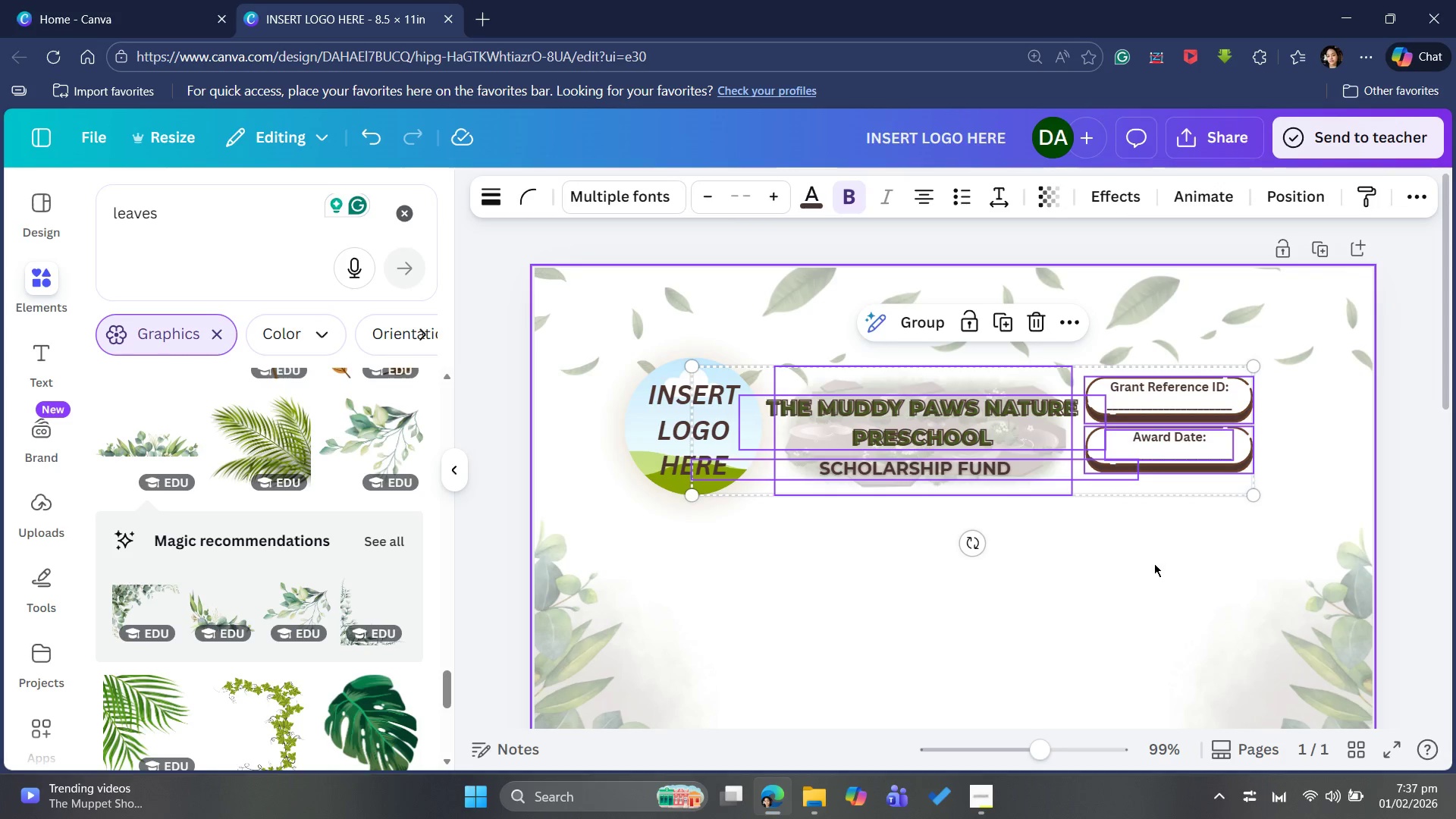 
left_click([1154, 563])
 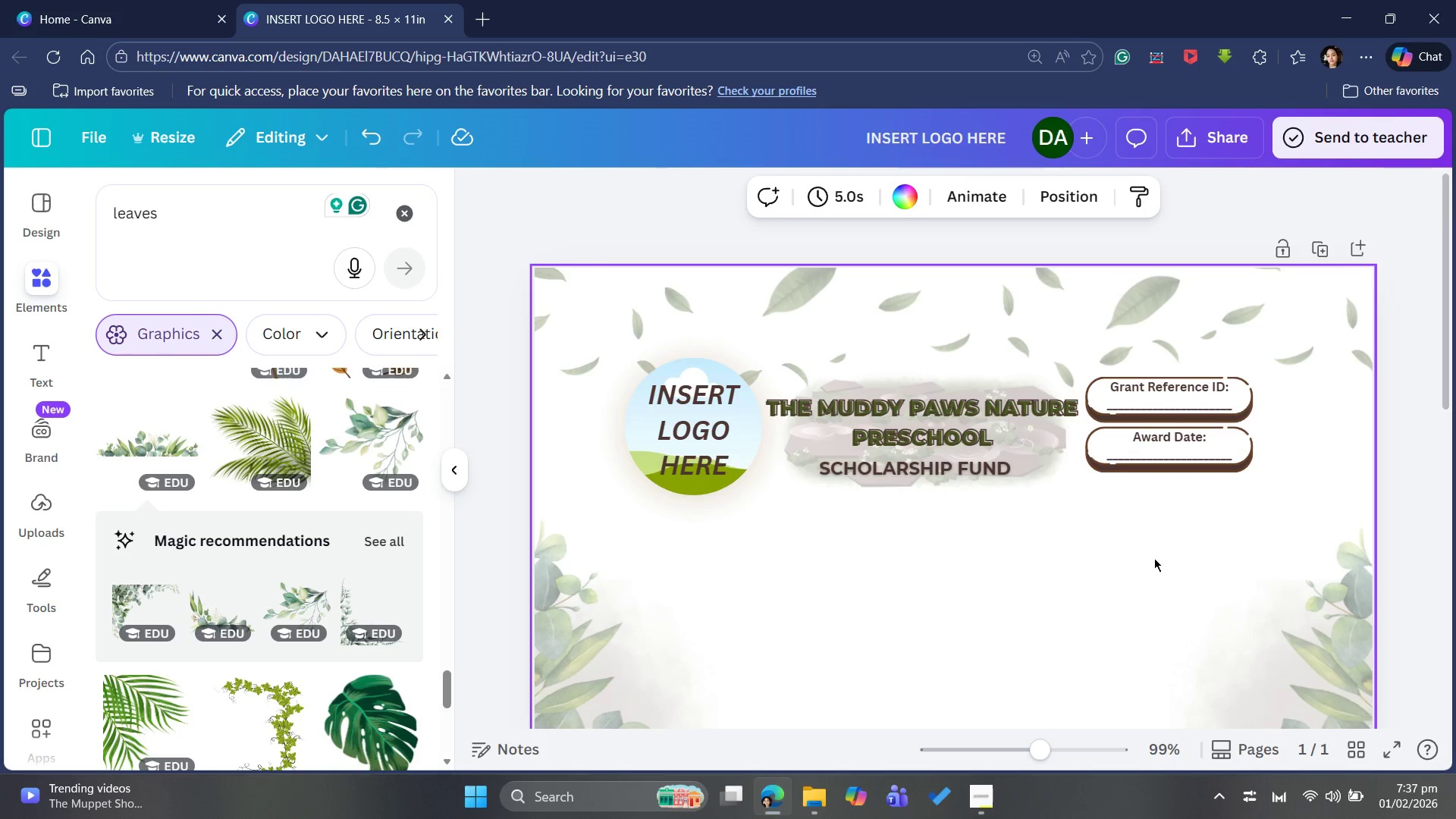 
left_click_drag(start_coordinate=[1159, 552], to_coordinate=[1232, 408])
 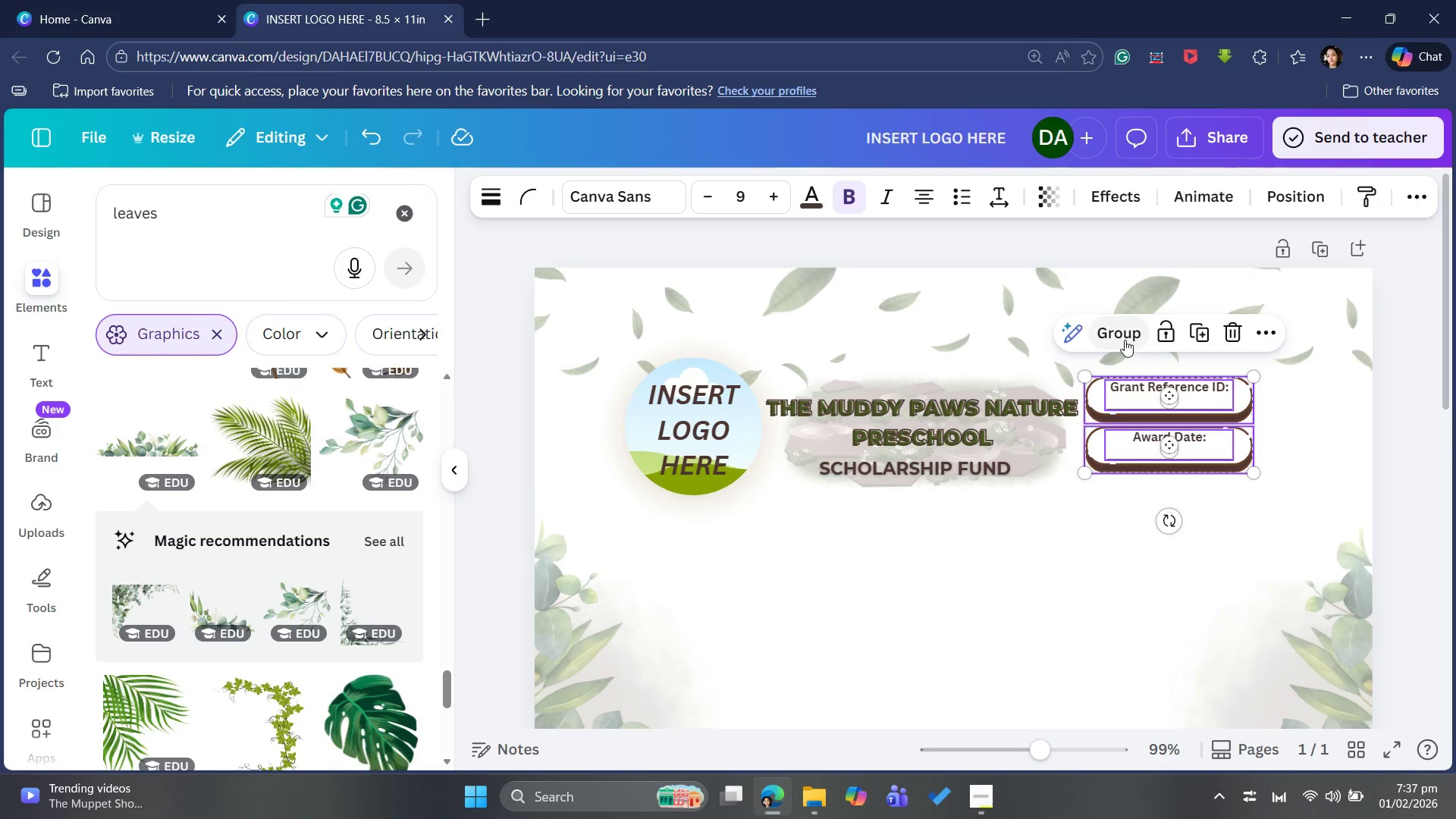 
left_click([1121, 336])
 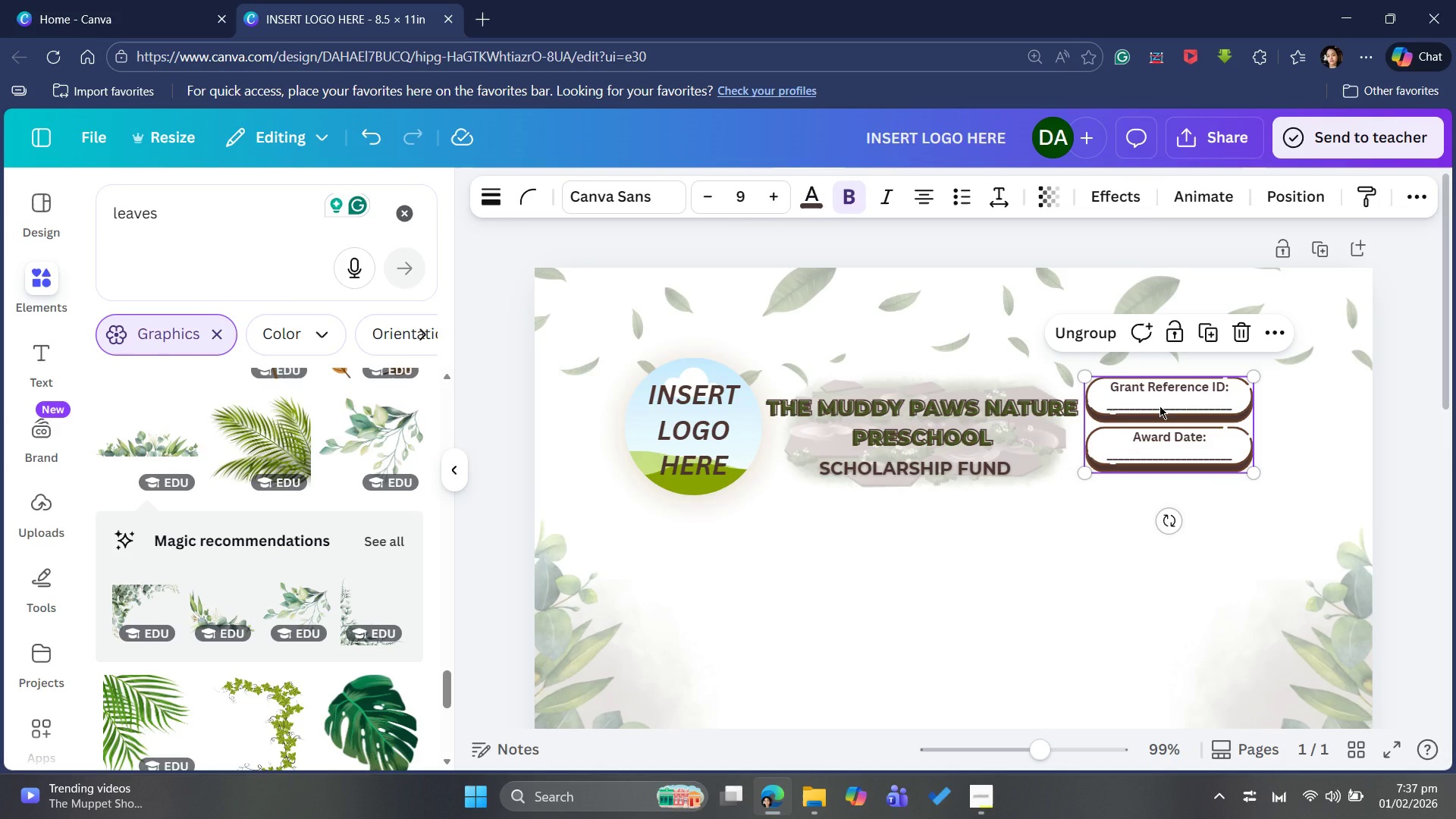 
left_click_drag(start_coordinate=[1159, 406], to_coordinate=[1219, 419])
 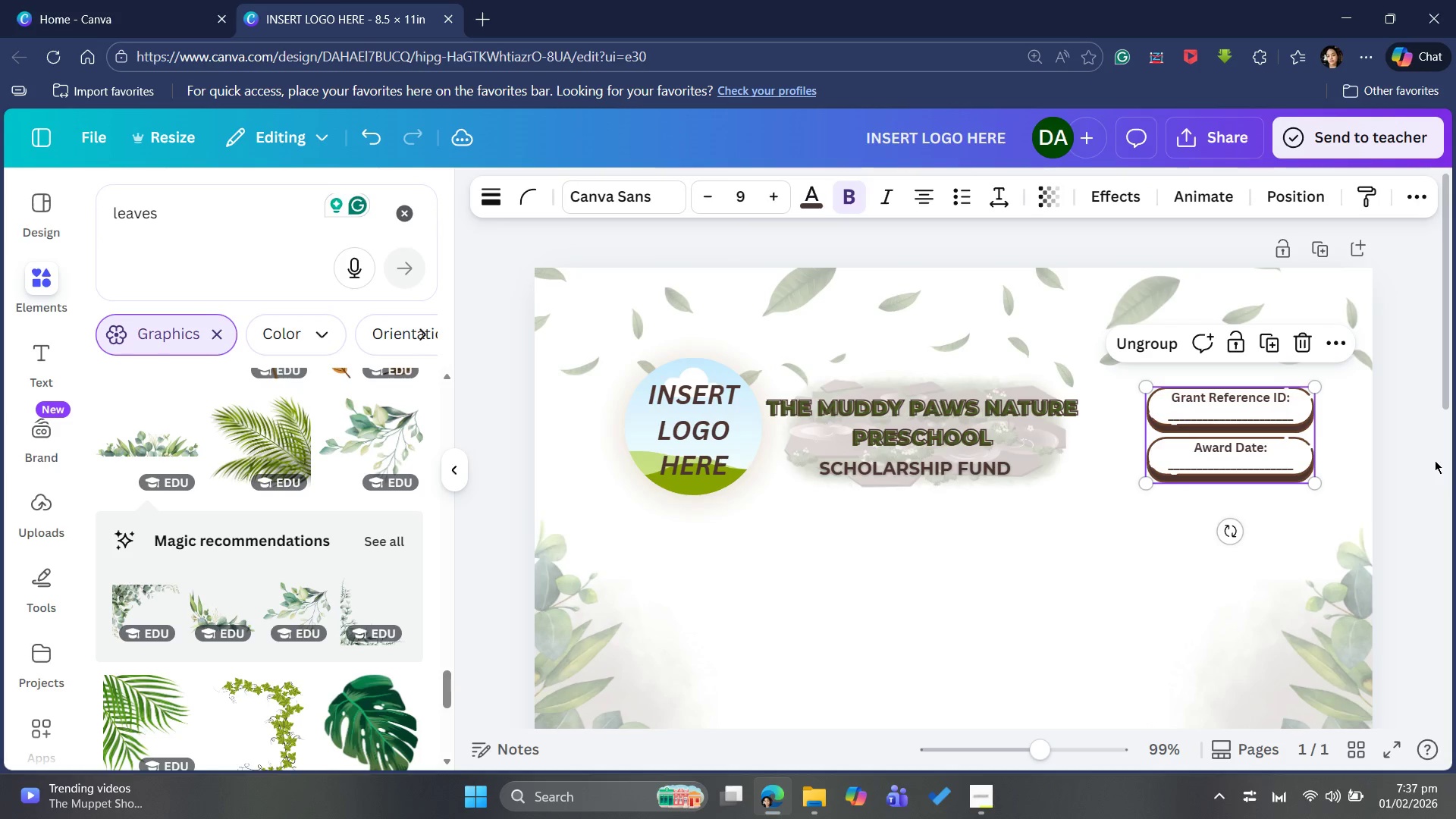 
left_click([1422, 449])
 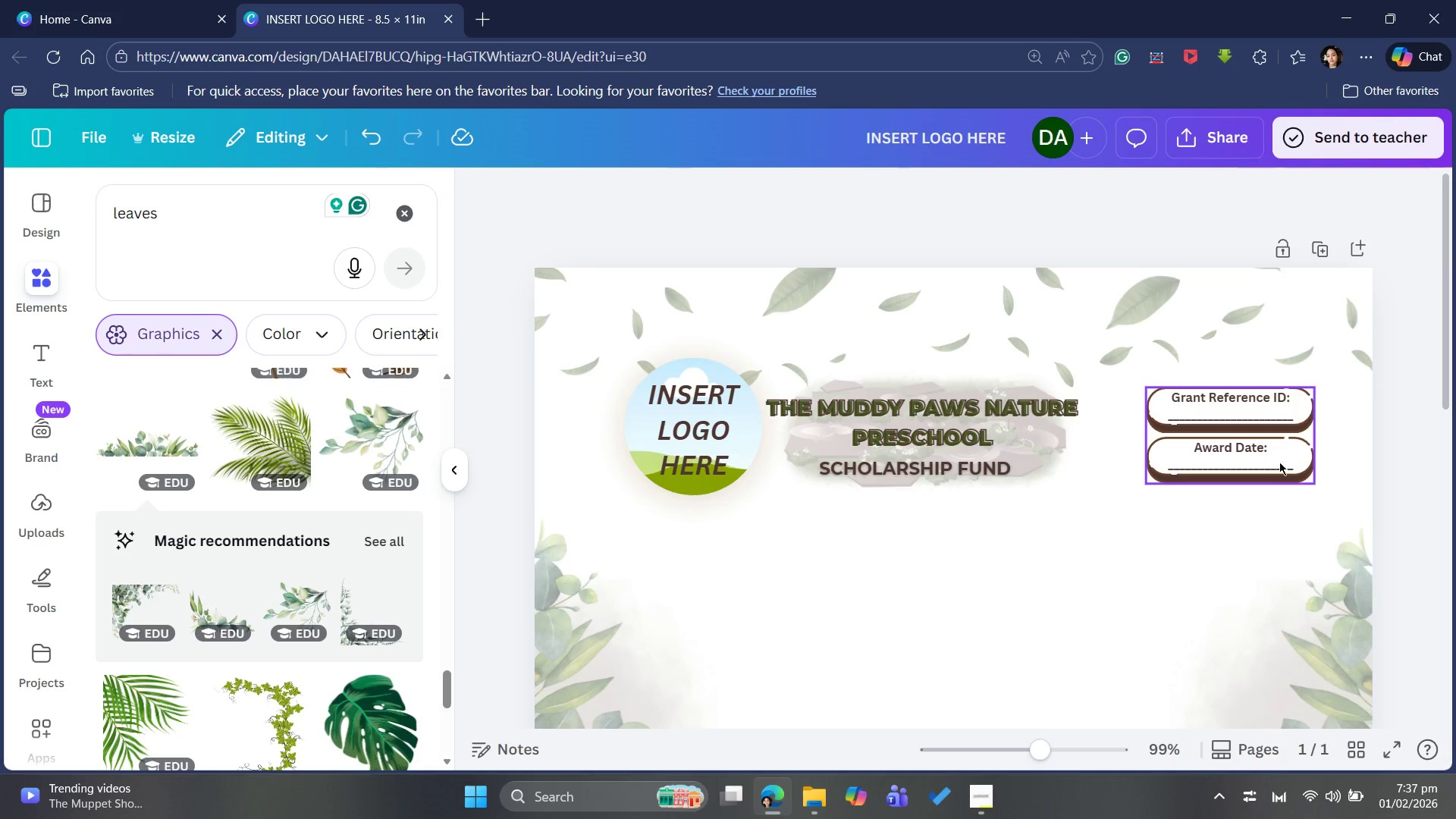 
left_click_drag(start_coordinate=[1263, 453], to_coordinate=[1241, 456])
 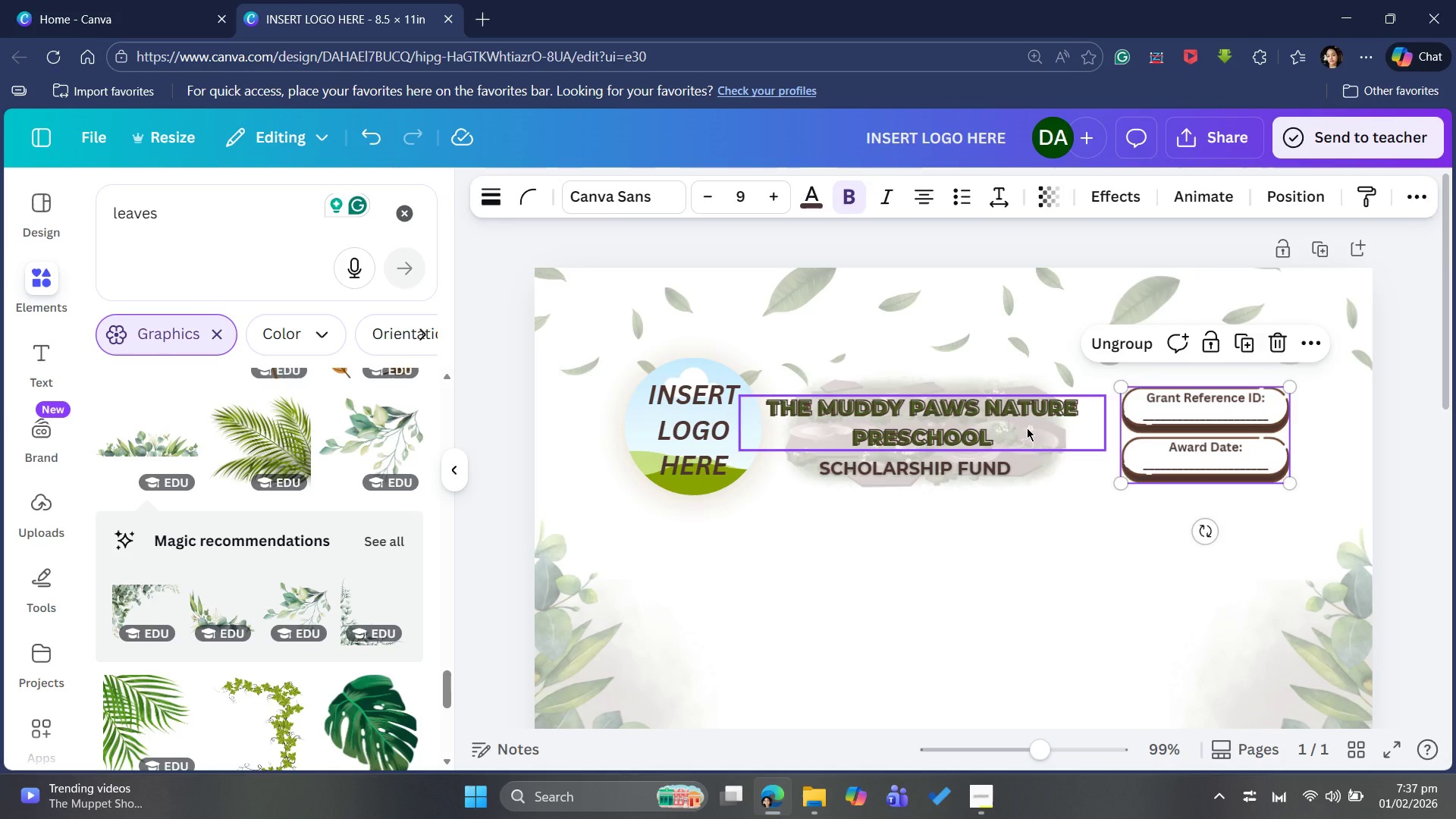 
left_click([1027, 428])
 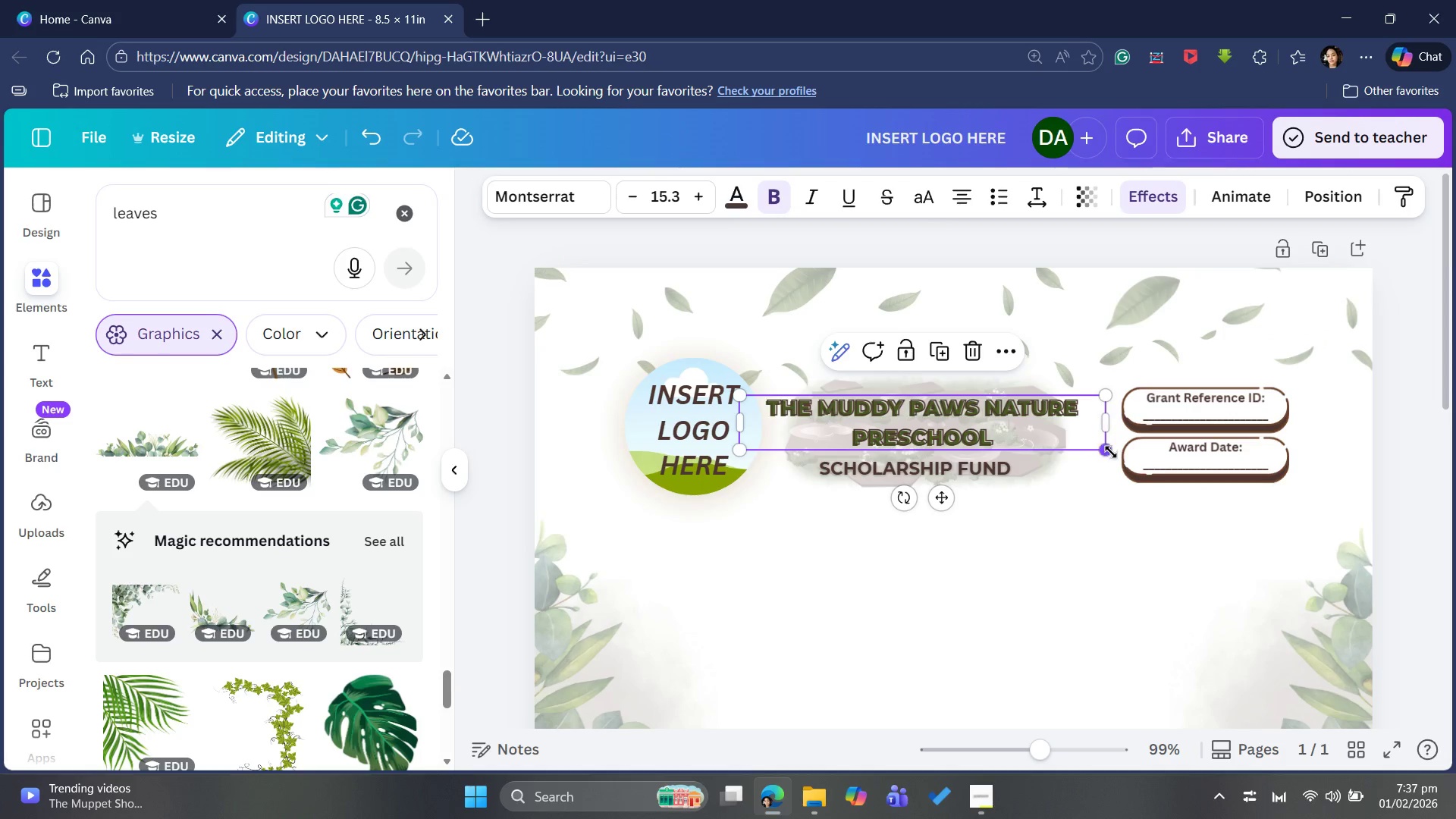 
left_click_drag(start_coordinate=[1111, 452], to_coordinate=[1136, 470])
 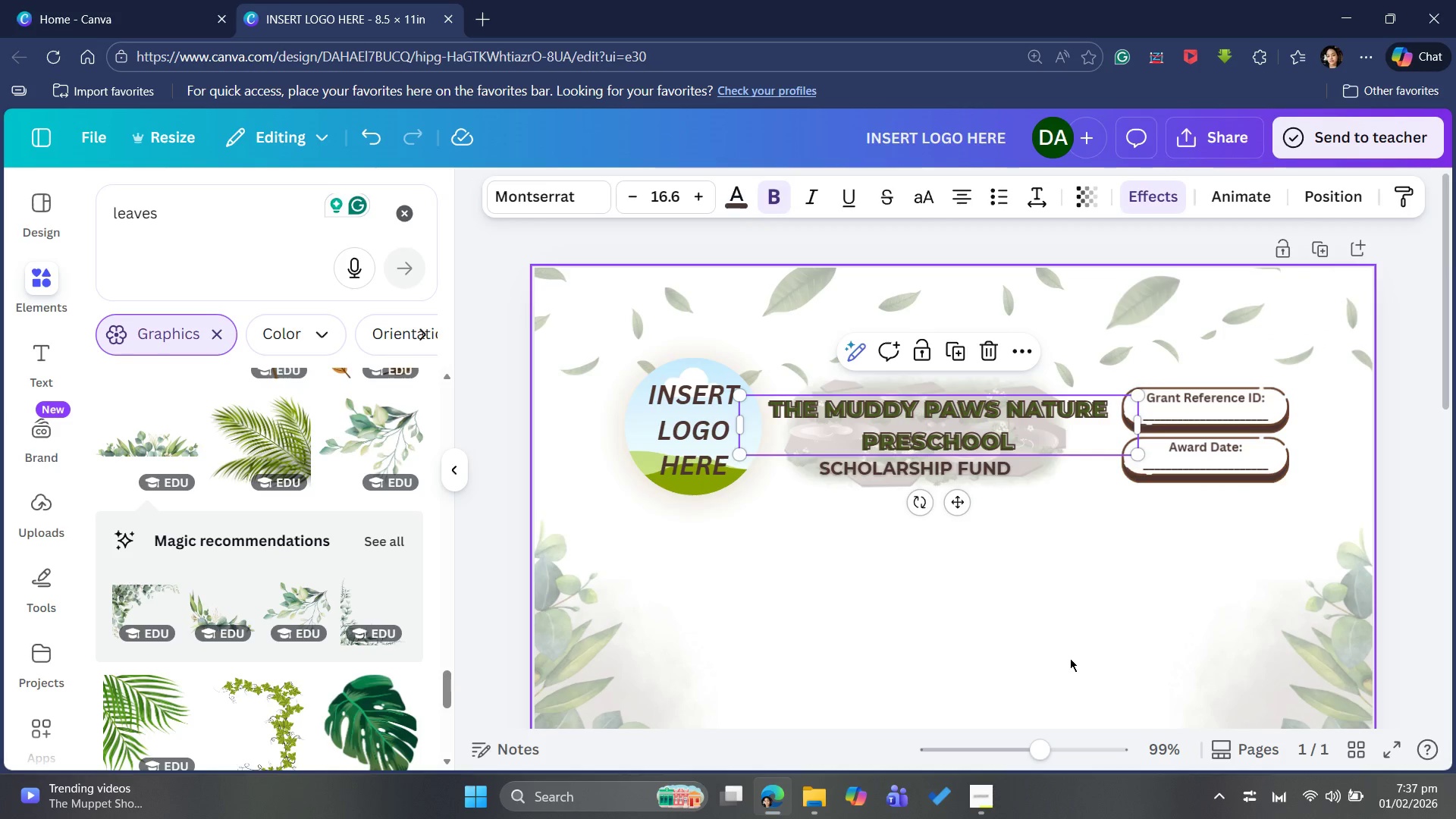 
left_click_drag(start_coordinate=[1070, 658], to_coordinate=[1075, 654])
 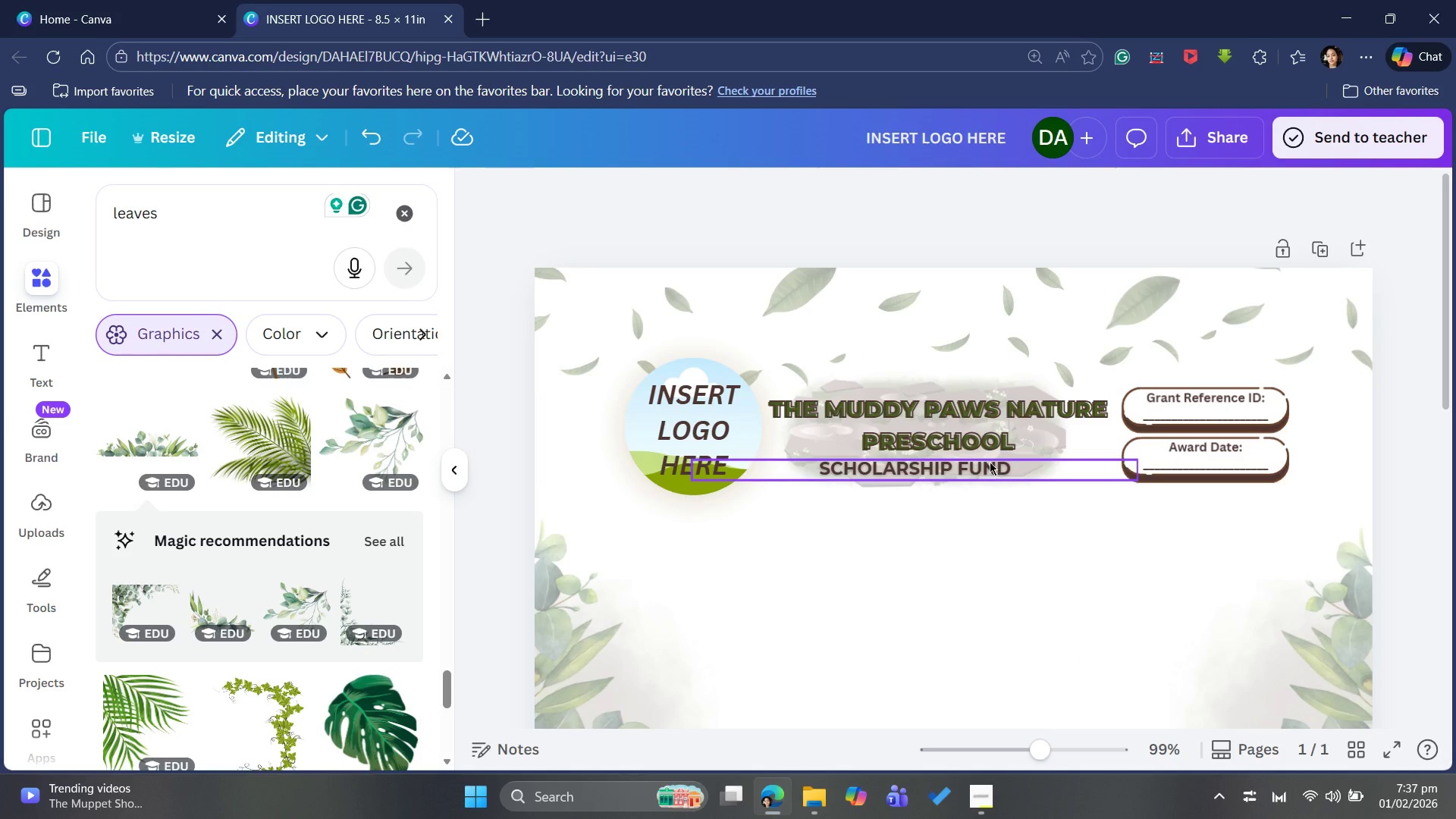 
left_click_drag(start_coordinate=[981, 474], to_coordinate=[1006, 477])
 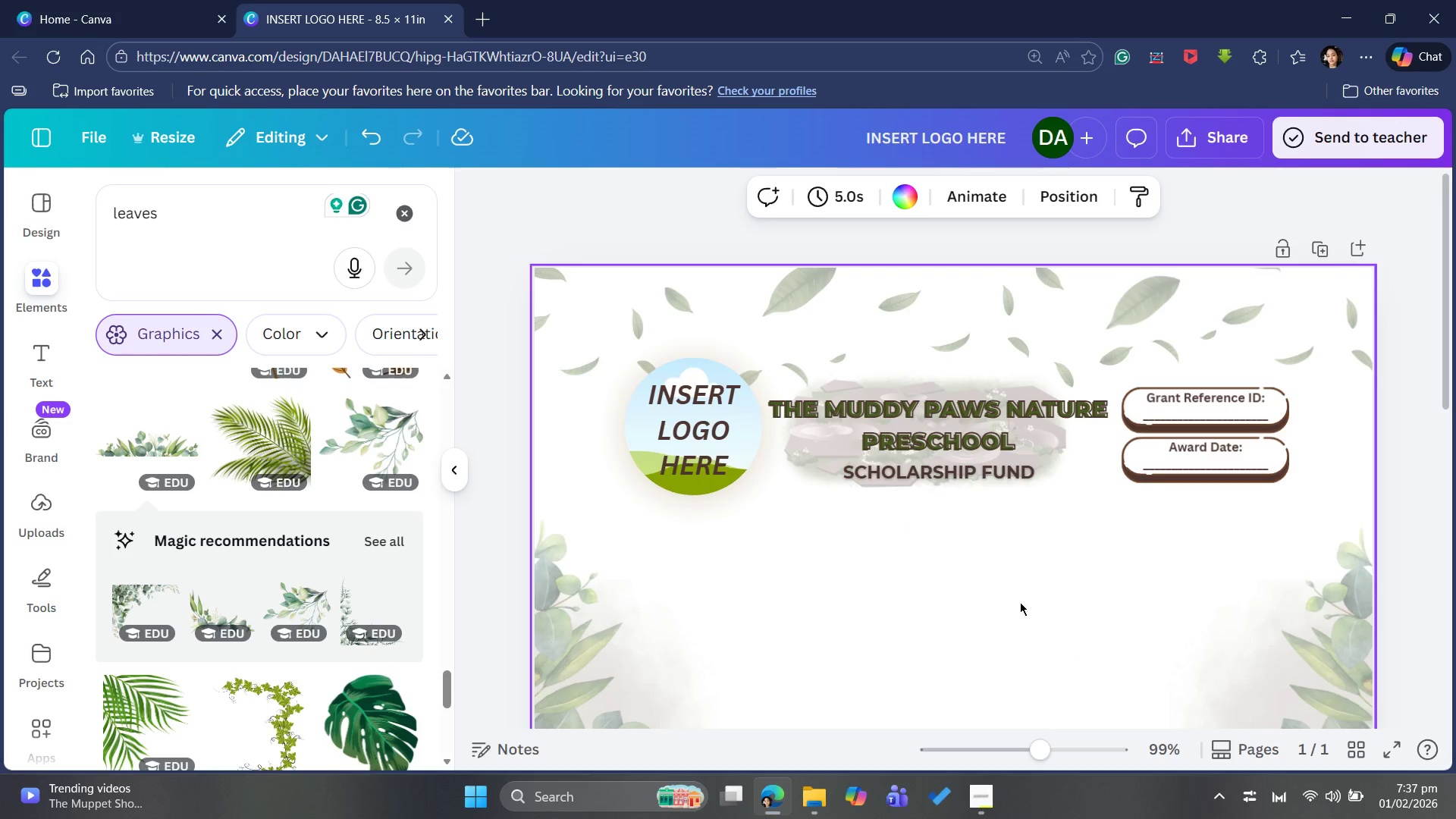 
scroll: coordinate [1058, 607], scroll_direction: down, amount: 1.0
 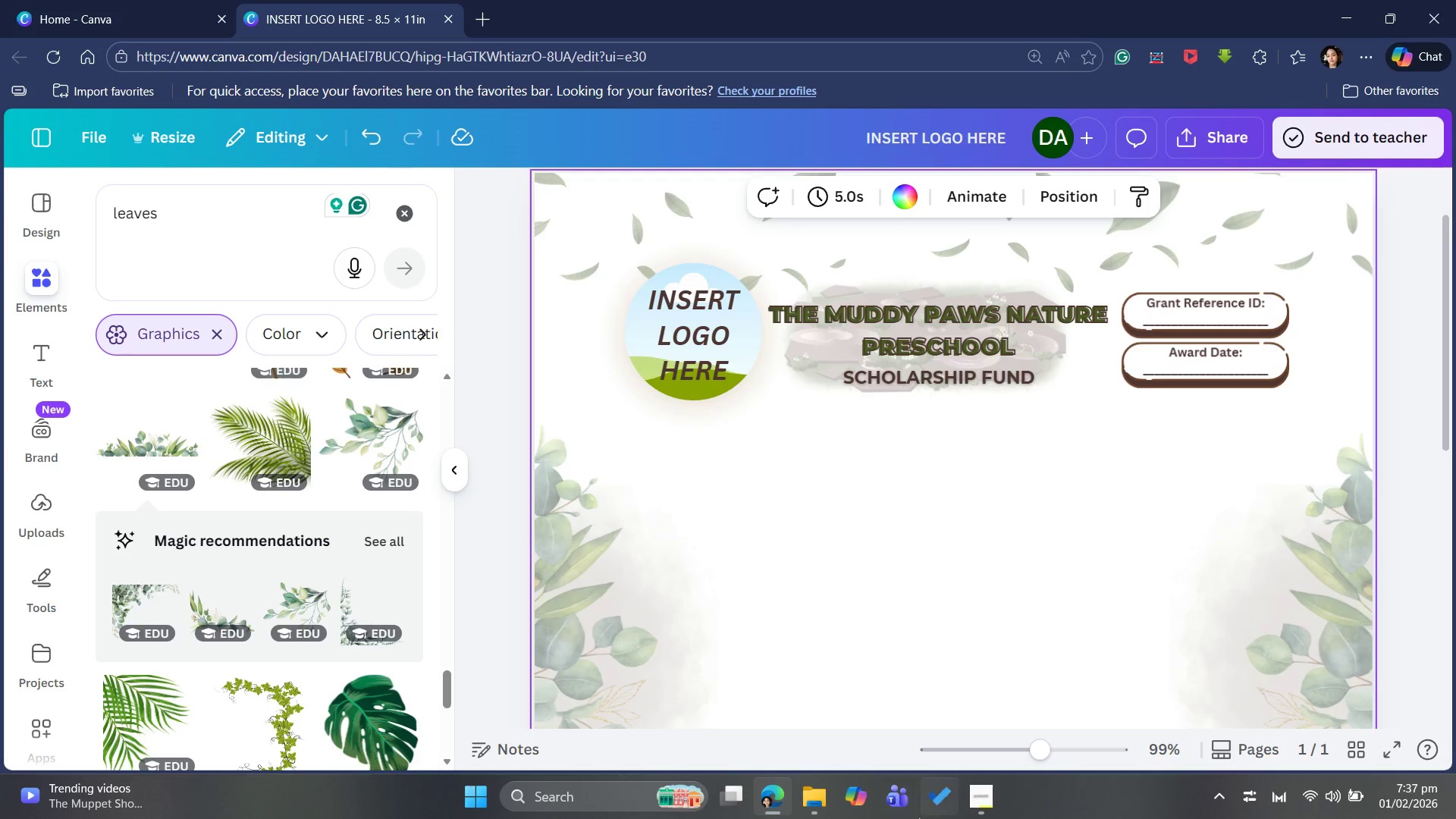 
left_click([1013, 745])
 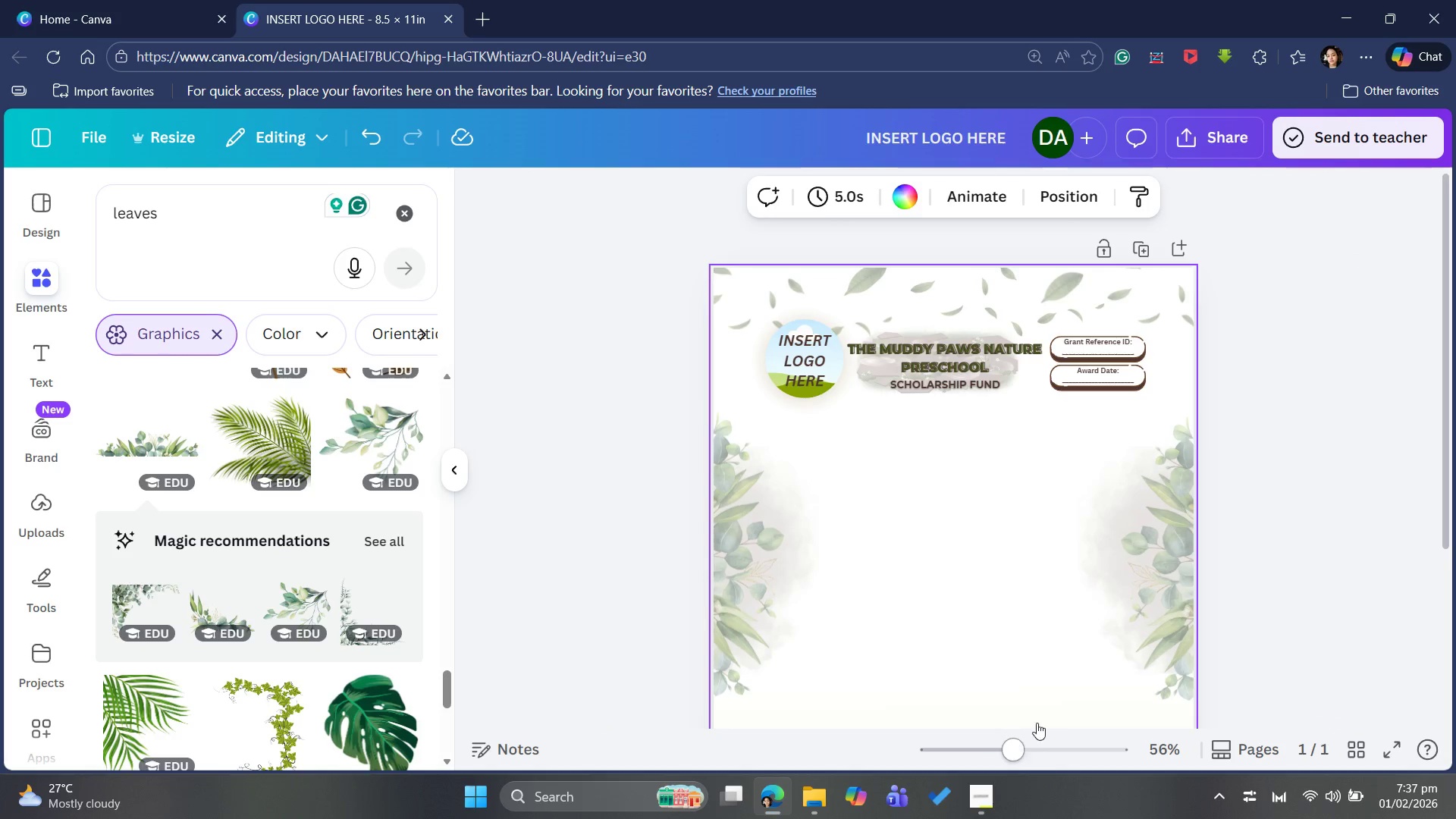 
scroll: coordinate [1333, 466], scroll_direction: down, amount: 1.0
 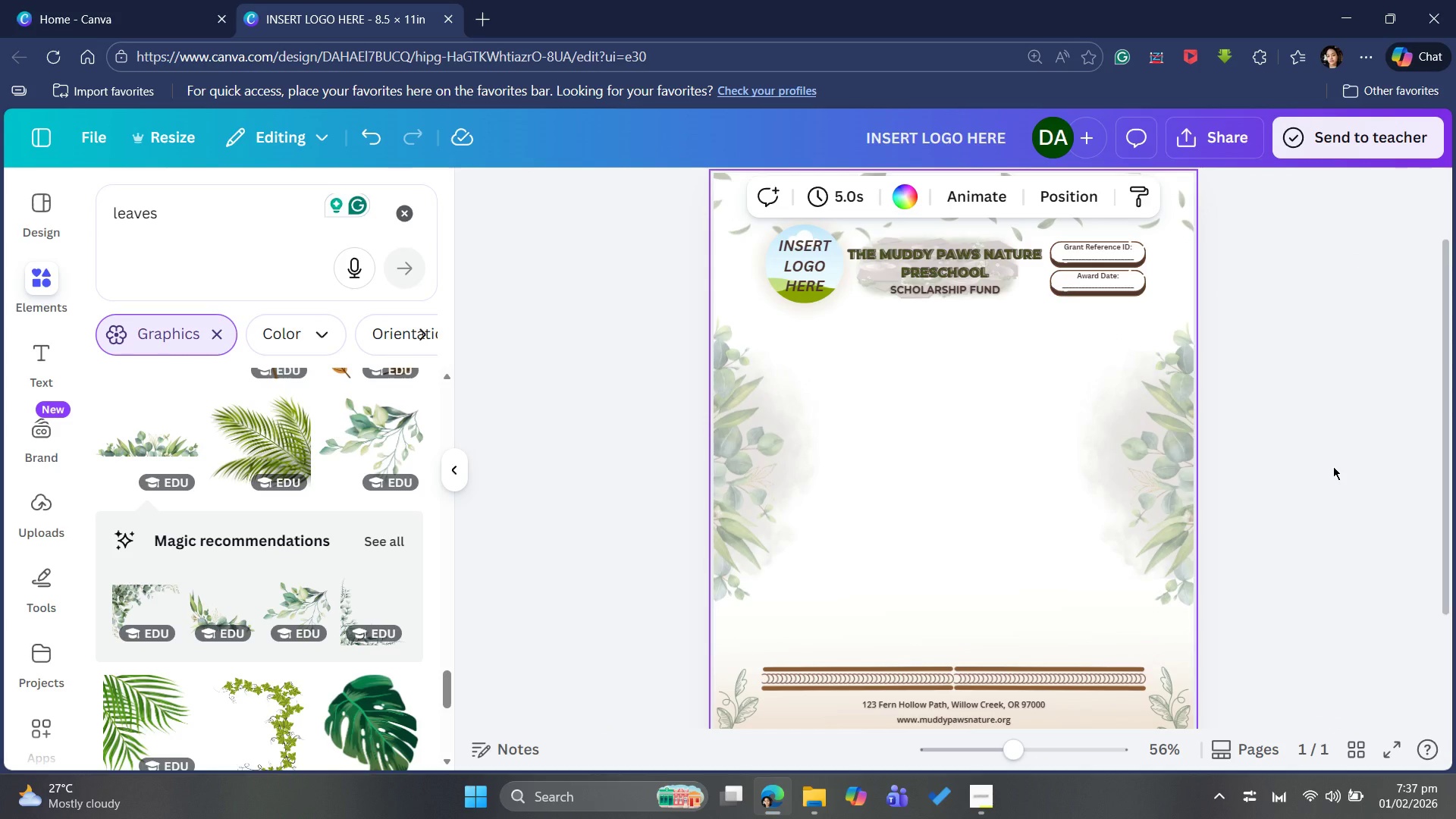 
left_click([1333, 466])
 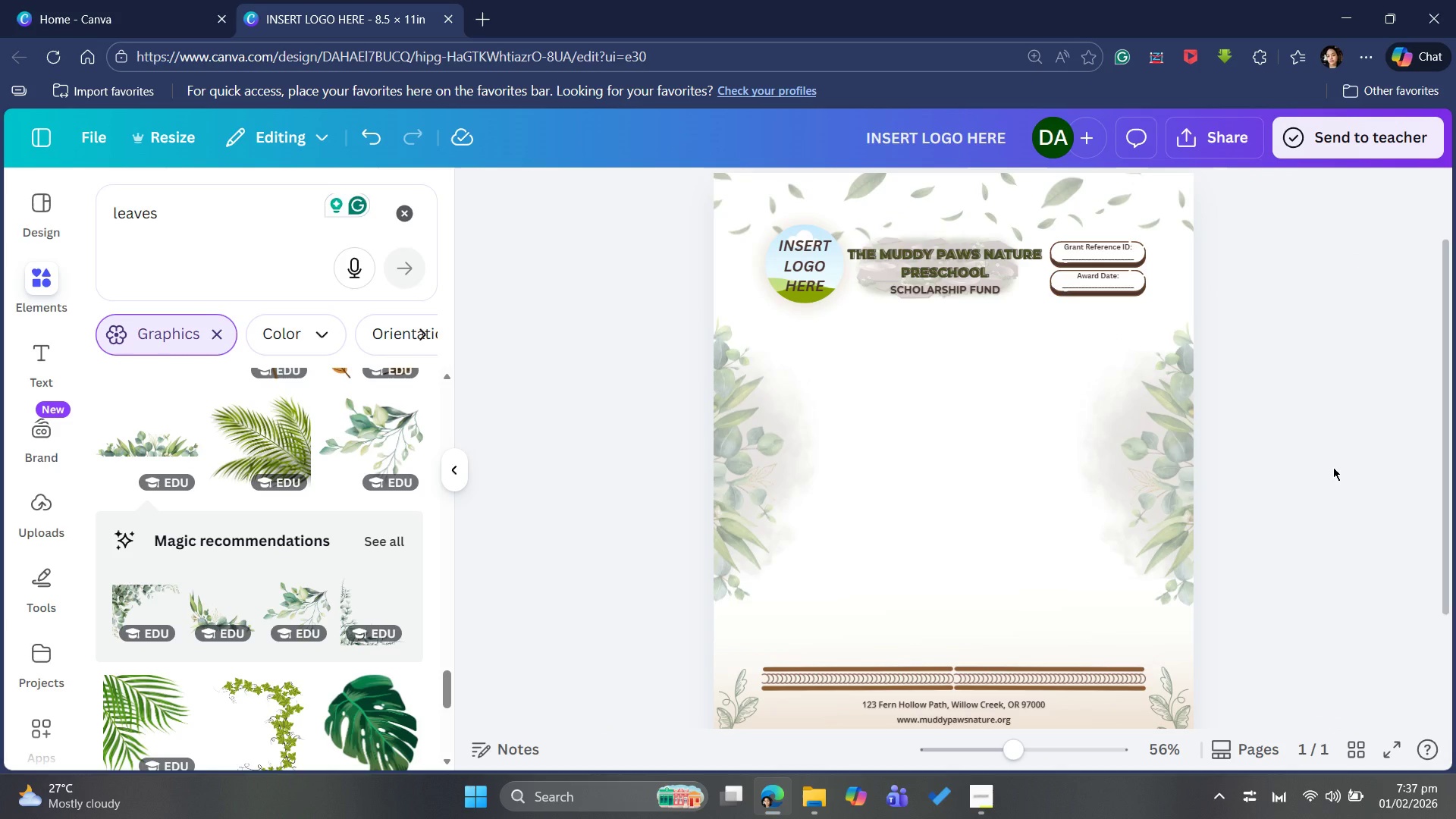 
scroll: coordinate [1333, 467], scroll_direction: down, amount: 3.0
 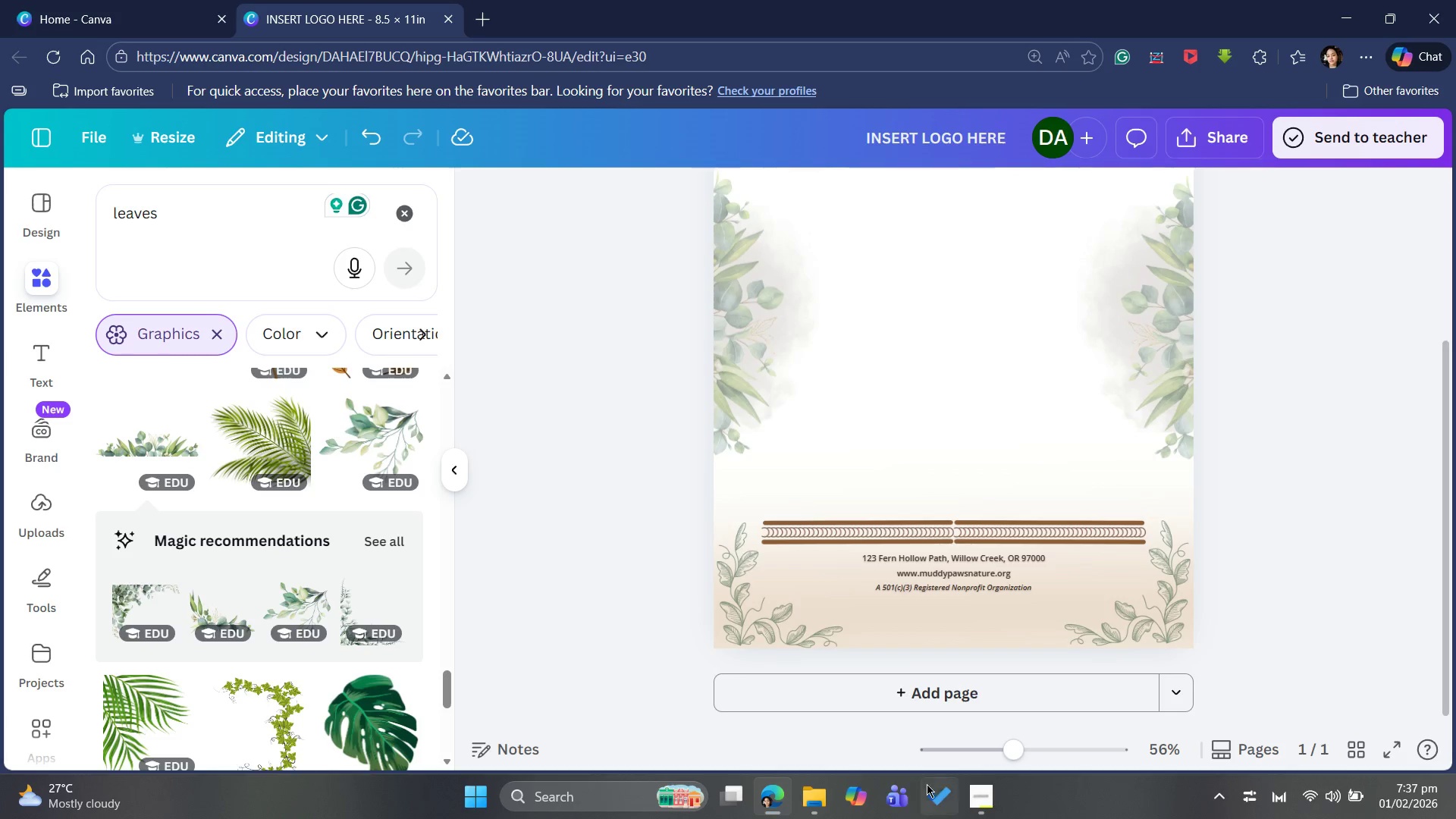 
wait(5.79)
 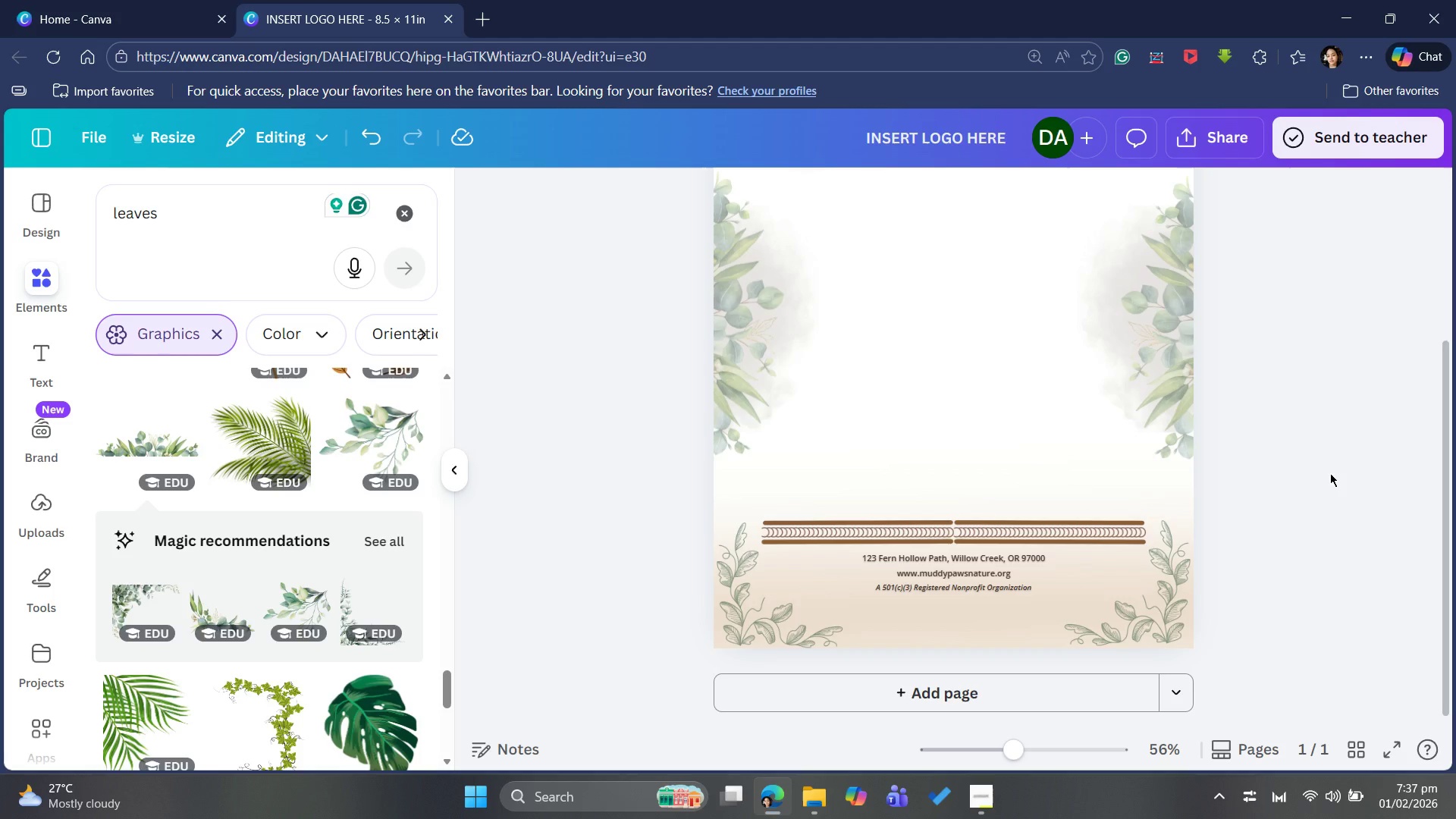 
left_click([1024, 753])
 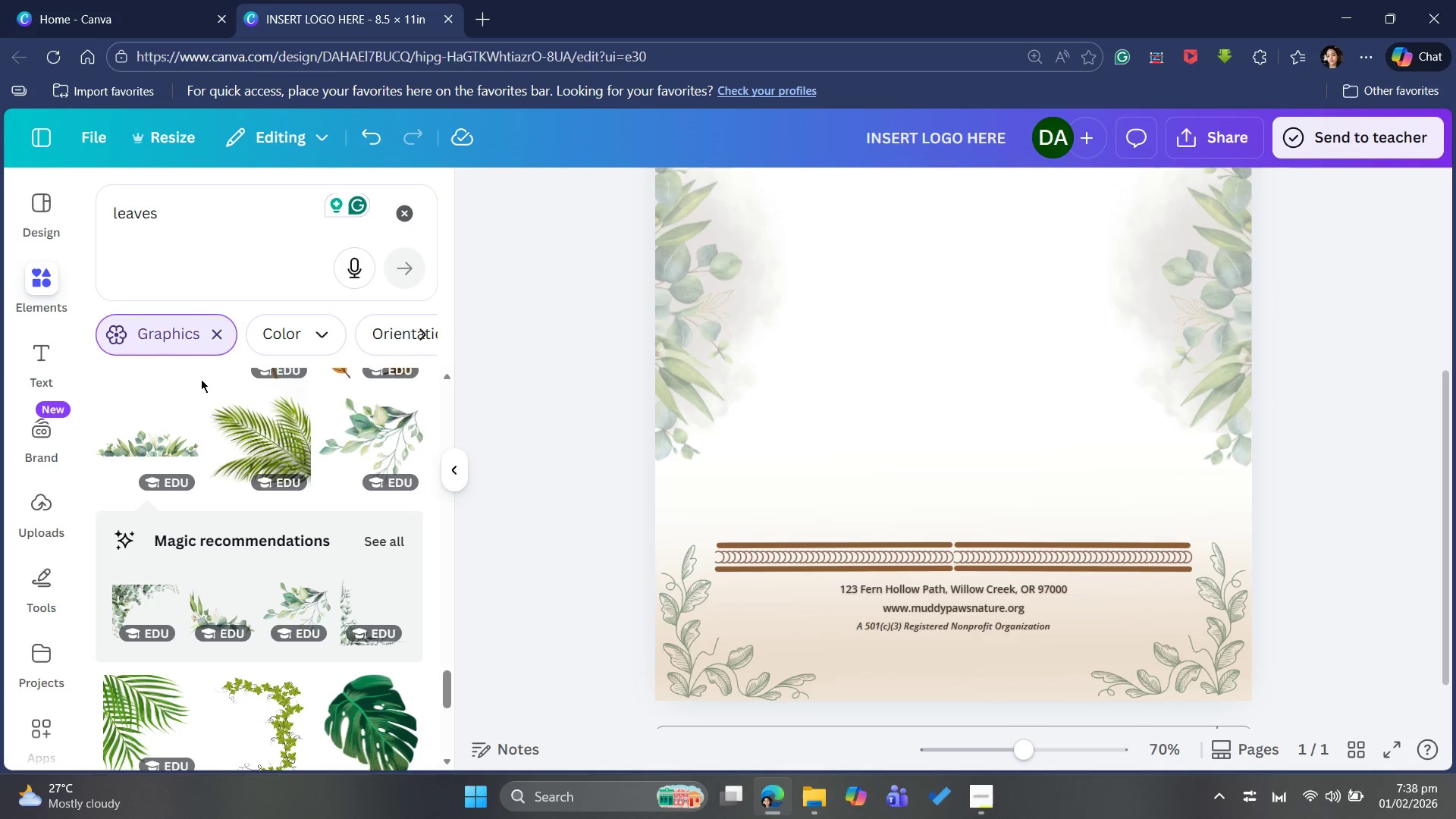 
scroll: coordinate [288, 549], scroll_direction: down, amount: 8.0
 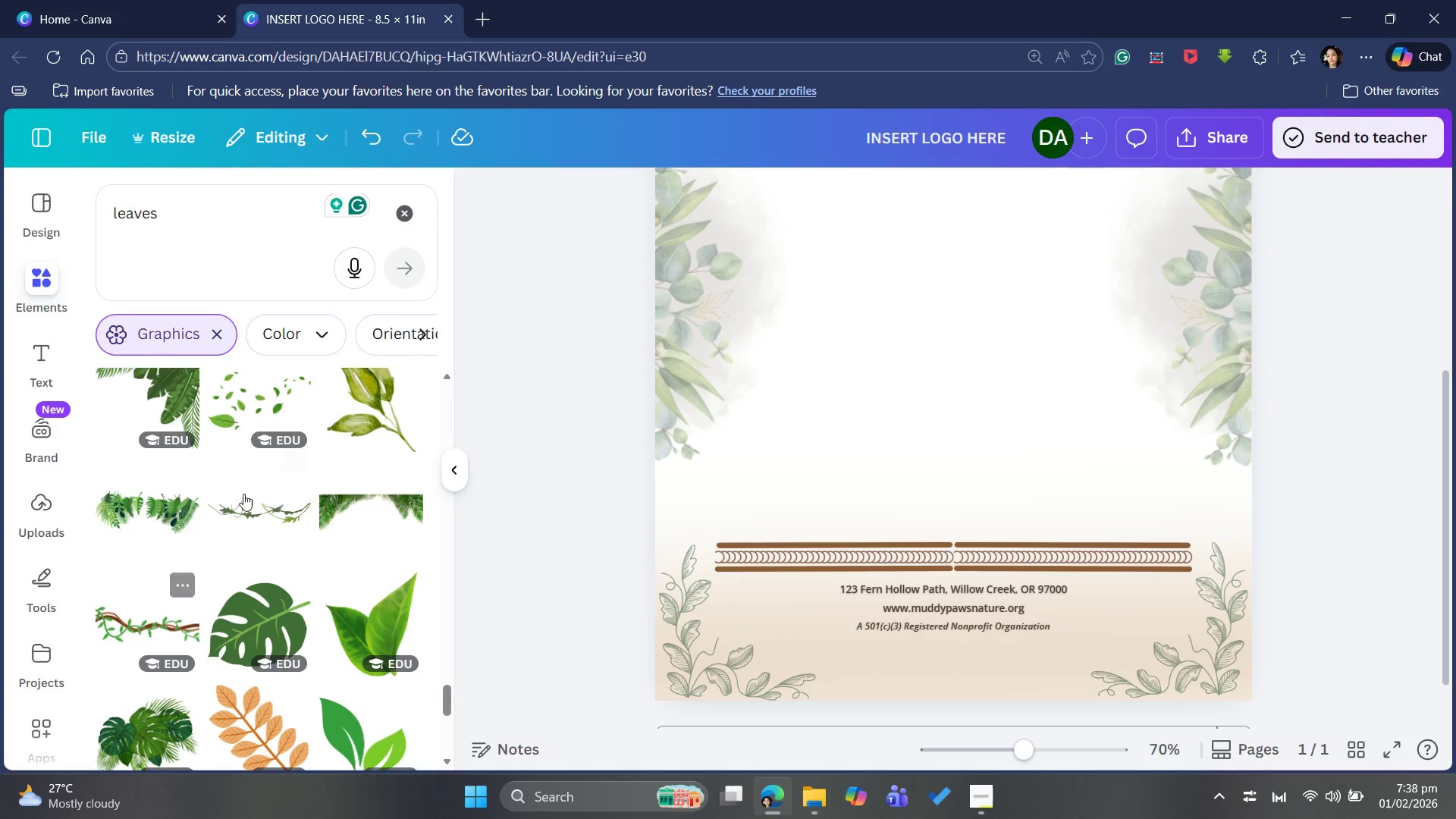 
left_click([255, 500])
 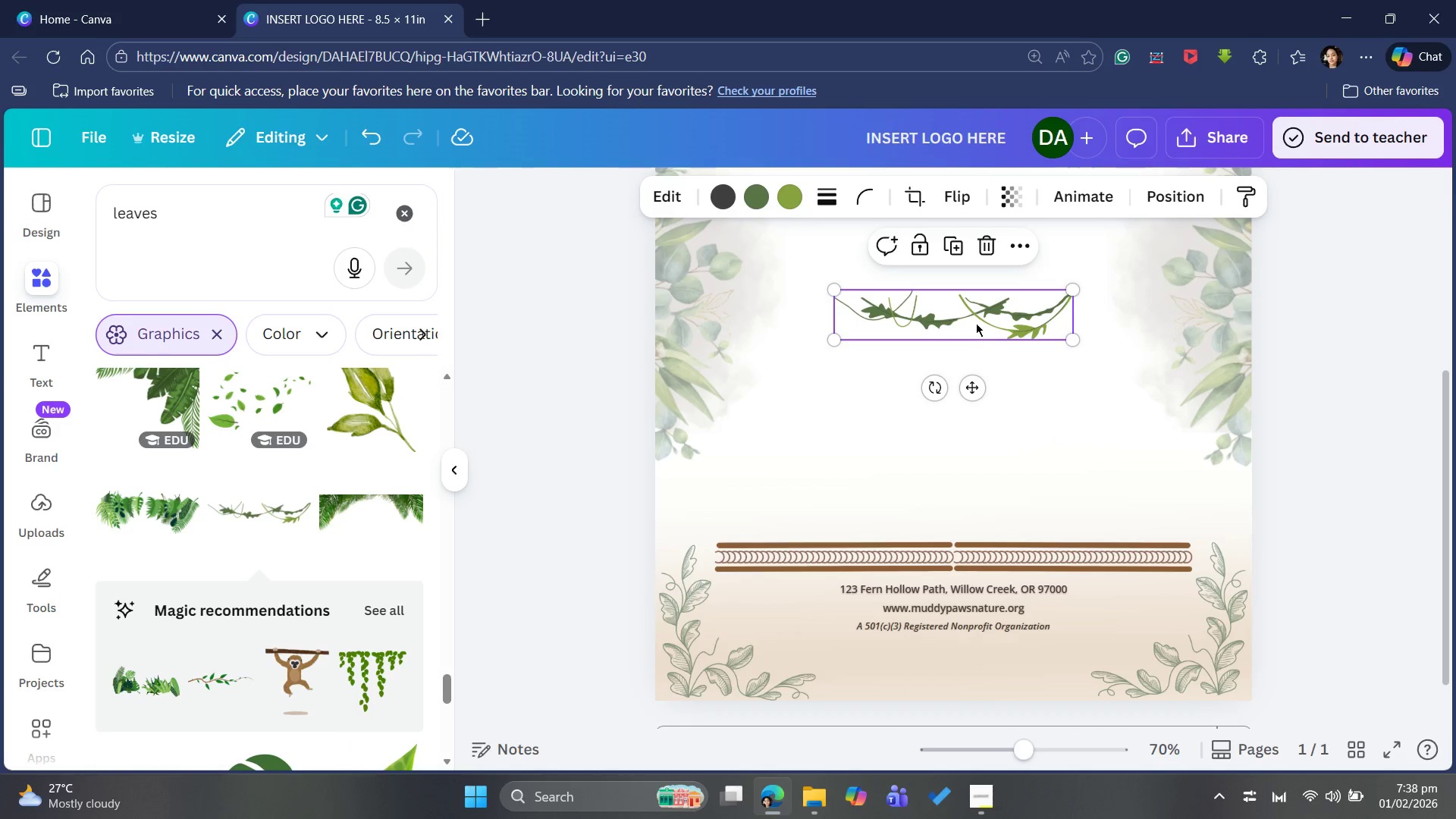 
left_click_drag(start_coordinate=[976, 323], to_coordinate=[972, 666])
 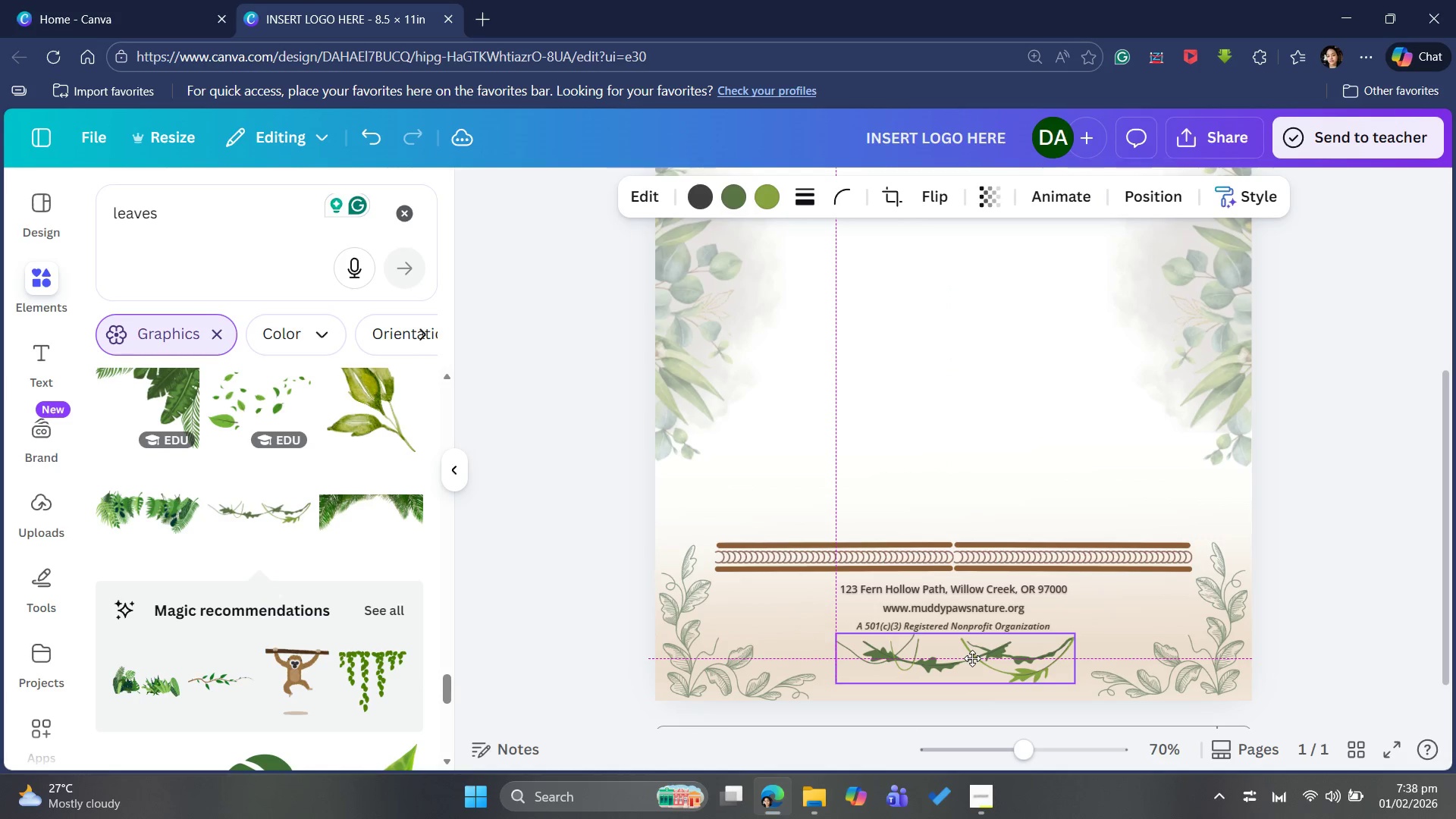 
wait(7.36)
 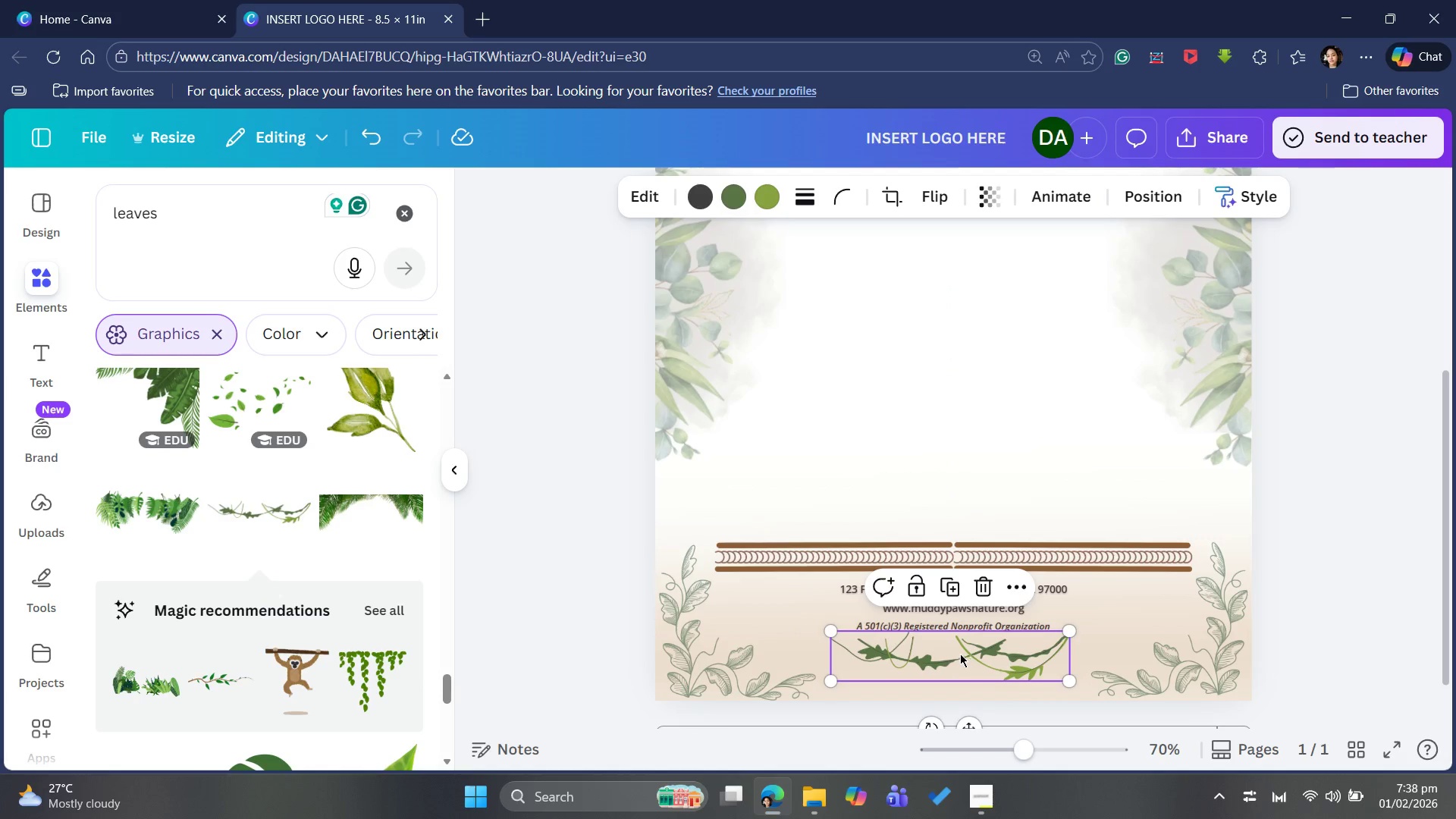 
mouse_move([972, 638])
 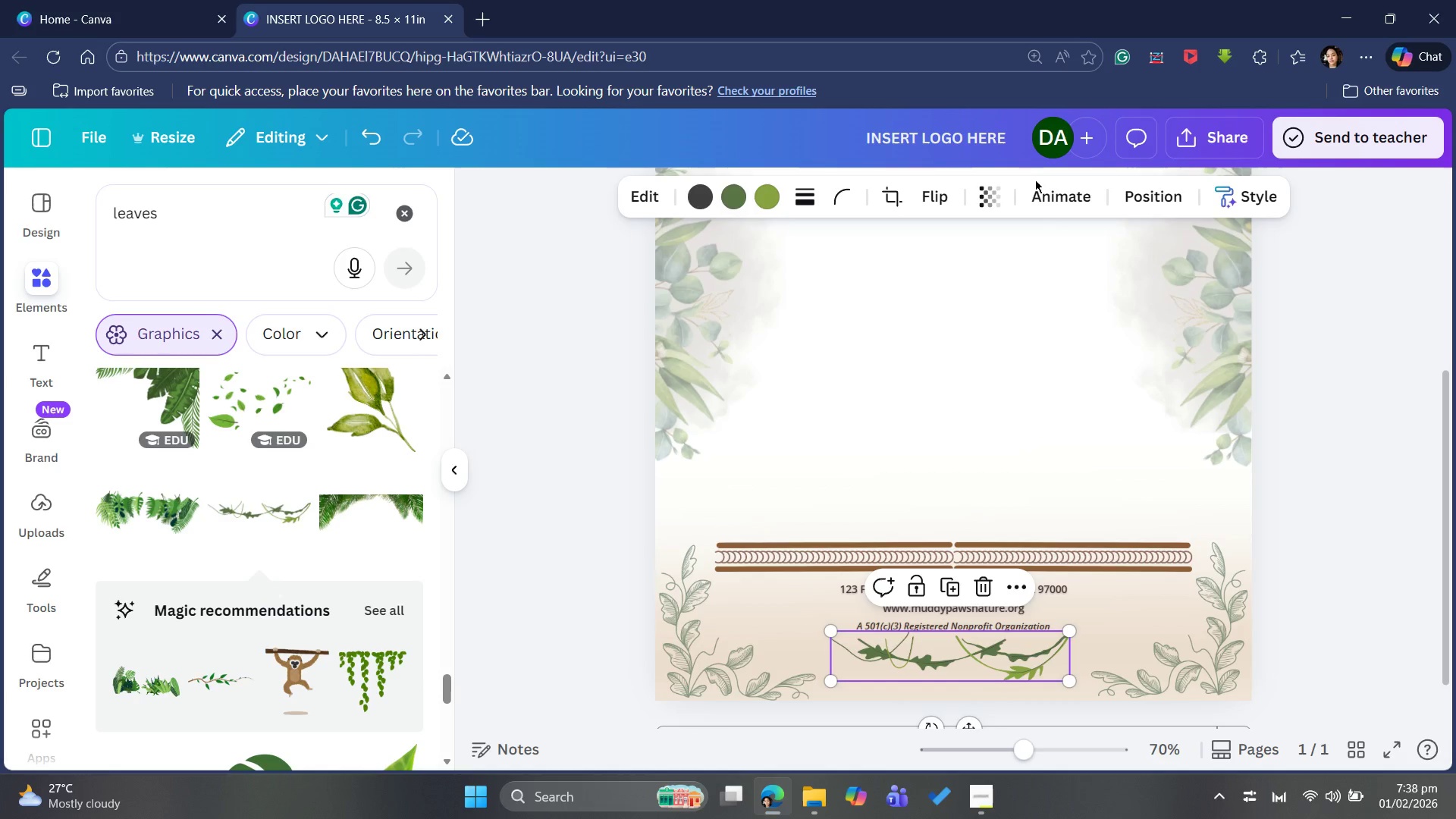 
left_click([996, 189])
 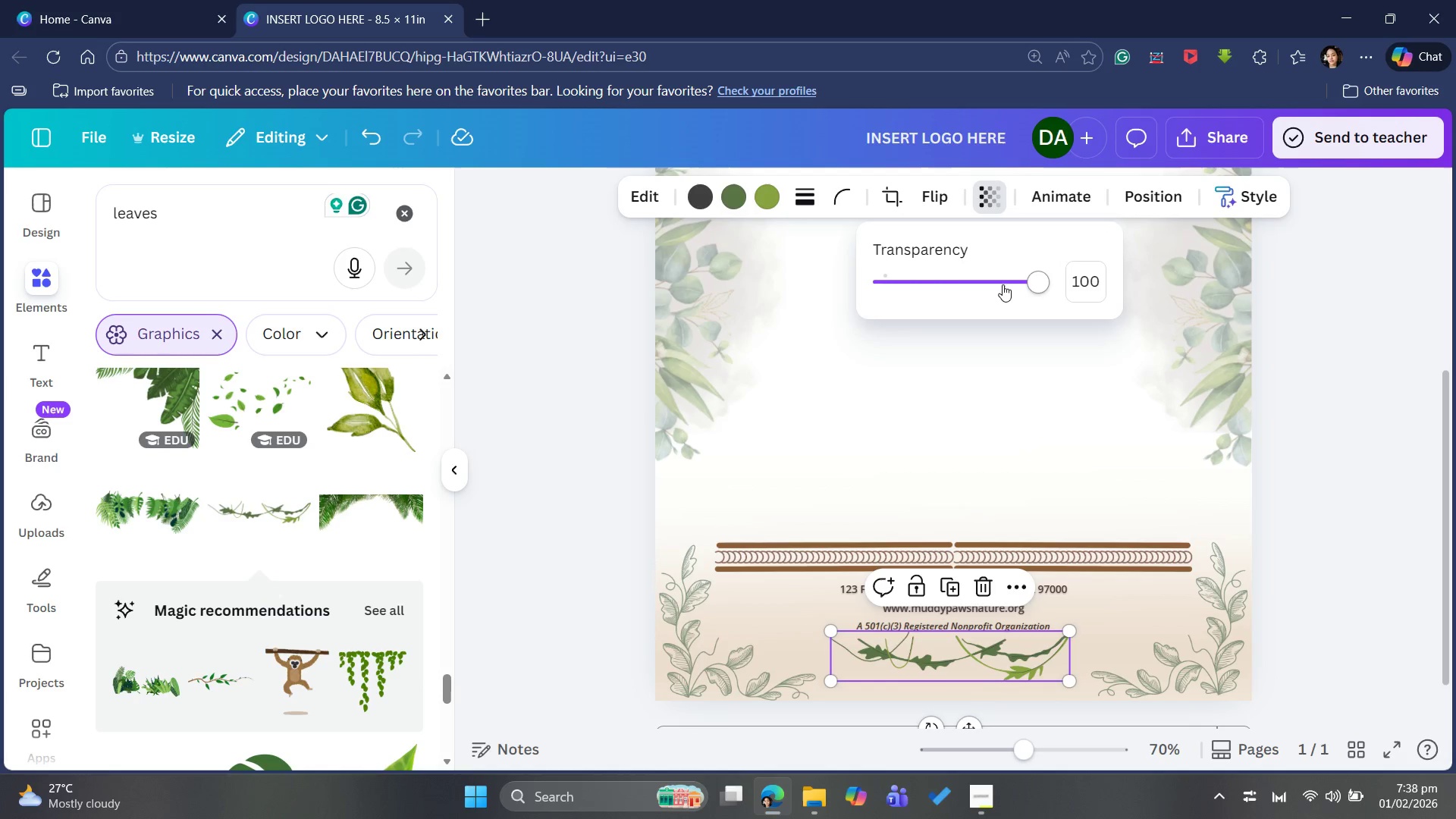 
left_click([996, 278])
 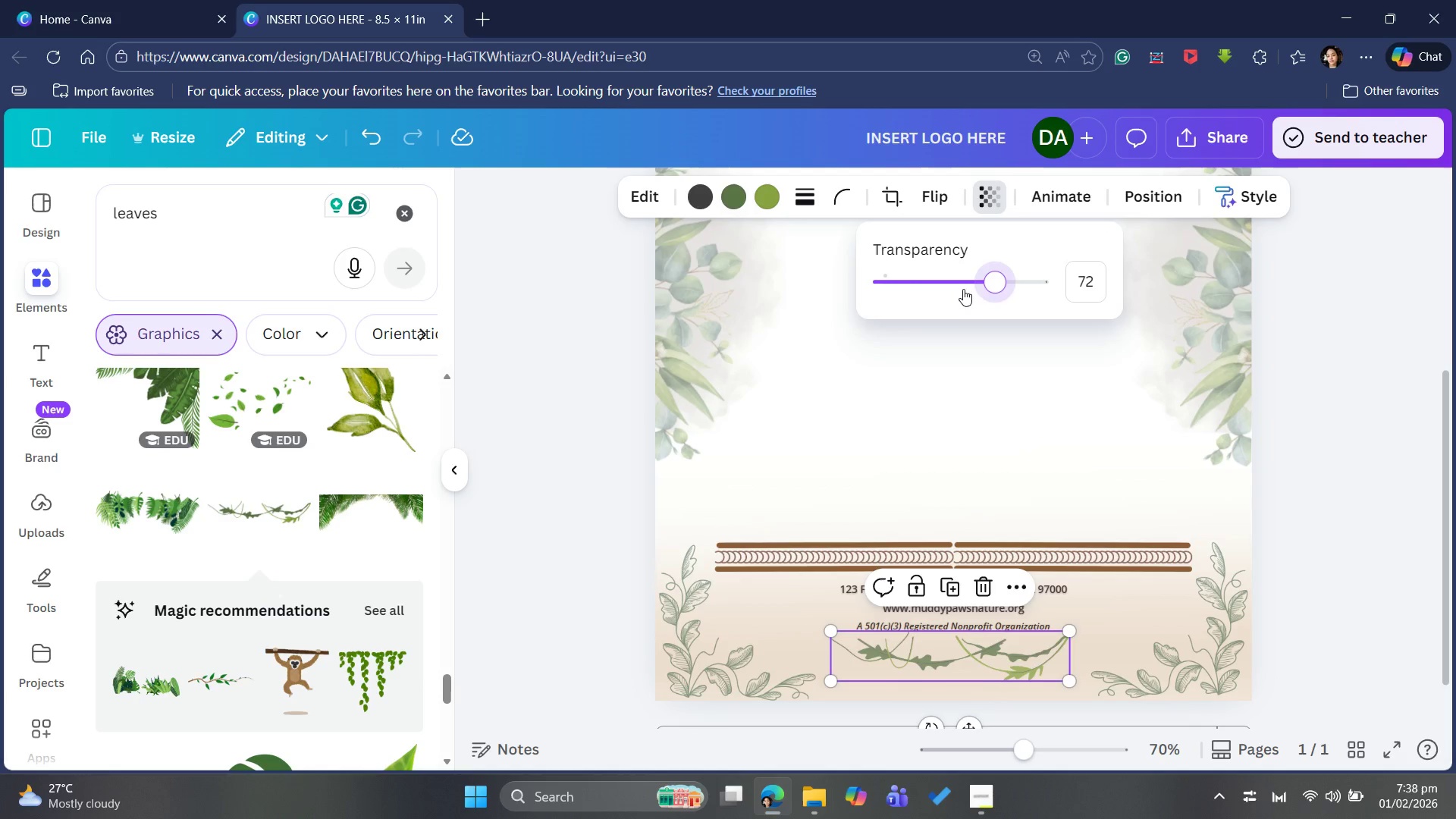 
left_click([963, 289])
 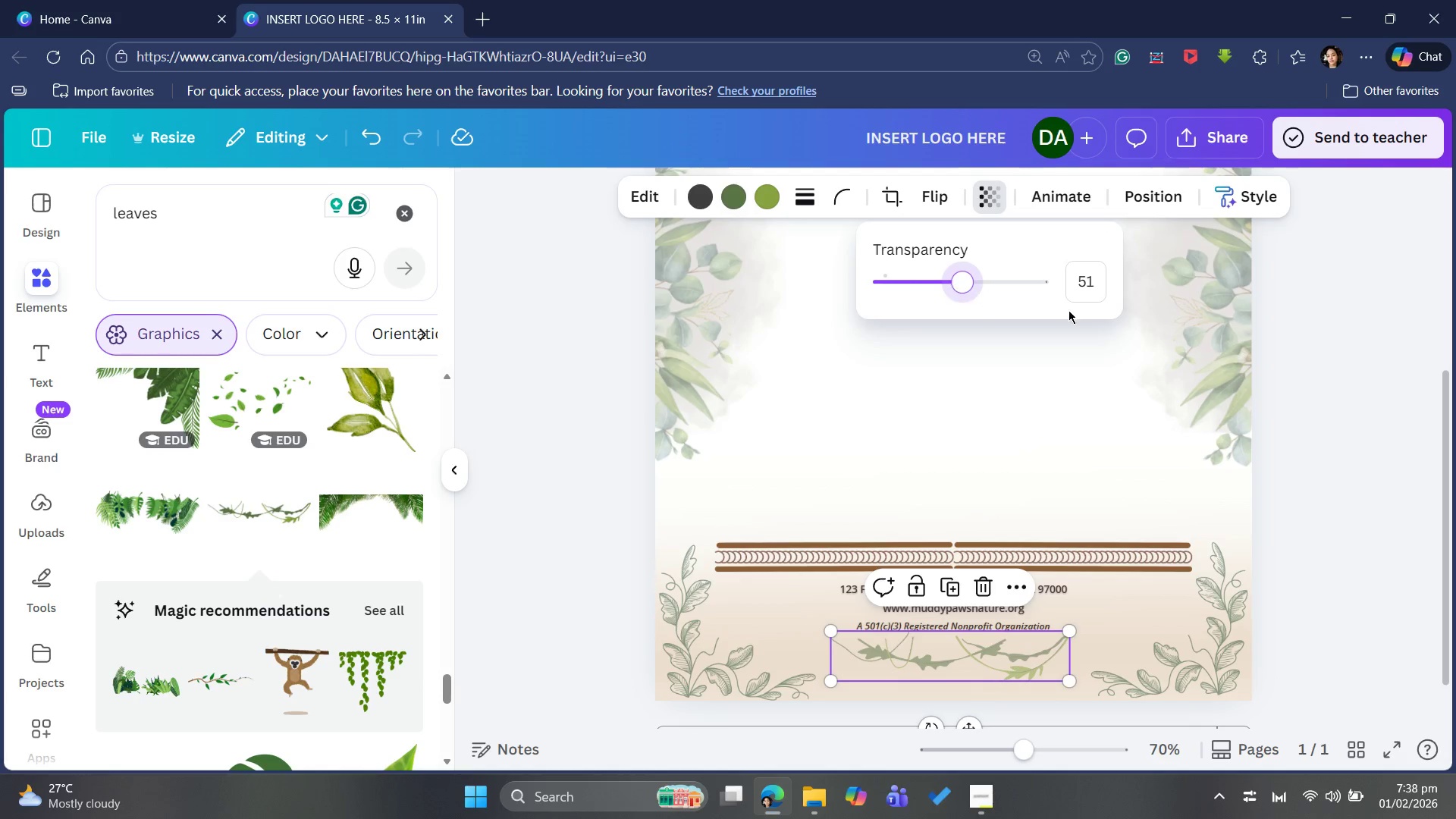 
left_click([1289, 299])
 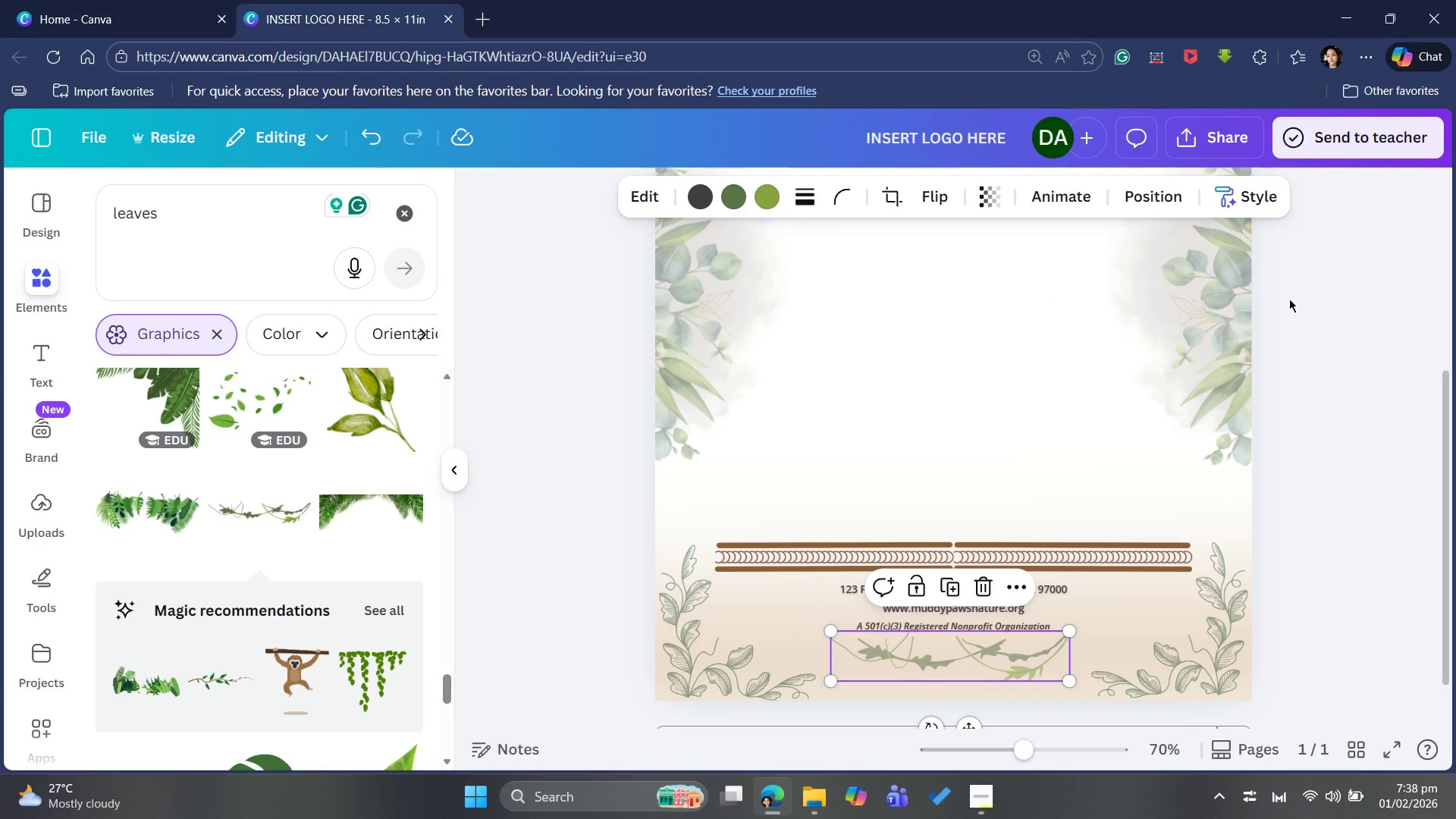 
left_click([1289, 299])
 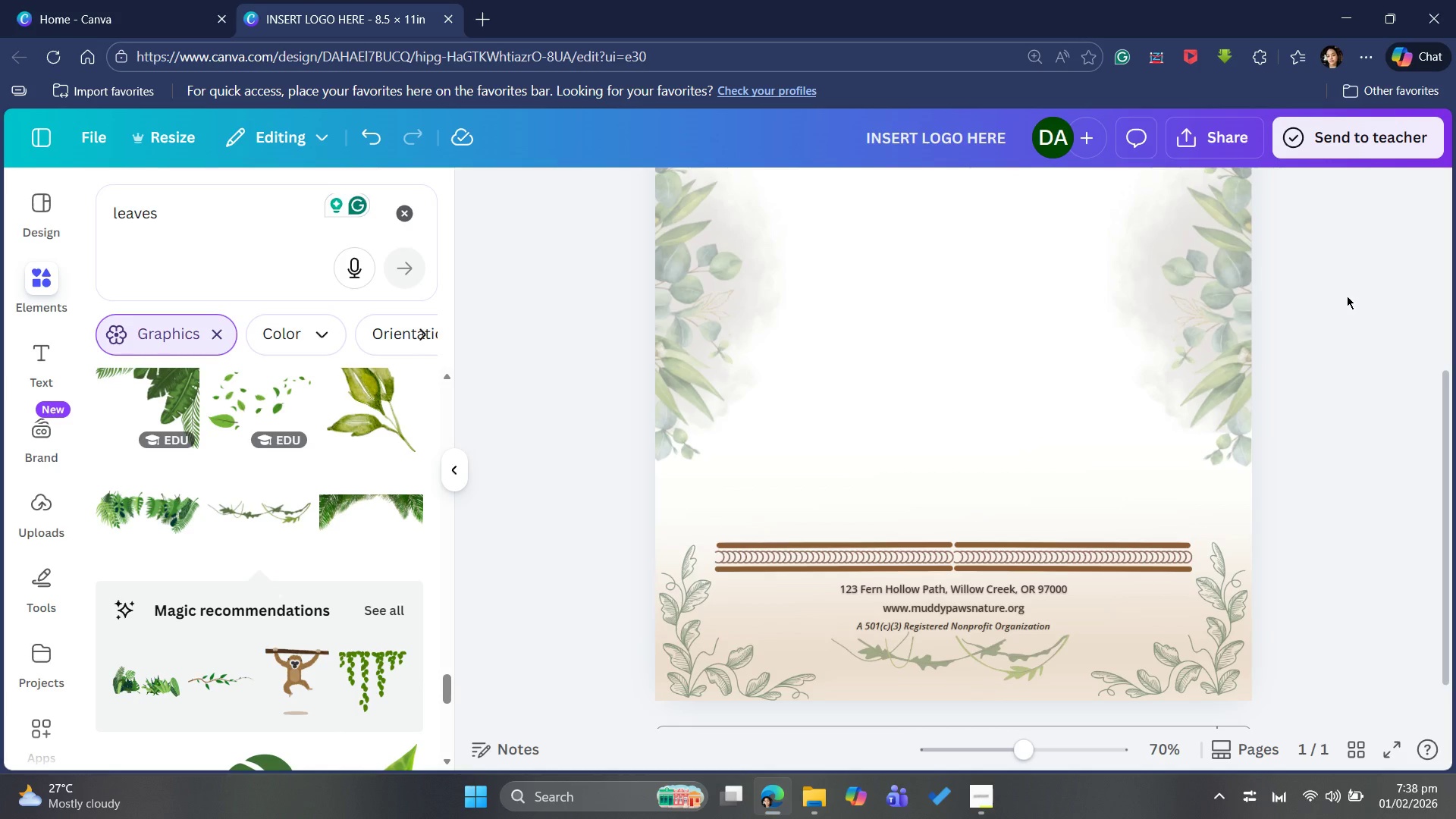 
wait(8.16)
 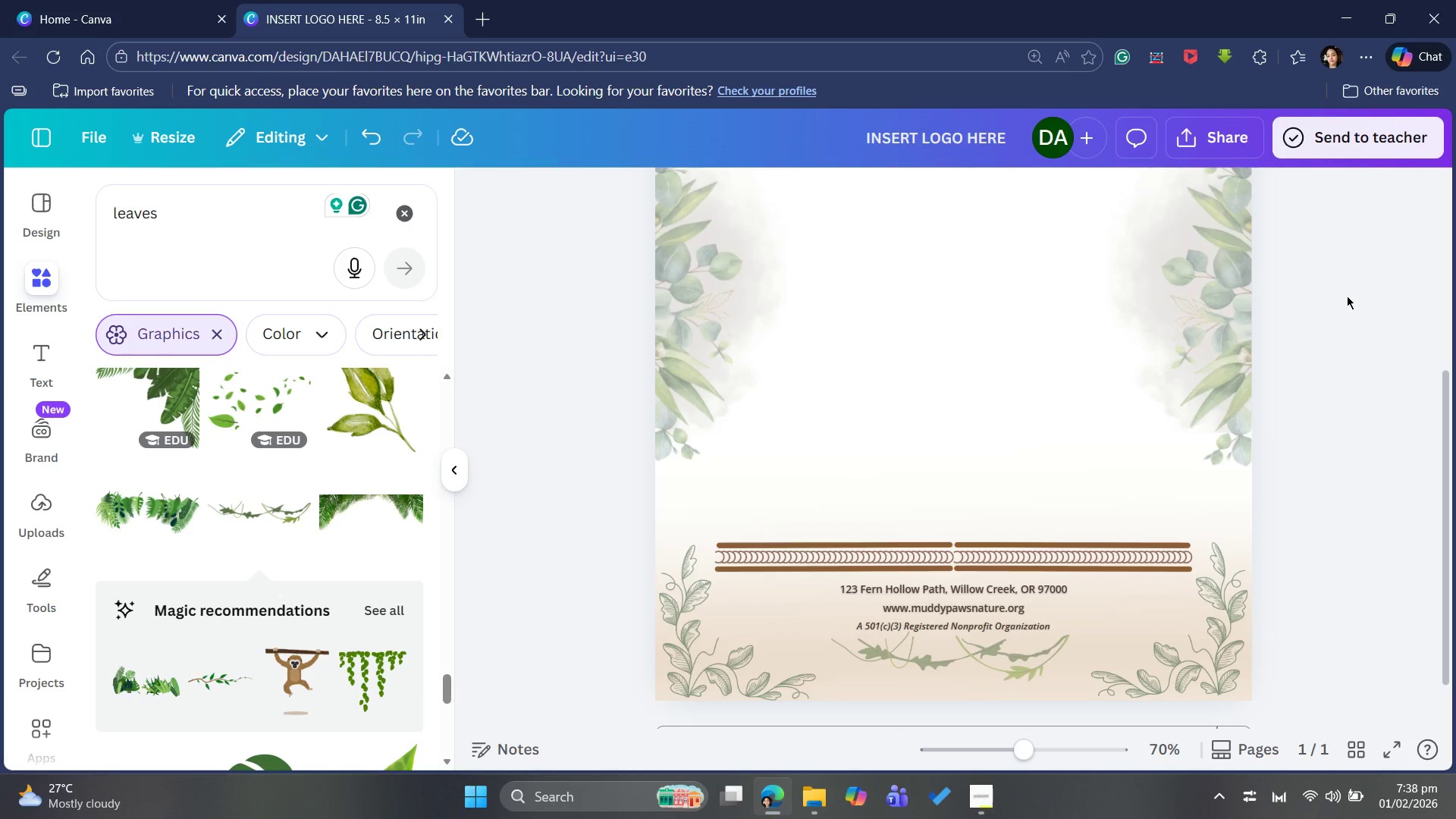 
scroll: coordinate [1369, 437], scroll_direction: up, amount: 14.0
 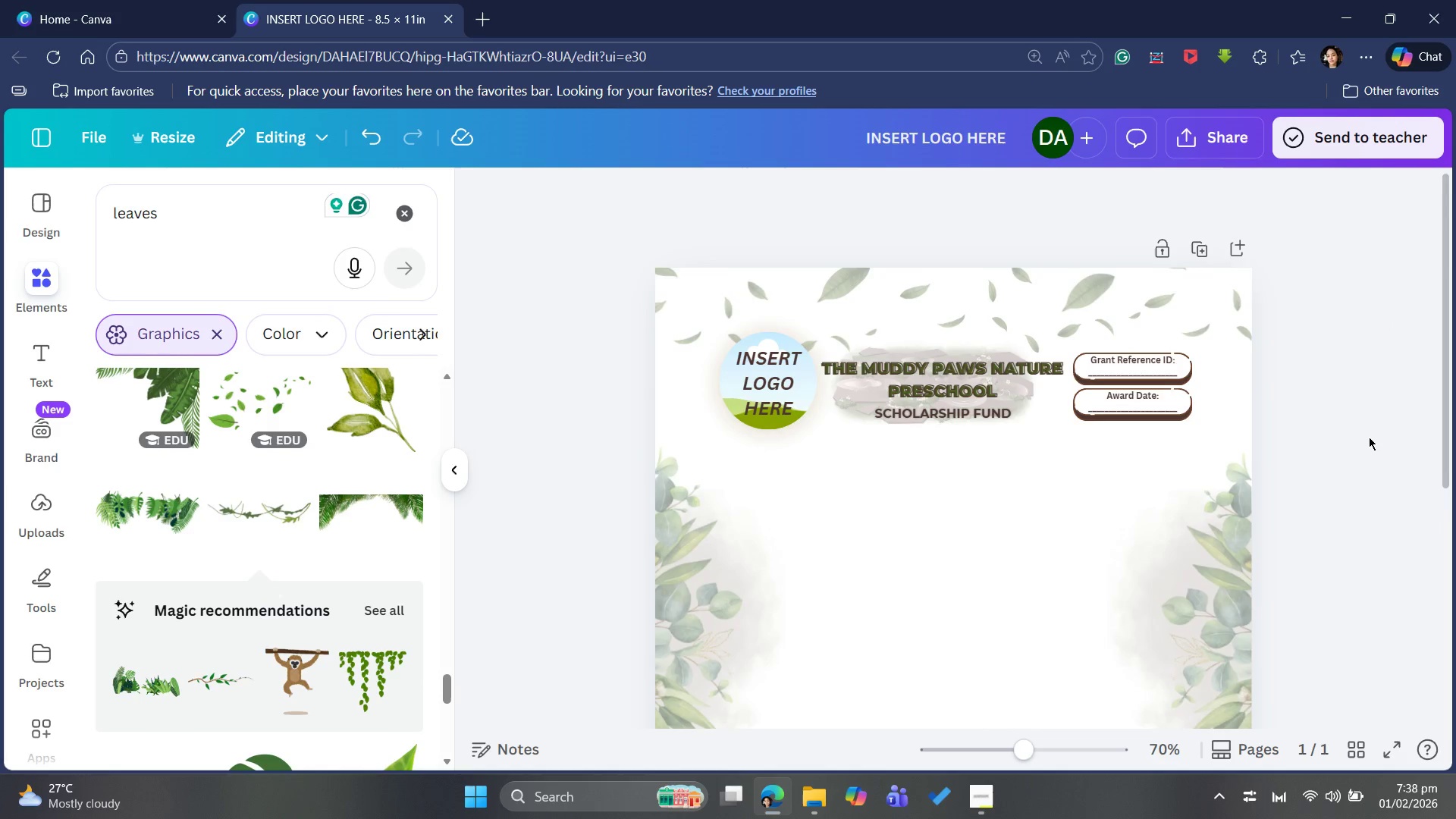 
scroll: coordinate [1369, 437], scroll_direction: down, amount: 18.0
 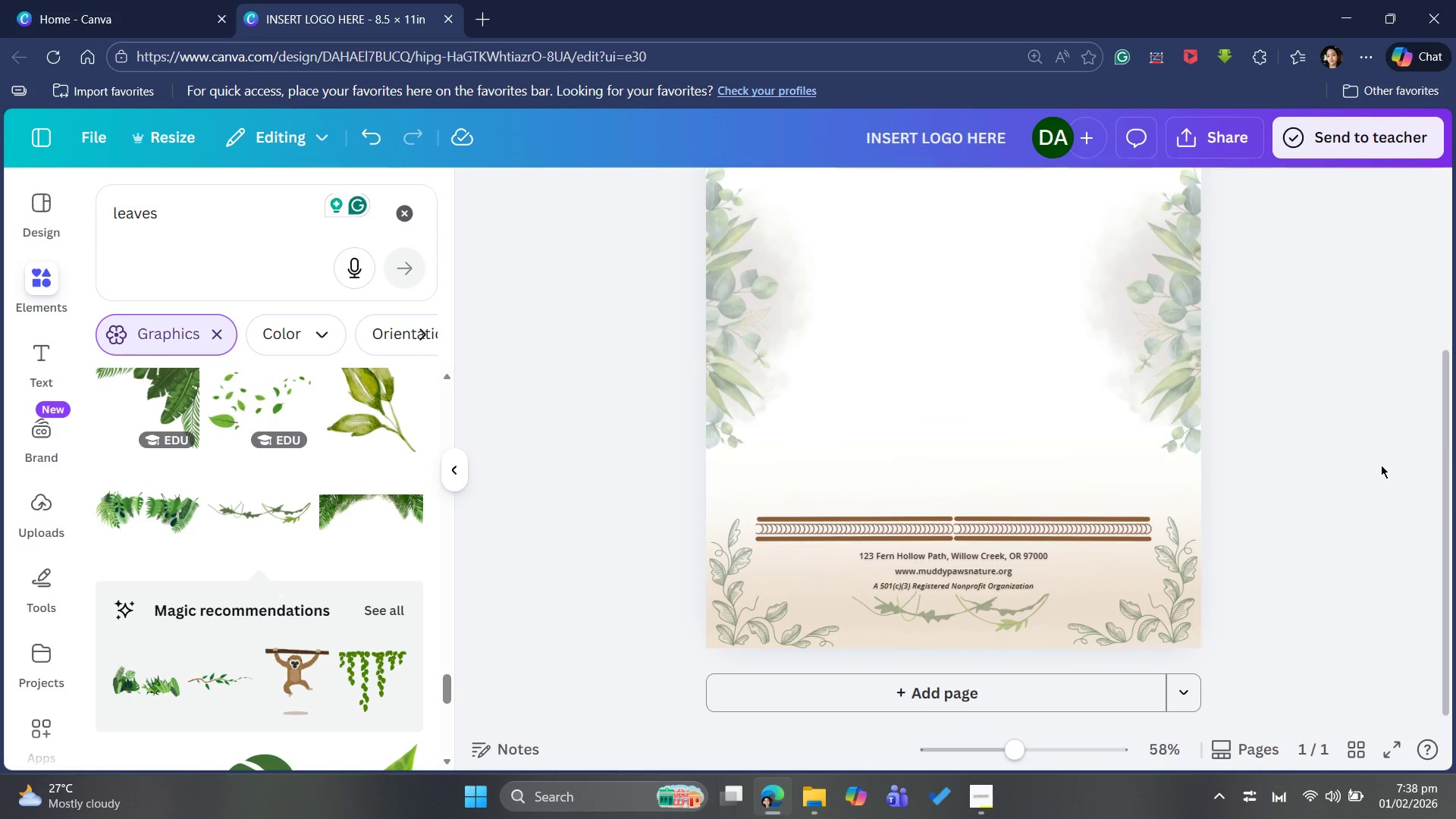 
scroll: coordinate [1381, 465], scroll_direction: up, amount: 3.0
 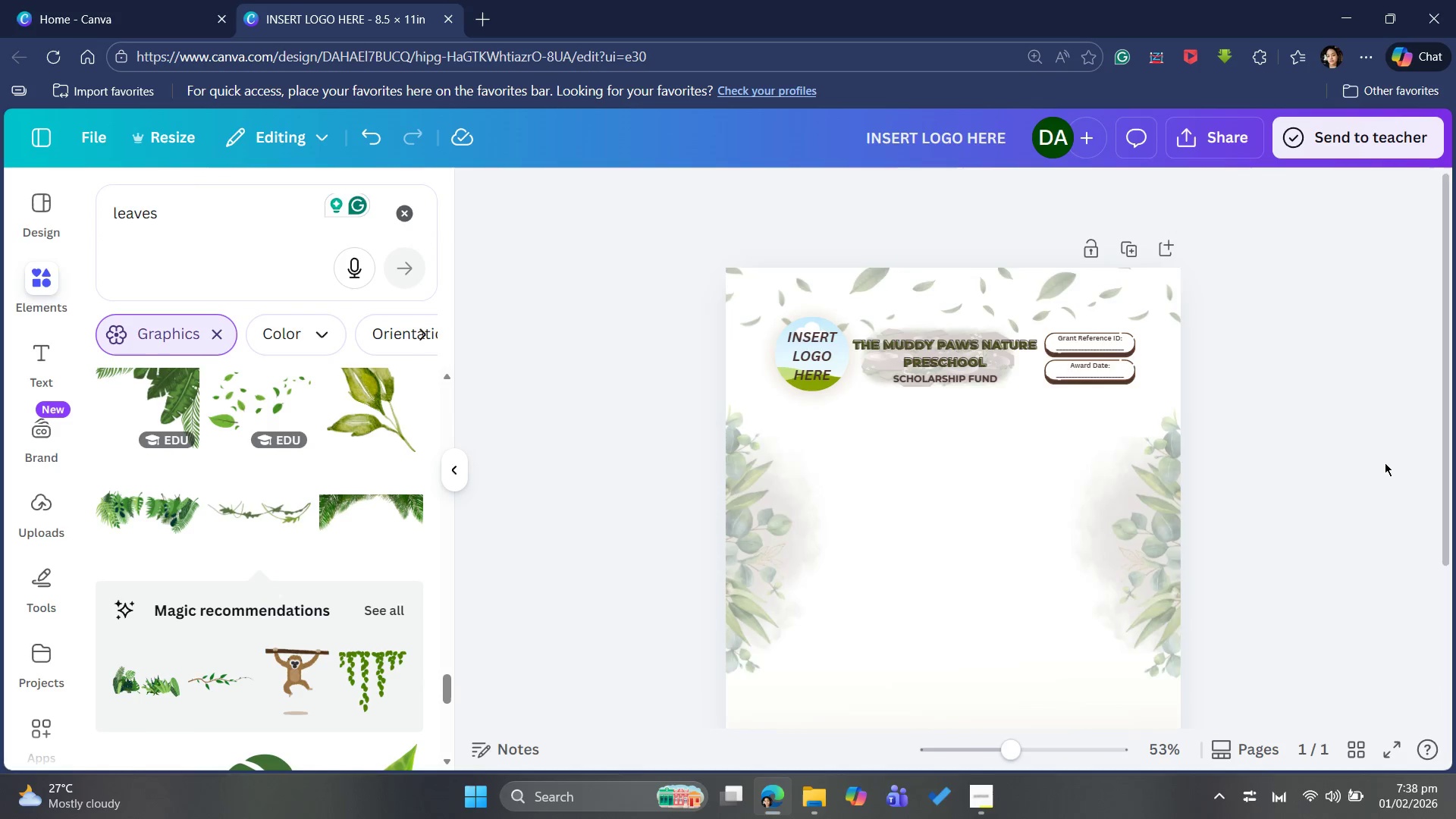 
scroll: coordinate [1385, 463], scroll_direction: down, amount: 4.0
 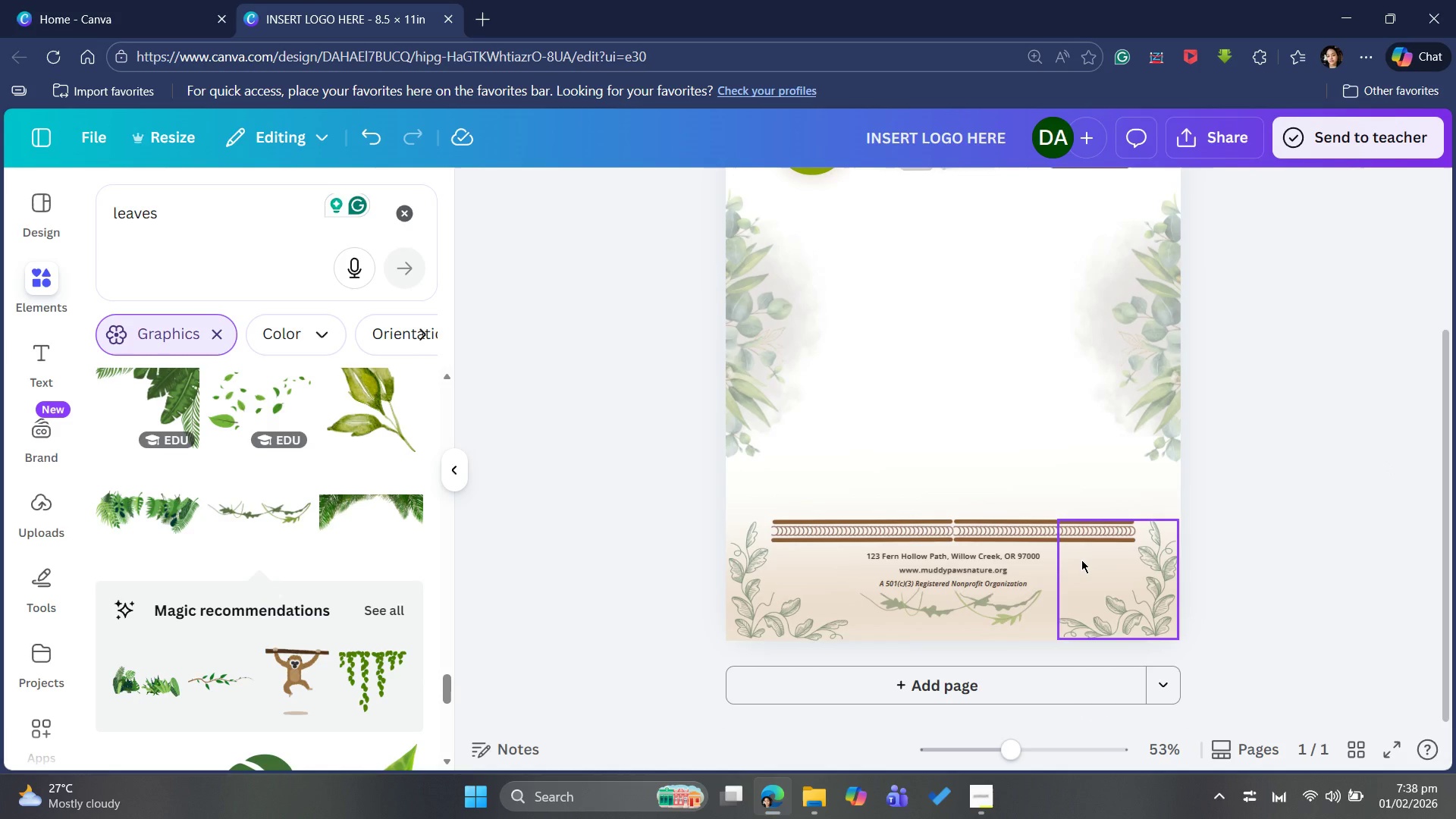 
wait(8.66)
 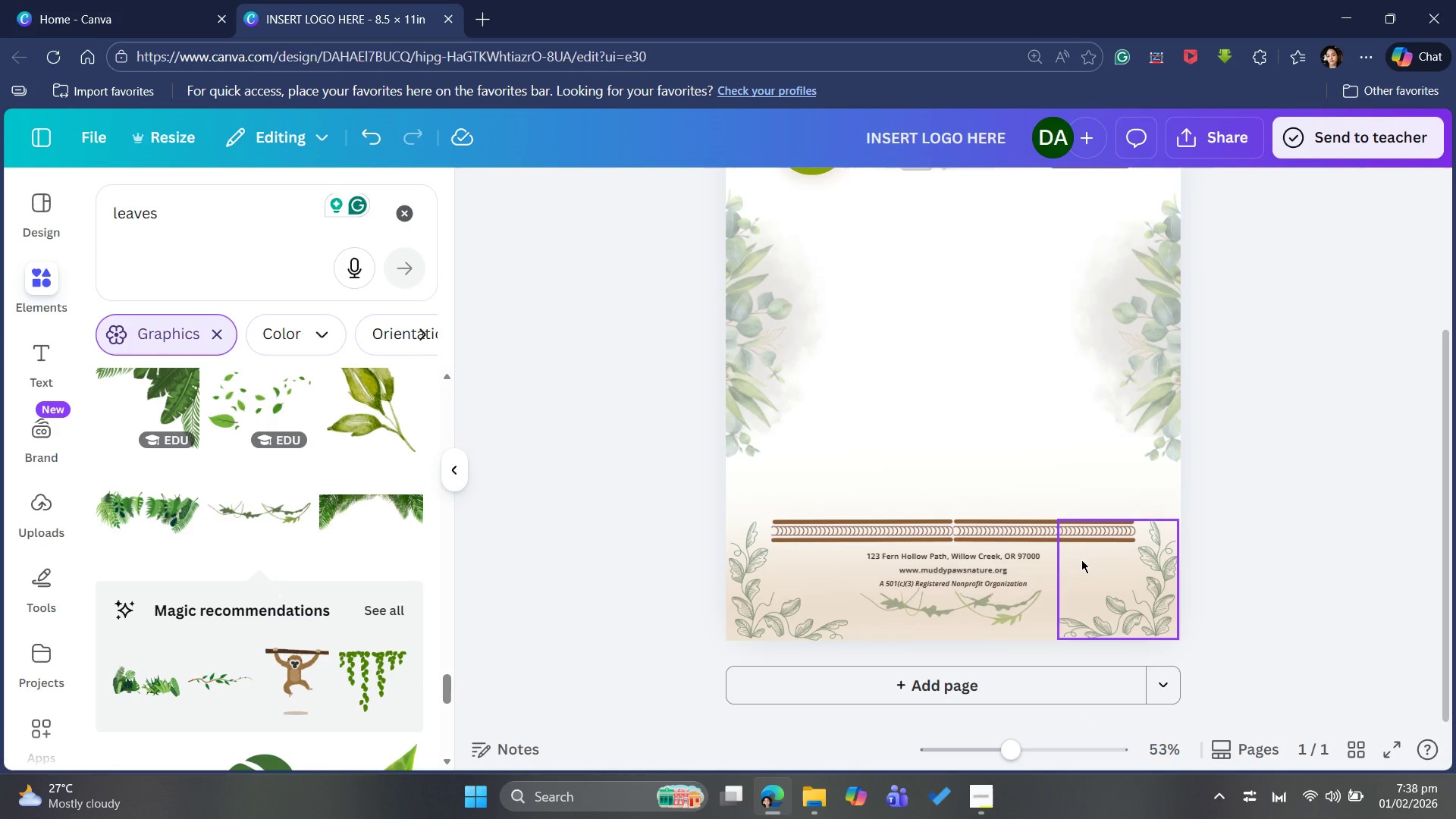 
scroll: coordinate [1083, 562], scroll_direction: up, amount: 2.0
 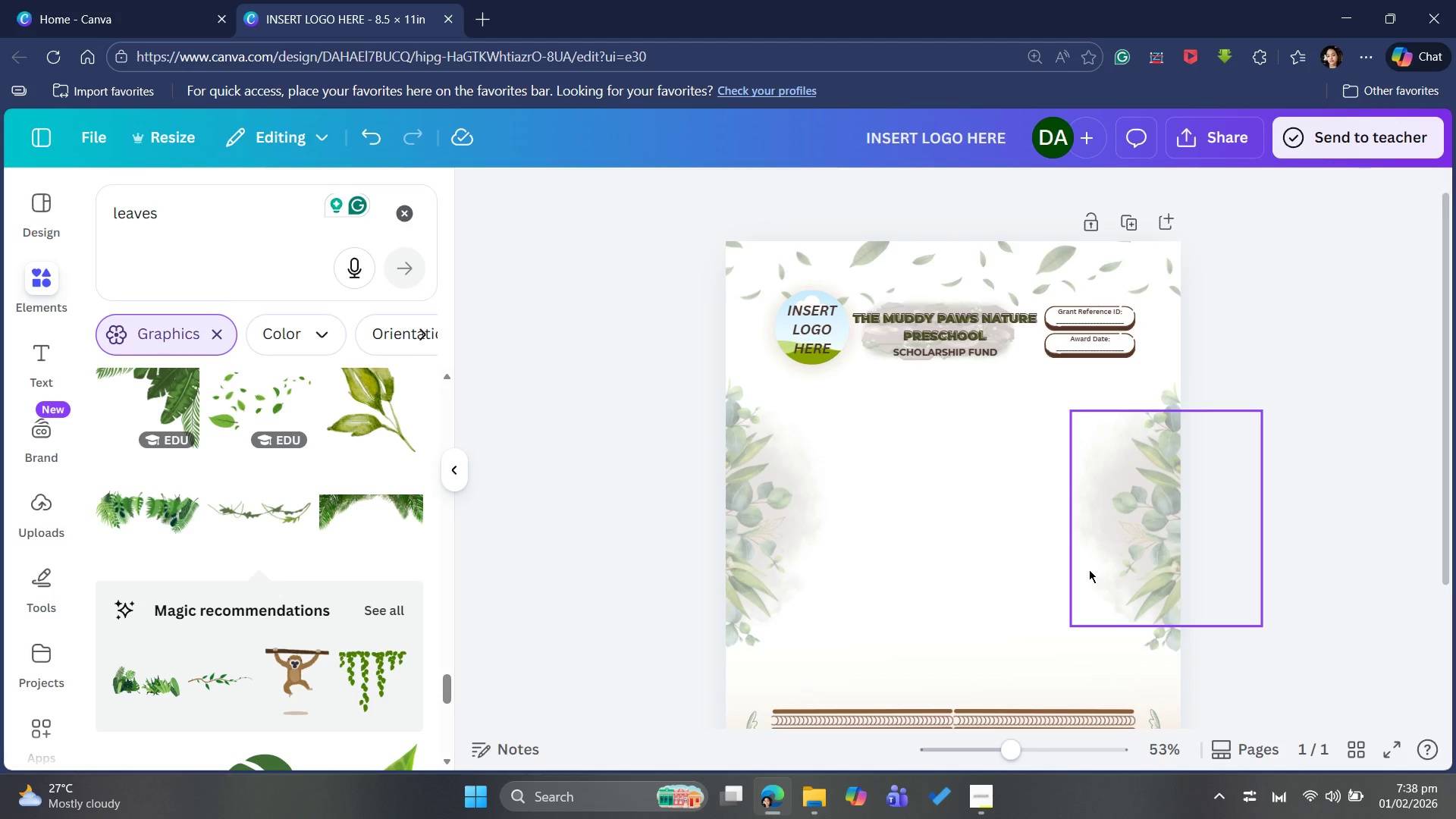 
scroll: coordinate [1106, 565], scroll_direction: down, amount: 2.0
 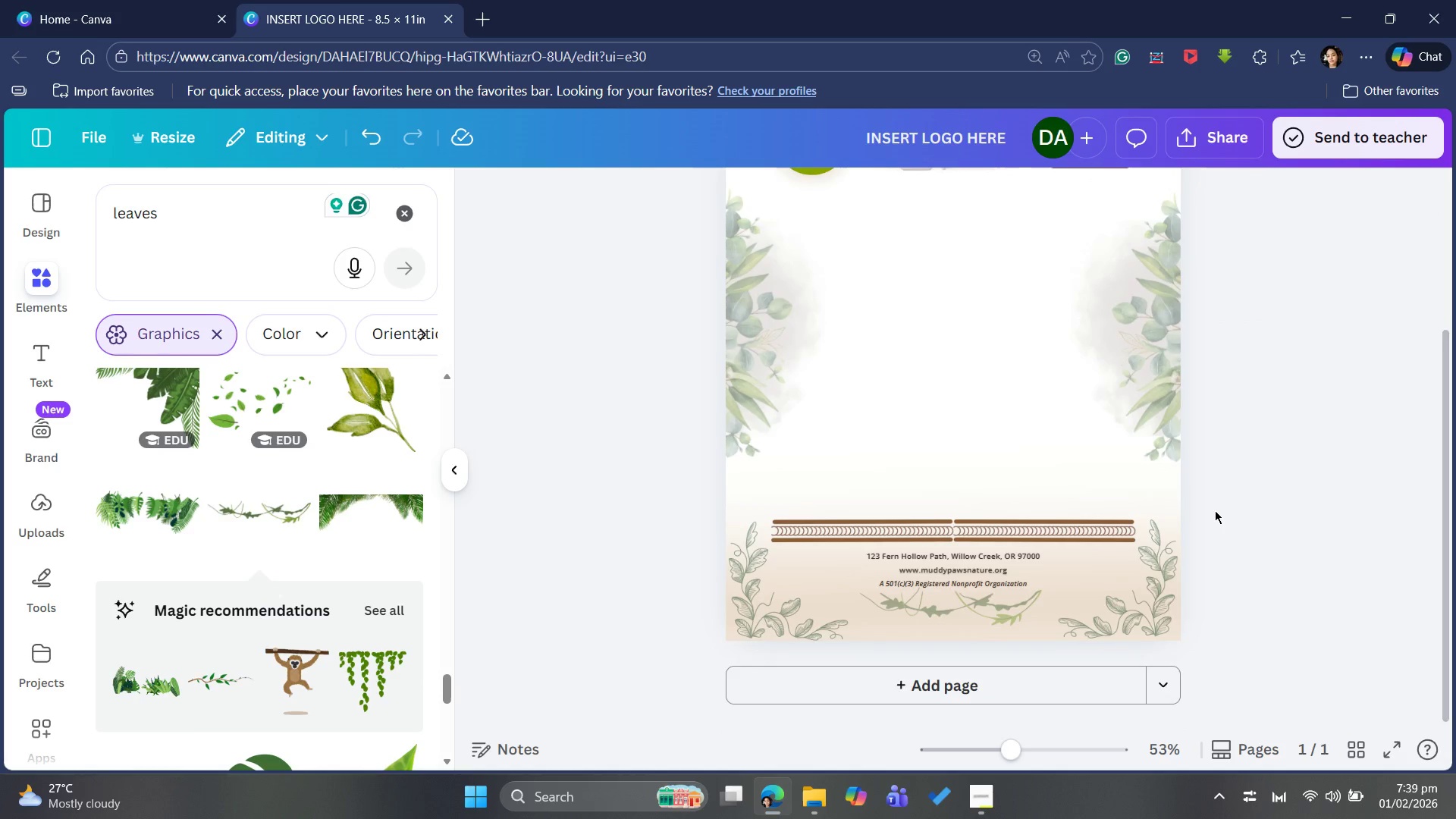 
scroll: coordinate [1215, 510], scroll_direction: up, amount: 1.0
 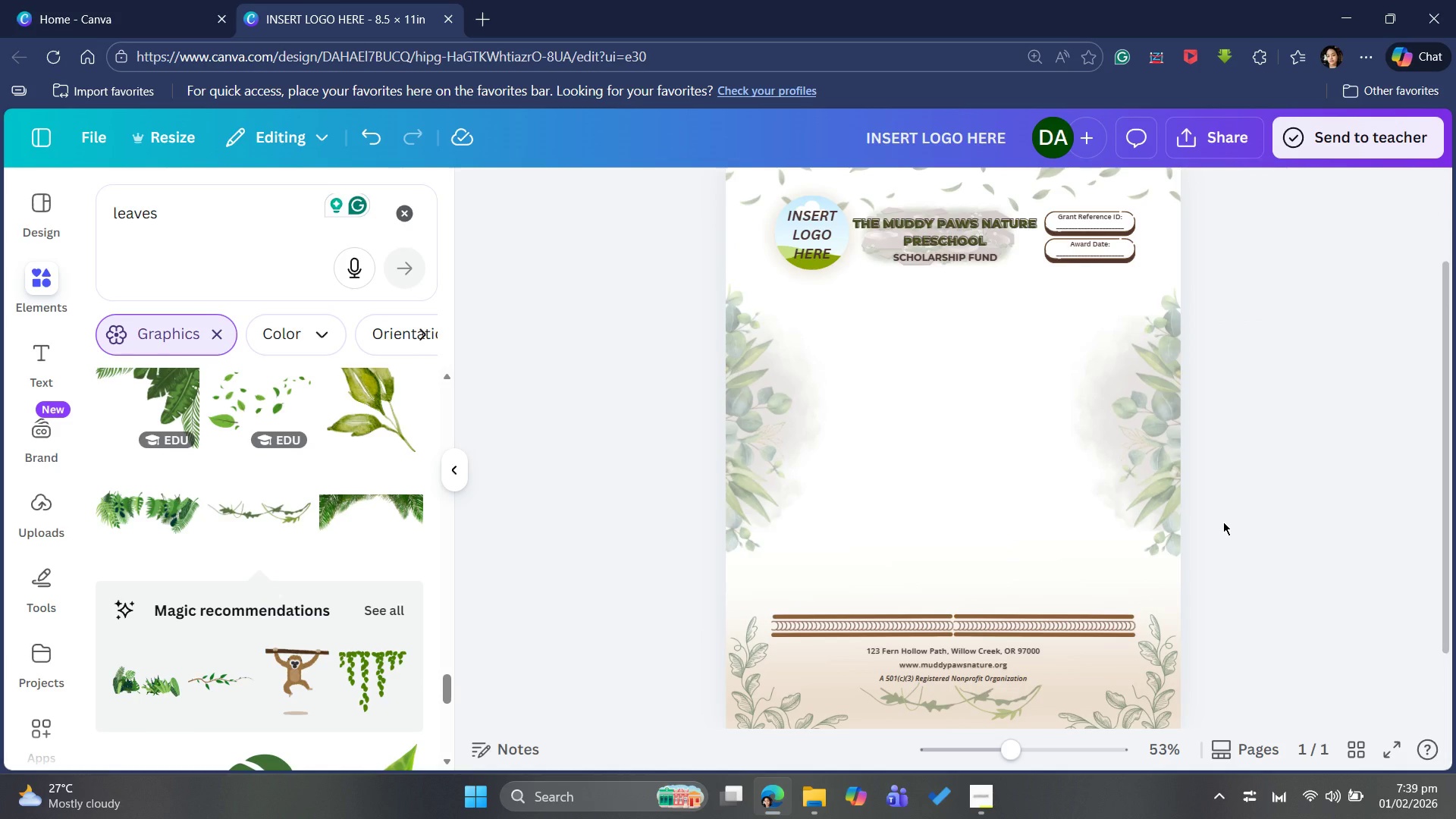 
scroll: coordinate [1223, 522], scroll_direction: down, amount: 2.0
 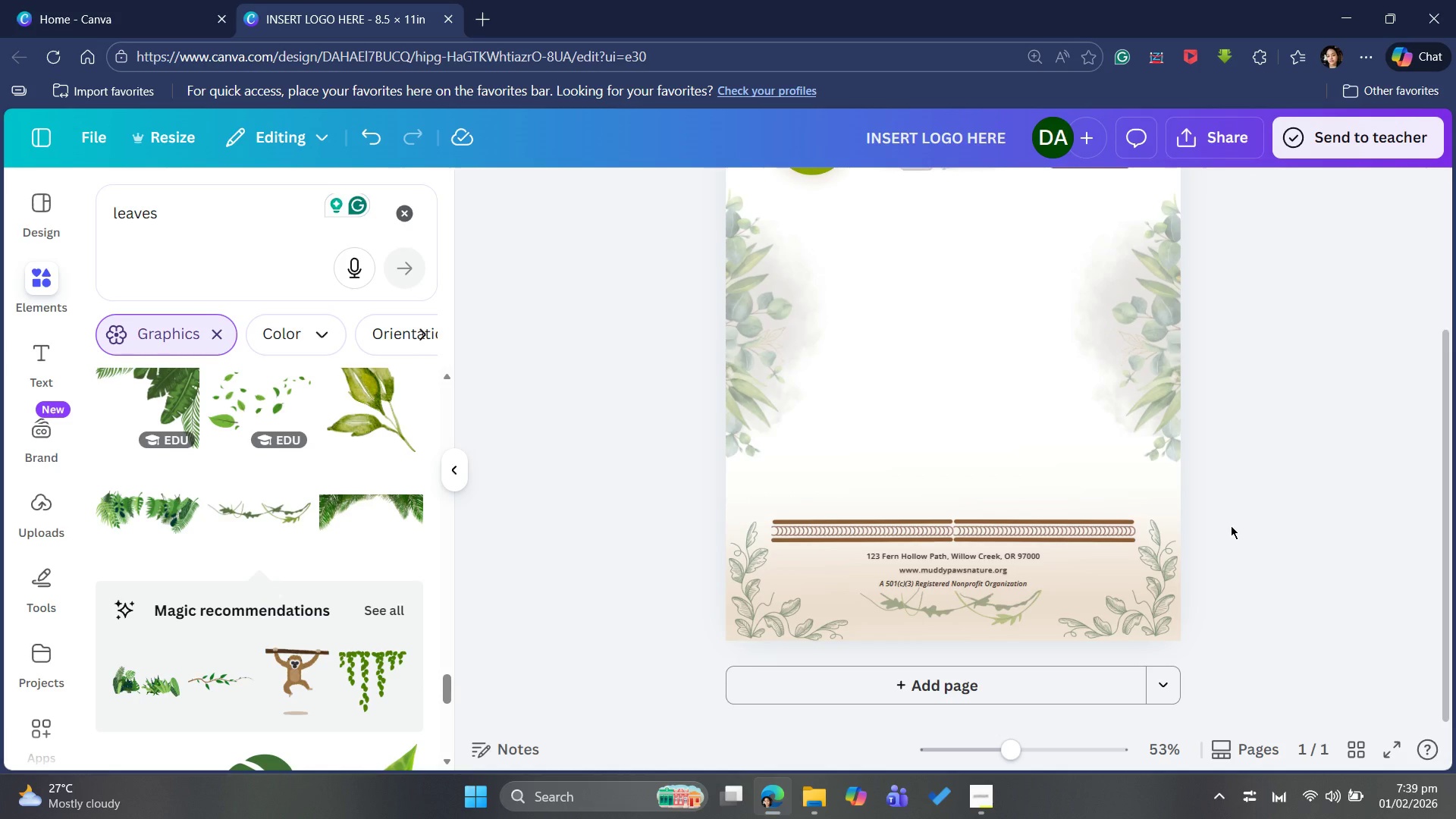 
wait(11.92)
 